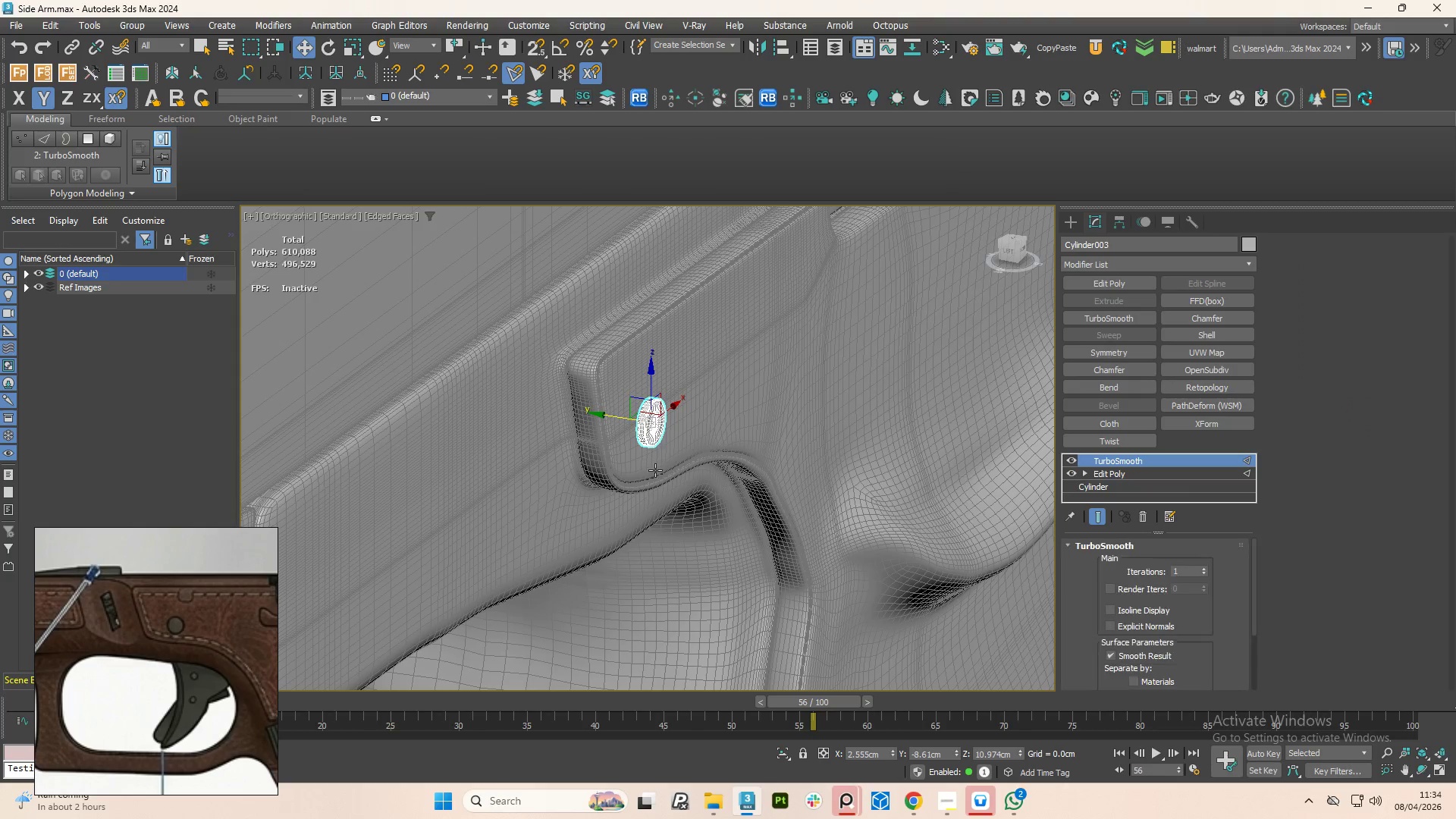 
scroll: coordinate [657, 500], scroll_direction: up, amount: 5.0
 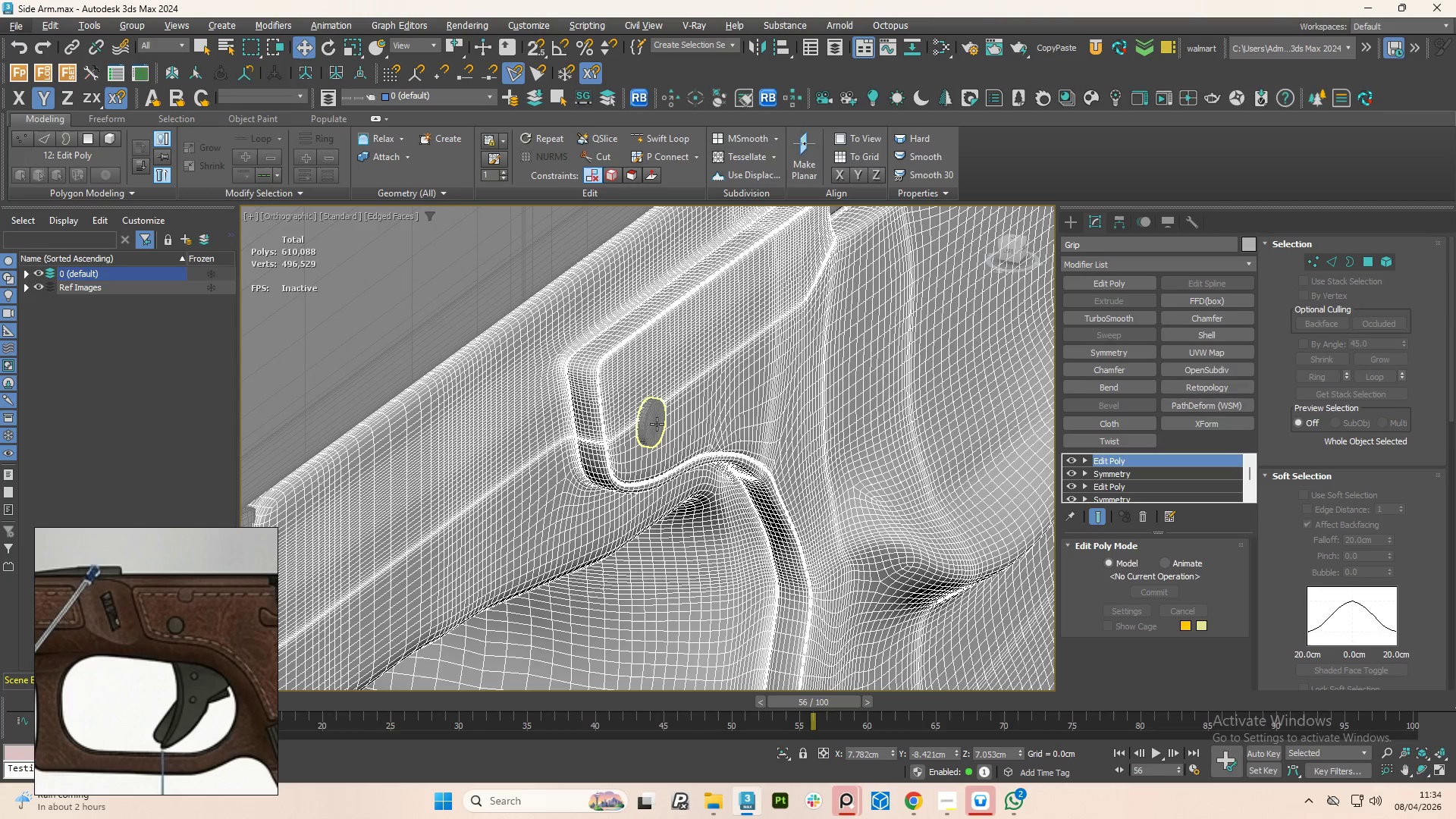 
scroll: coordinate [655, 470], scroll_direction: down, amount: 2.0
 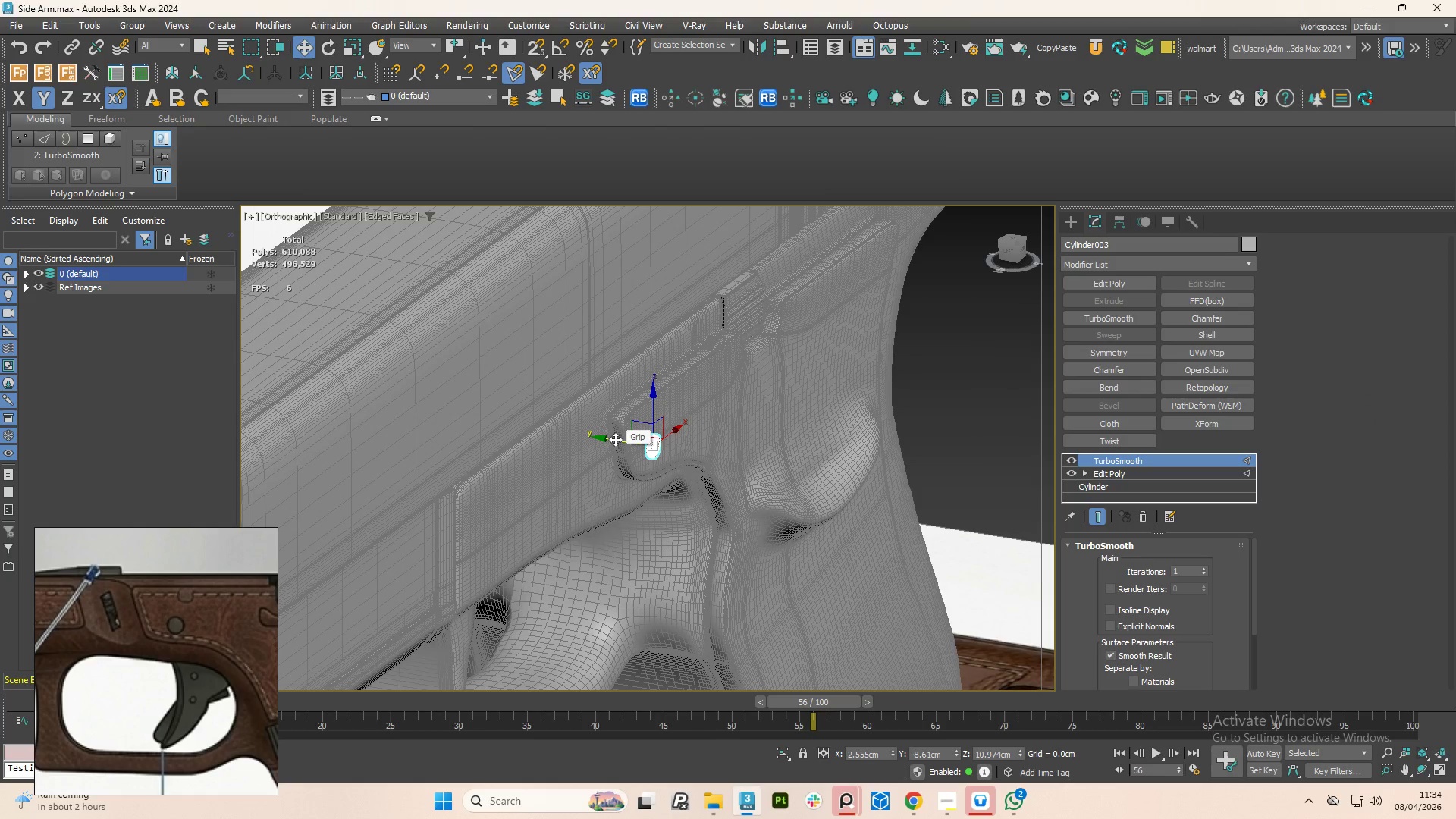 
hold_key(key=ShiftLeft, duration=1.49)
left_click_drag(start_coordinate=[615, 439], to_coordinate=[305, 406])
 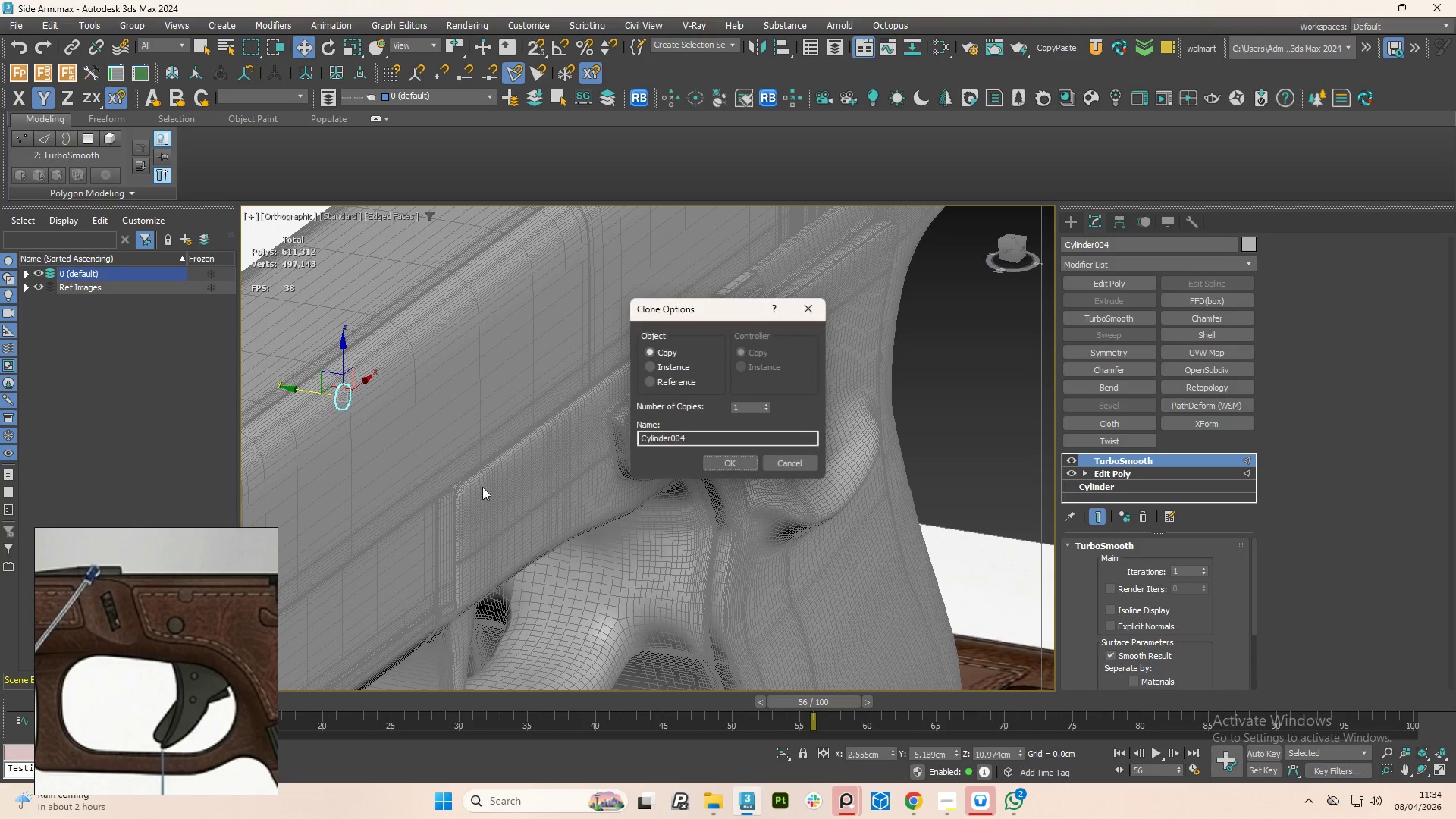 
scroll: coordinate [669, 507], scroll_direction: down, amount: 2.0
 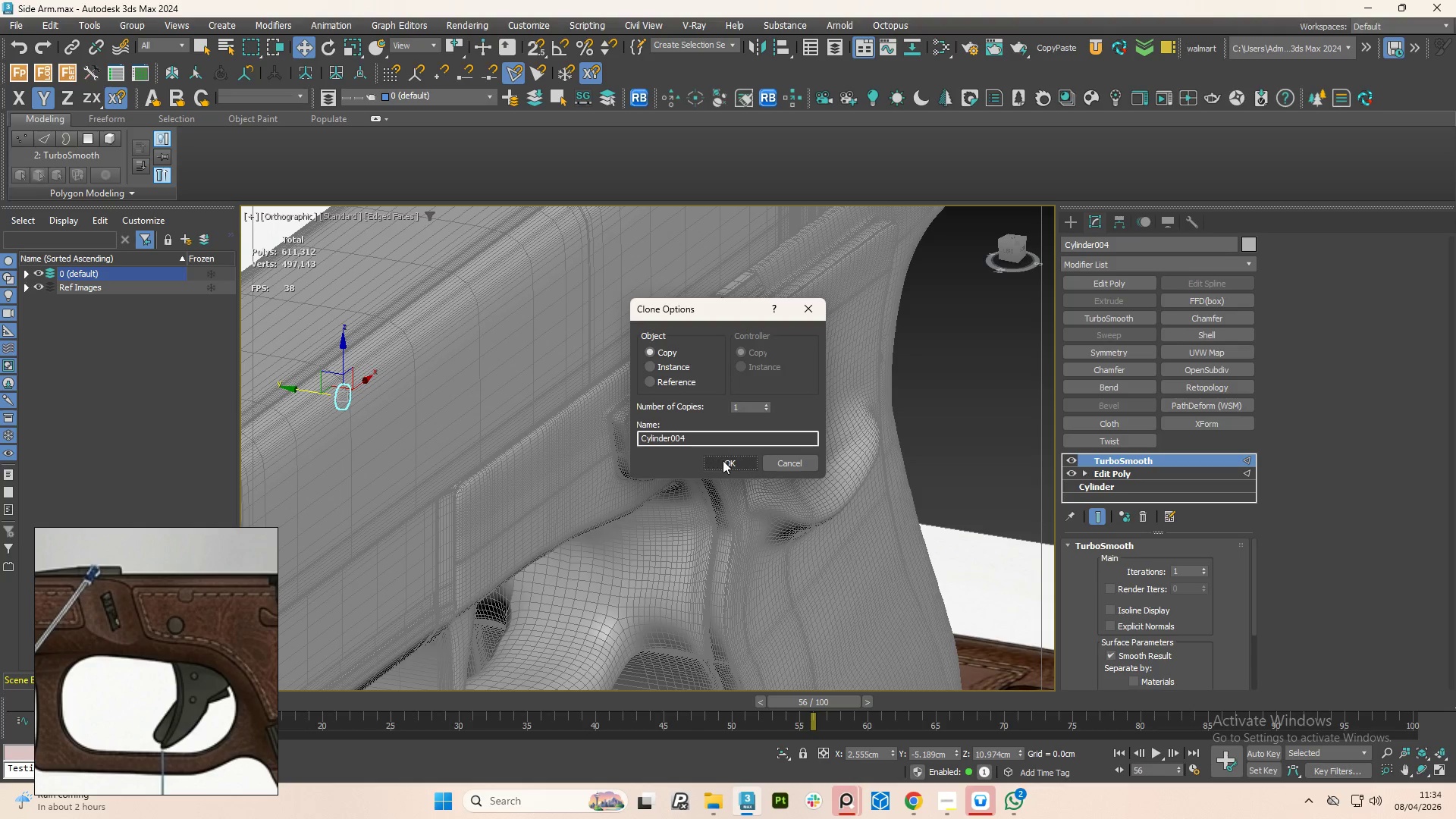 
left_click([726, 462])
 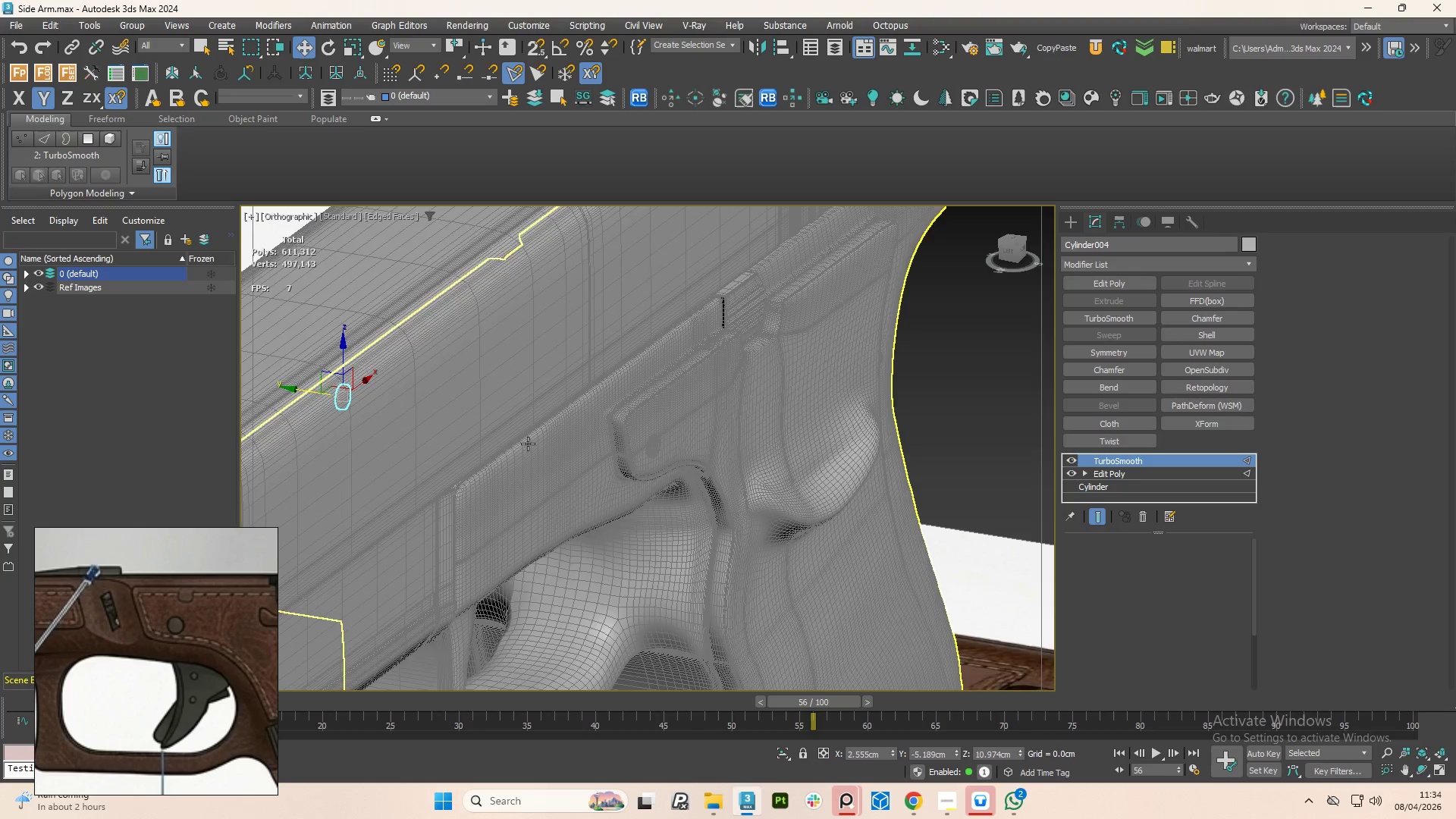 
hold_key(key=AltLeft, duration=1.5)
 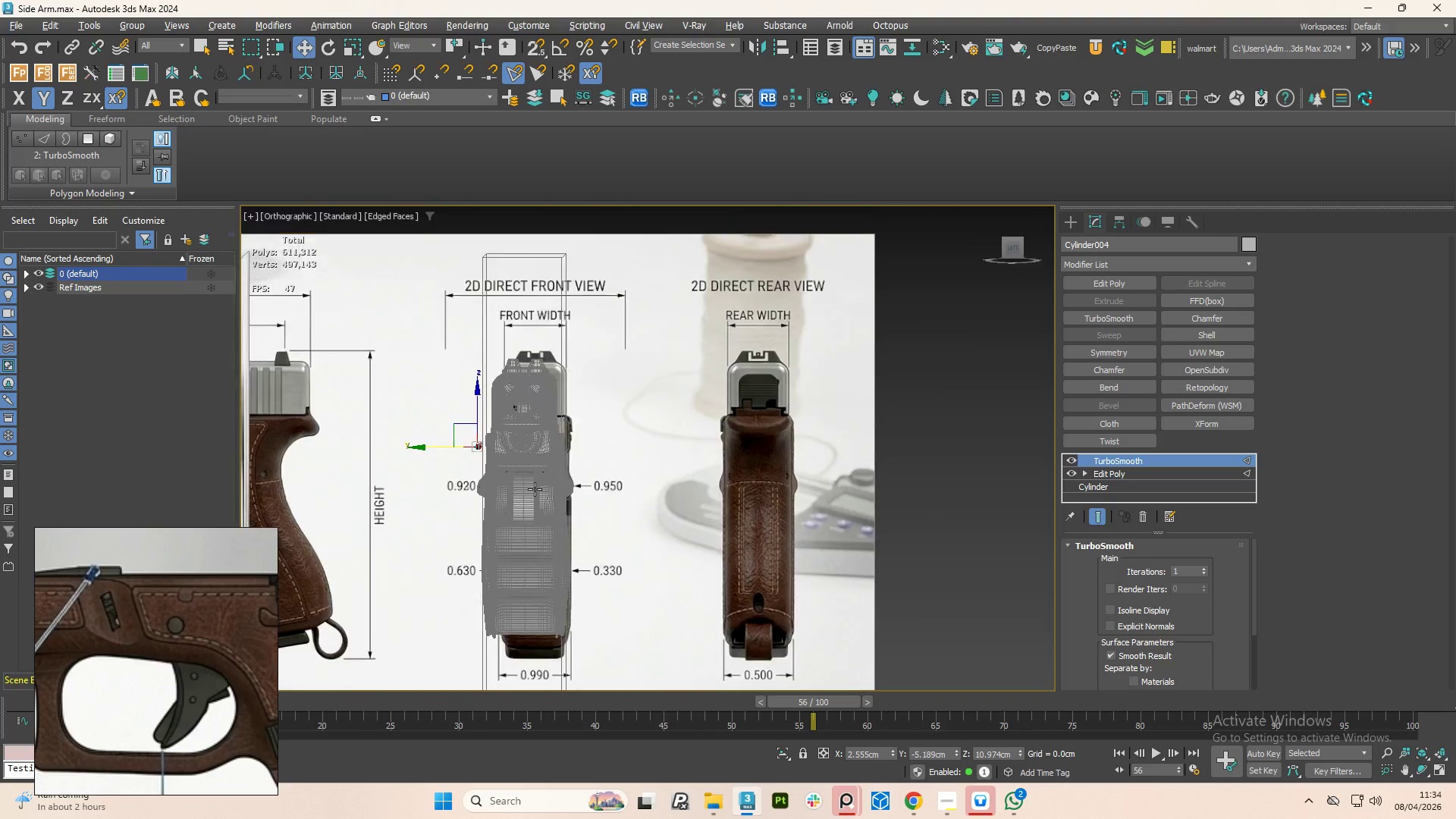 
scroll: coordinate [520, 478], scroll_direction: down, amount: 4.0
 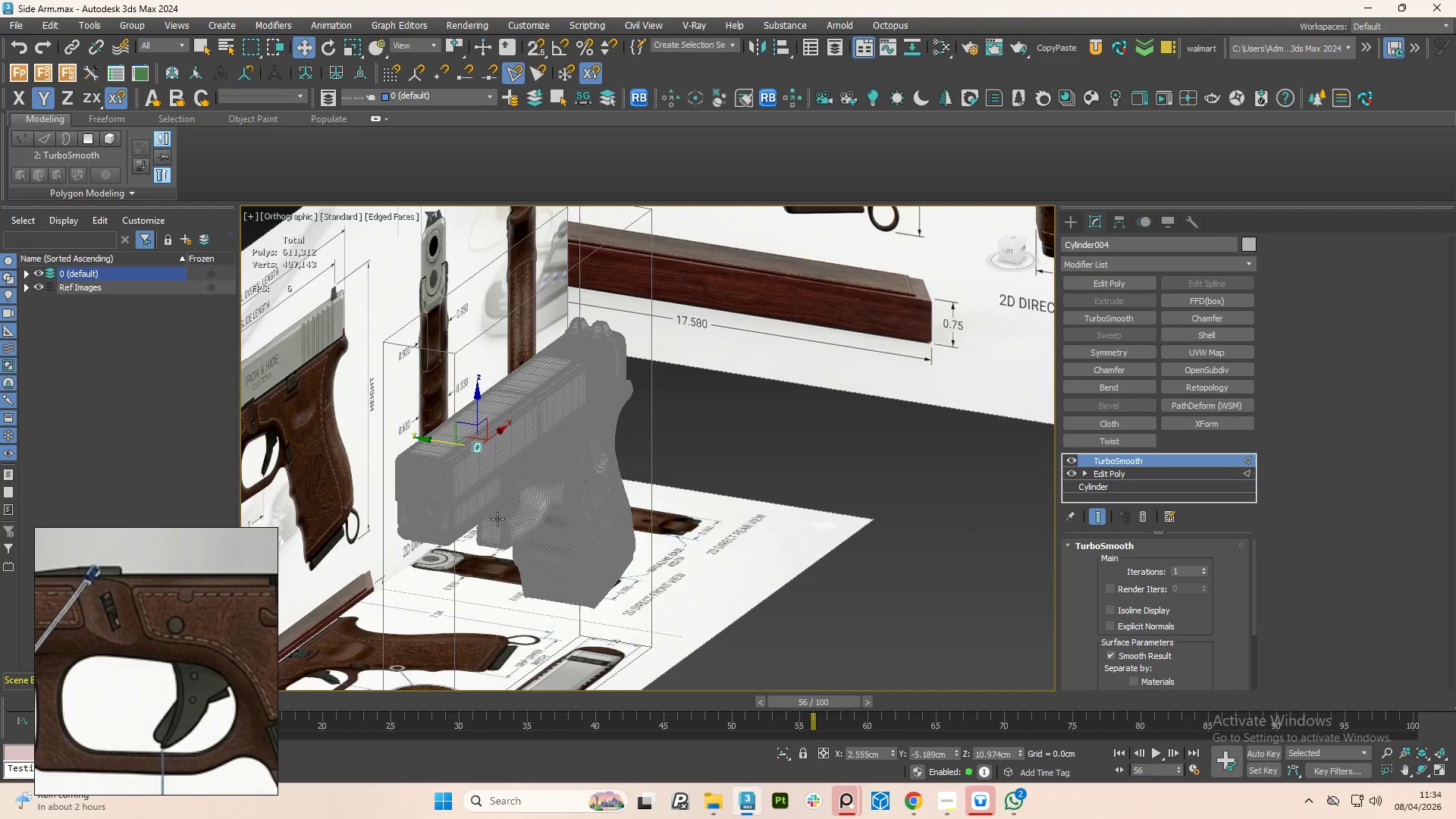 
key(Alt+AltLeft)
 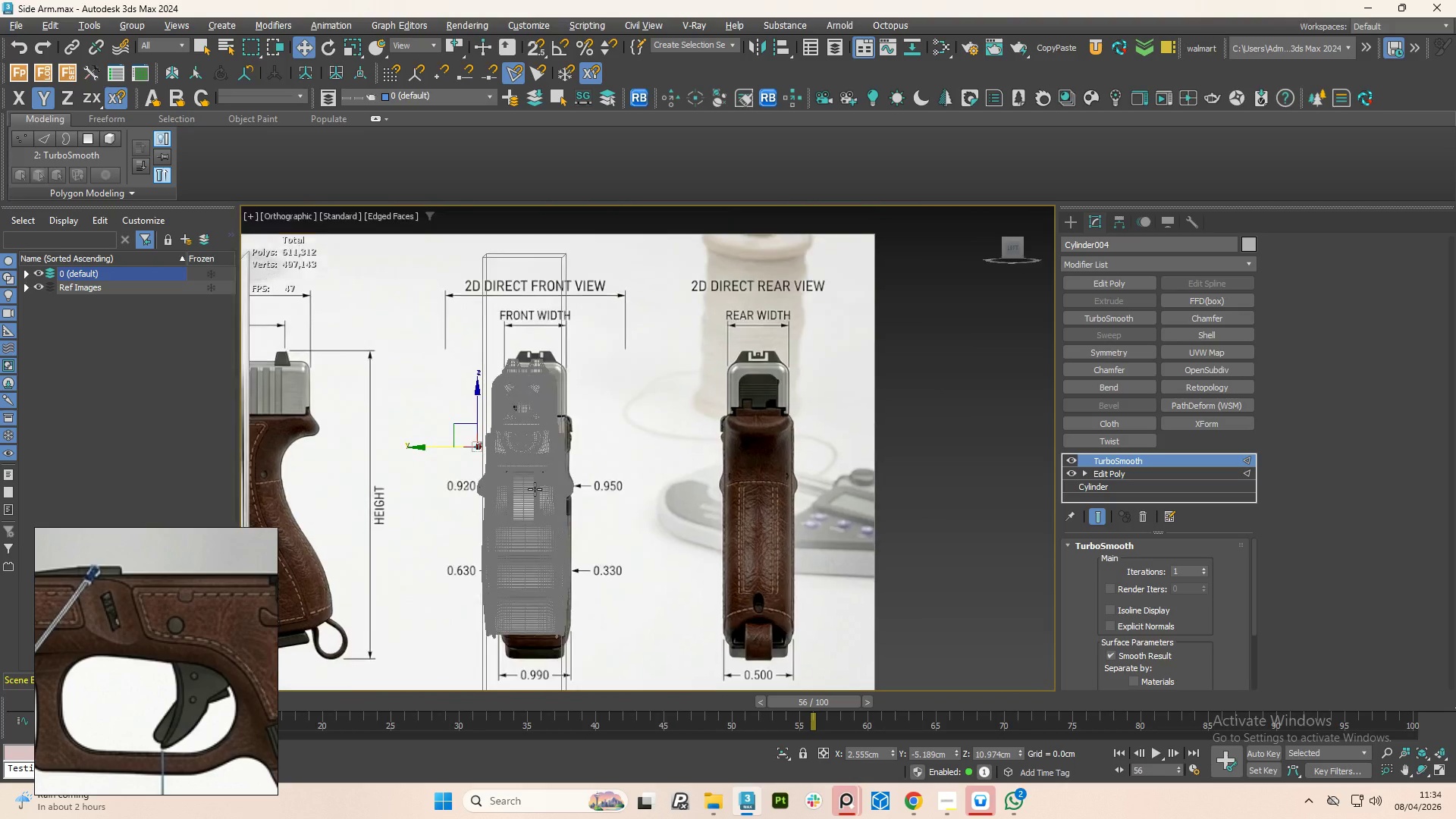 
key(Alt+AltLeft)
 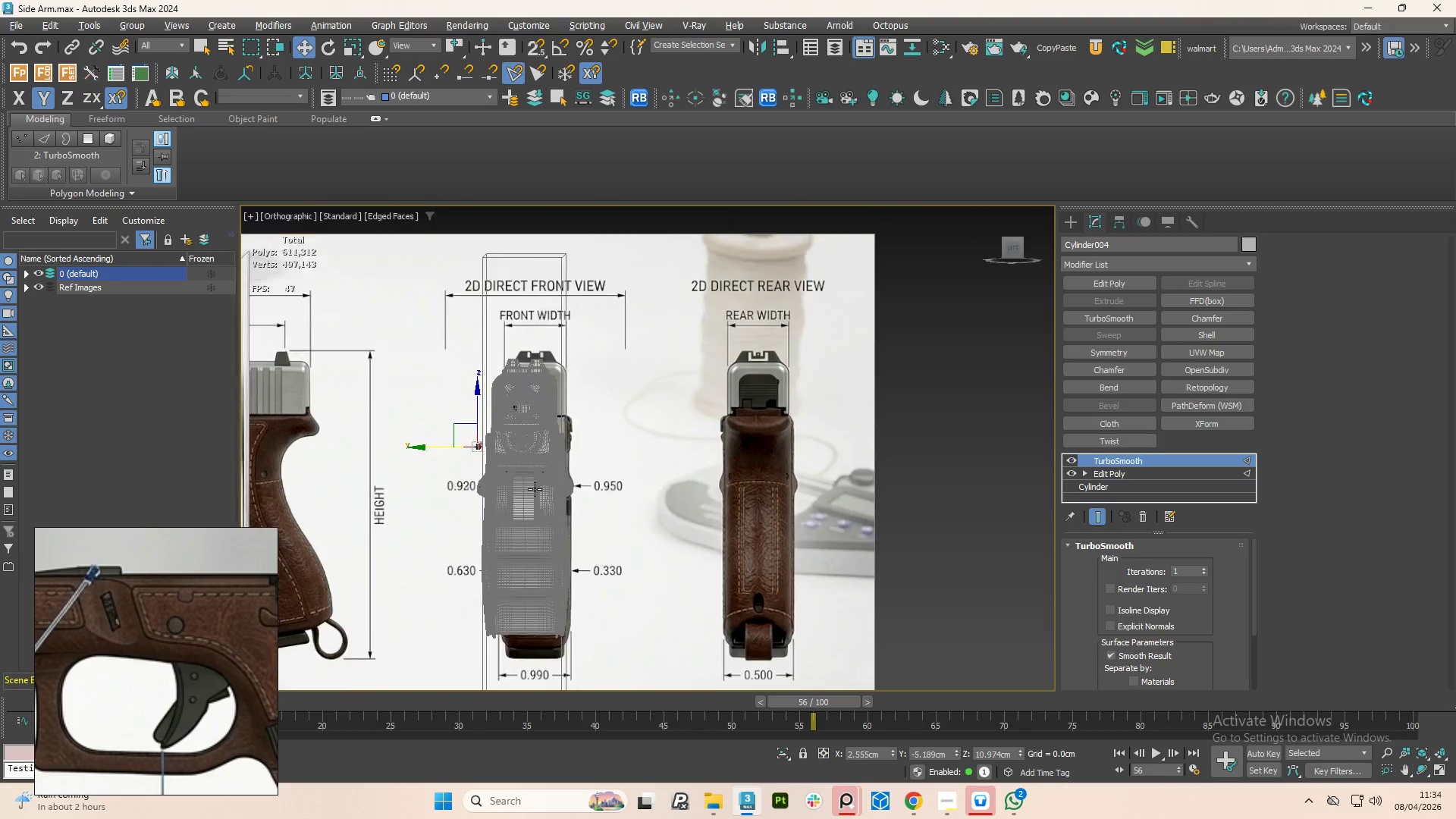 
key(Alt+AltLeft)
 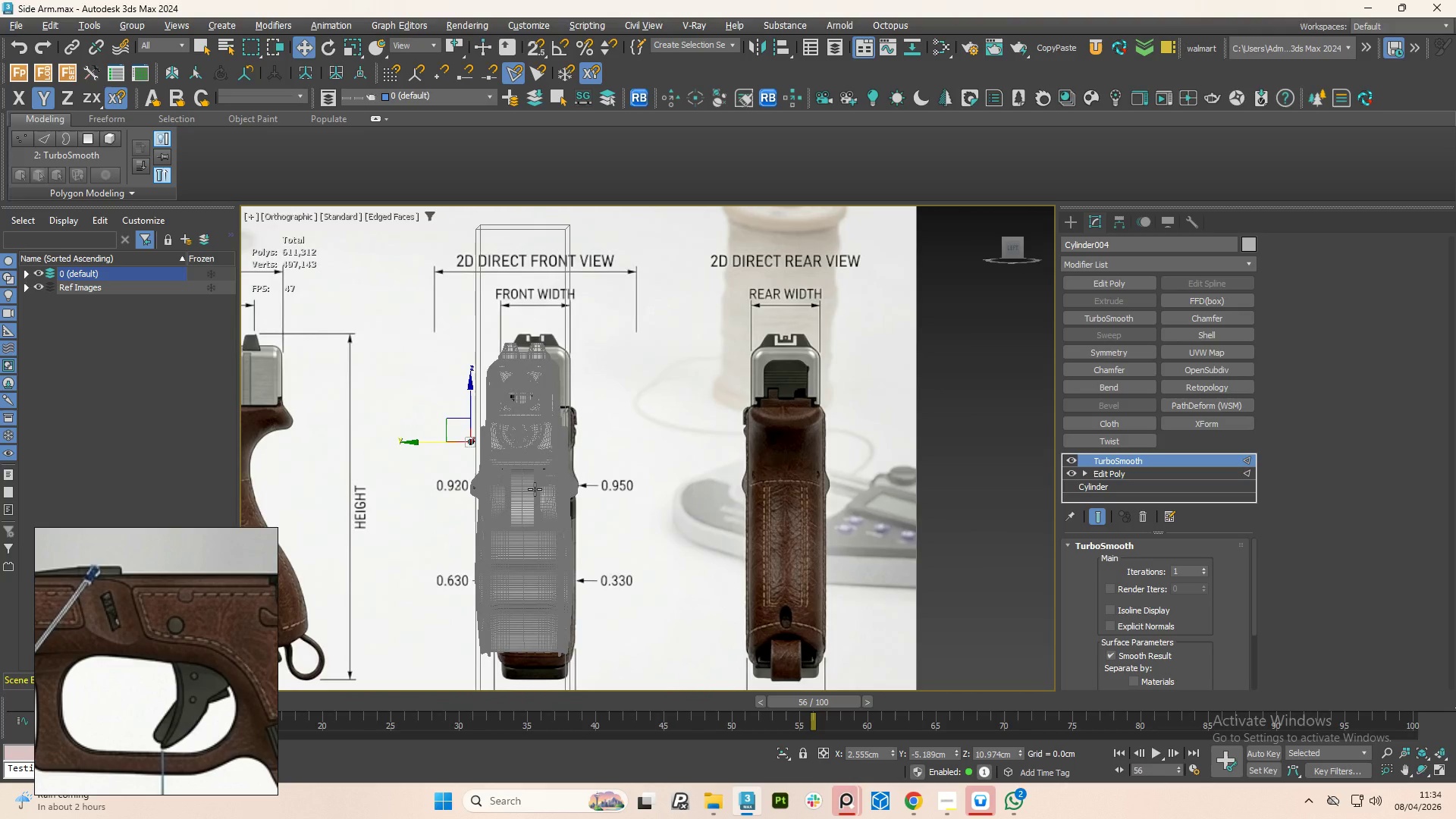 
key(Alt+AltLeft)
 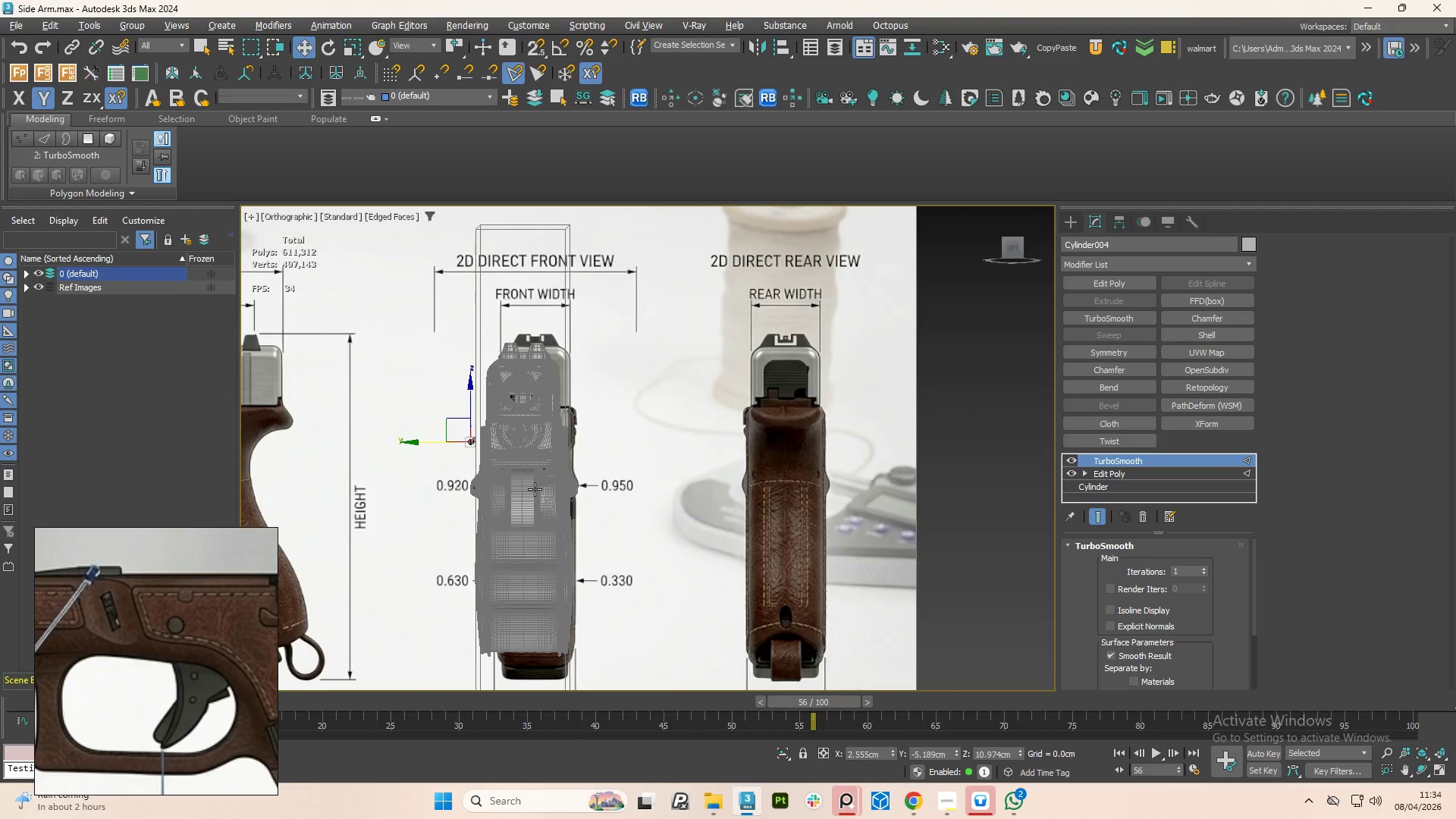 
key(Alt+AltLeft)
 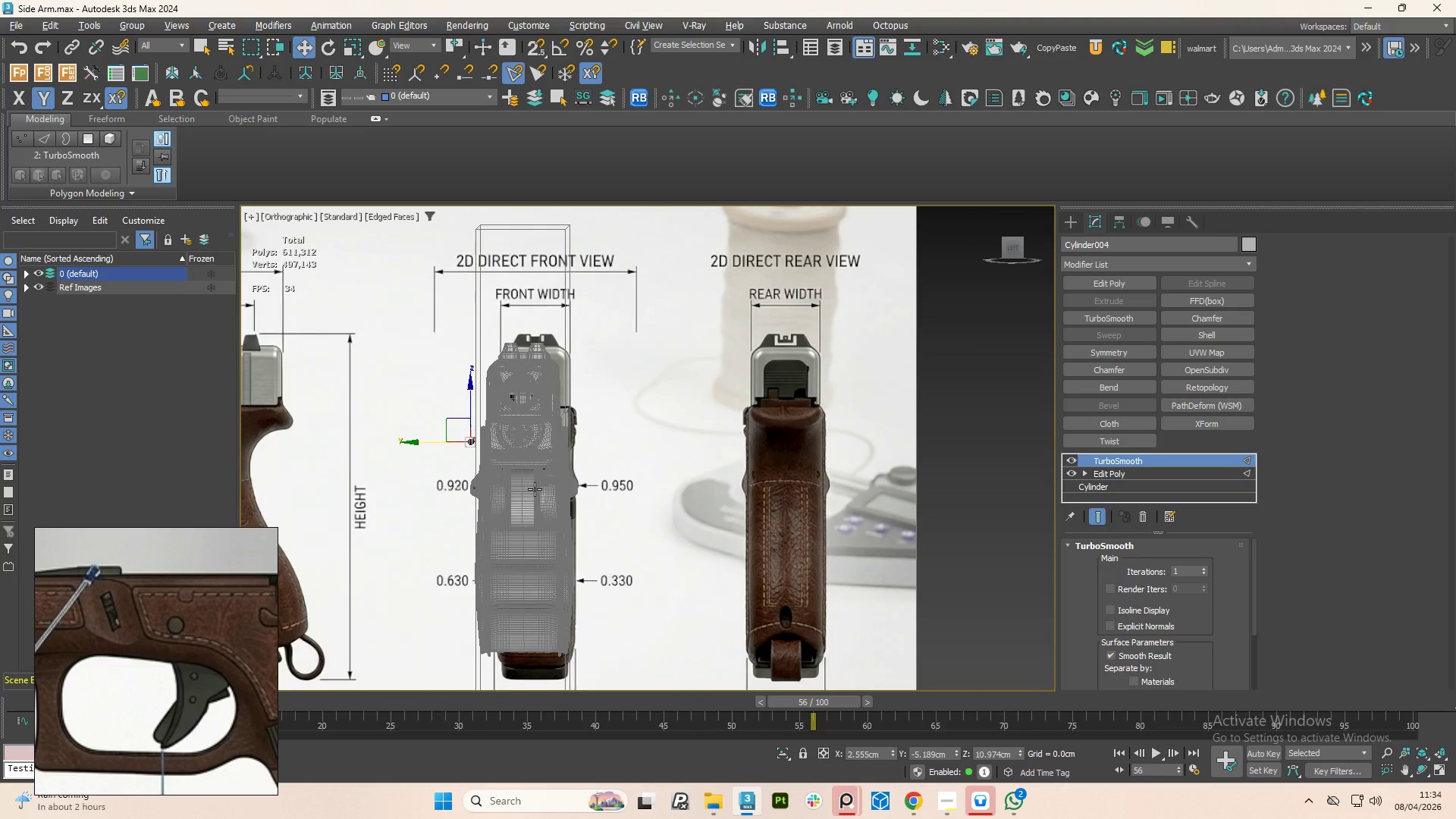 
key(Alt+AltLeft)
 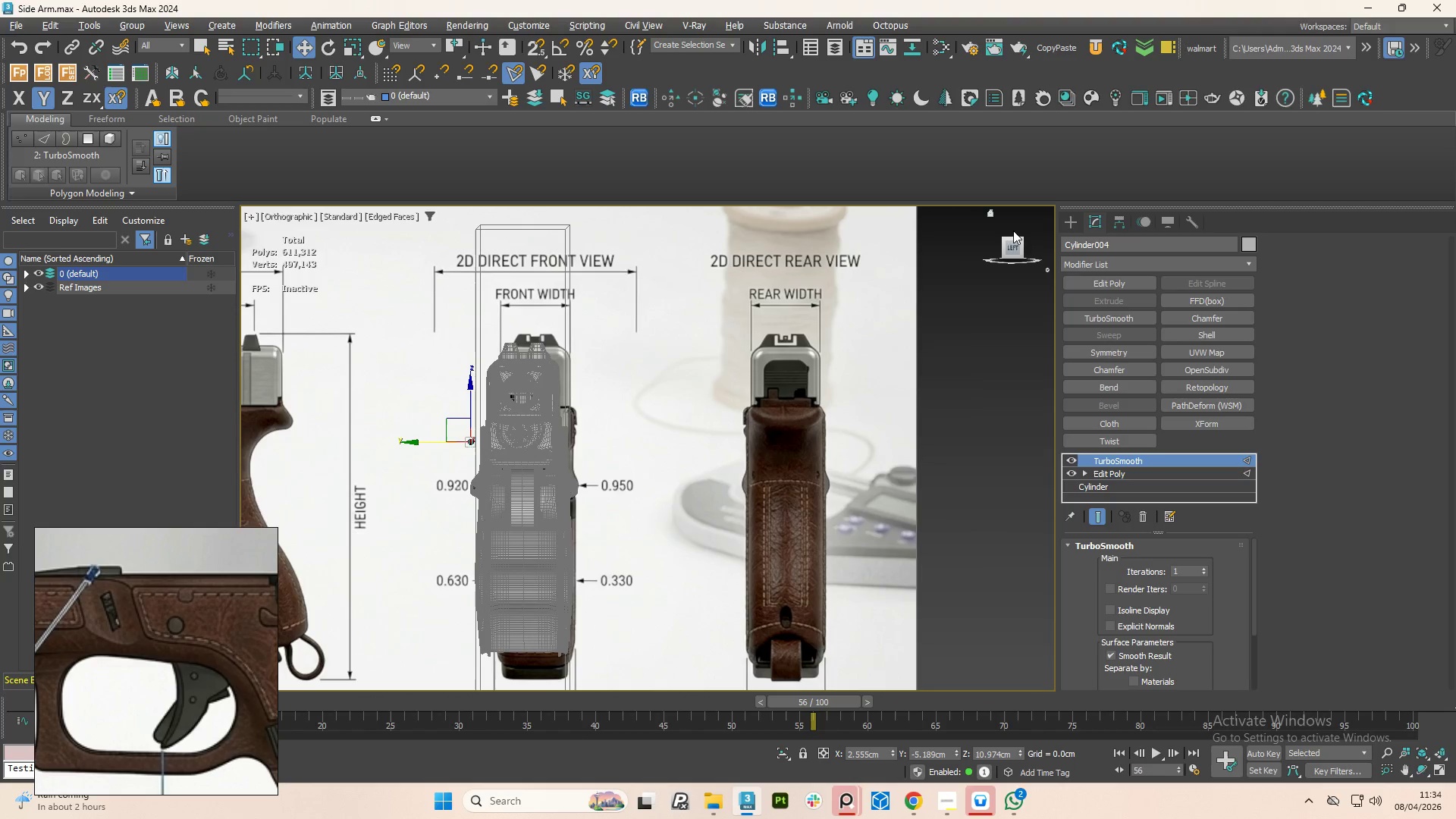 
scroll: coordinate [535, 489], scroll_direction: up, amount: 1.0
 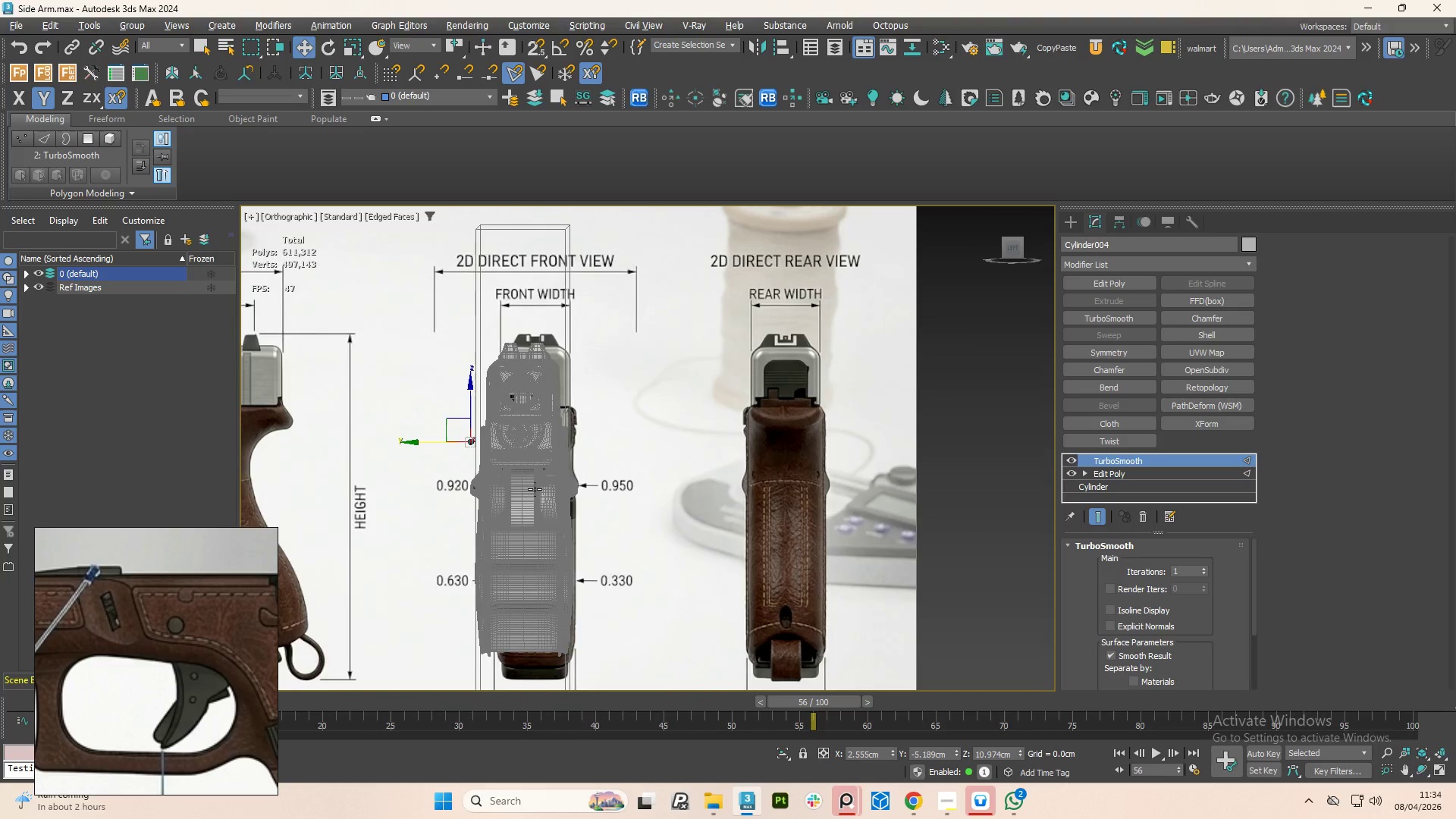 
left_click([1009, 249])
 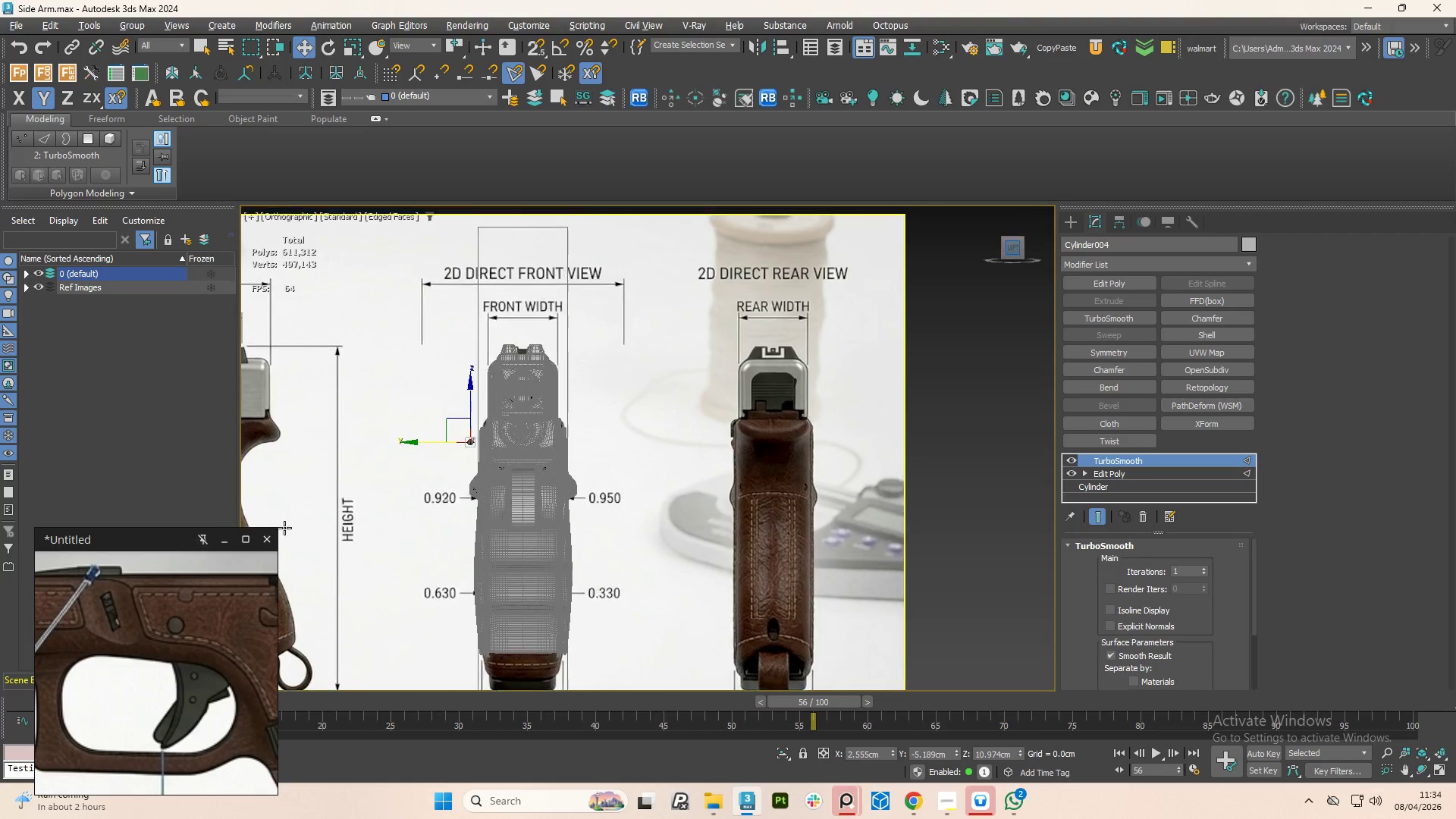 
scroll: coordinate [602, 510], scroll_direction: up, amount: 6.0
 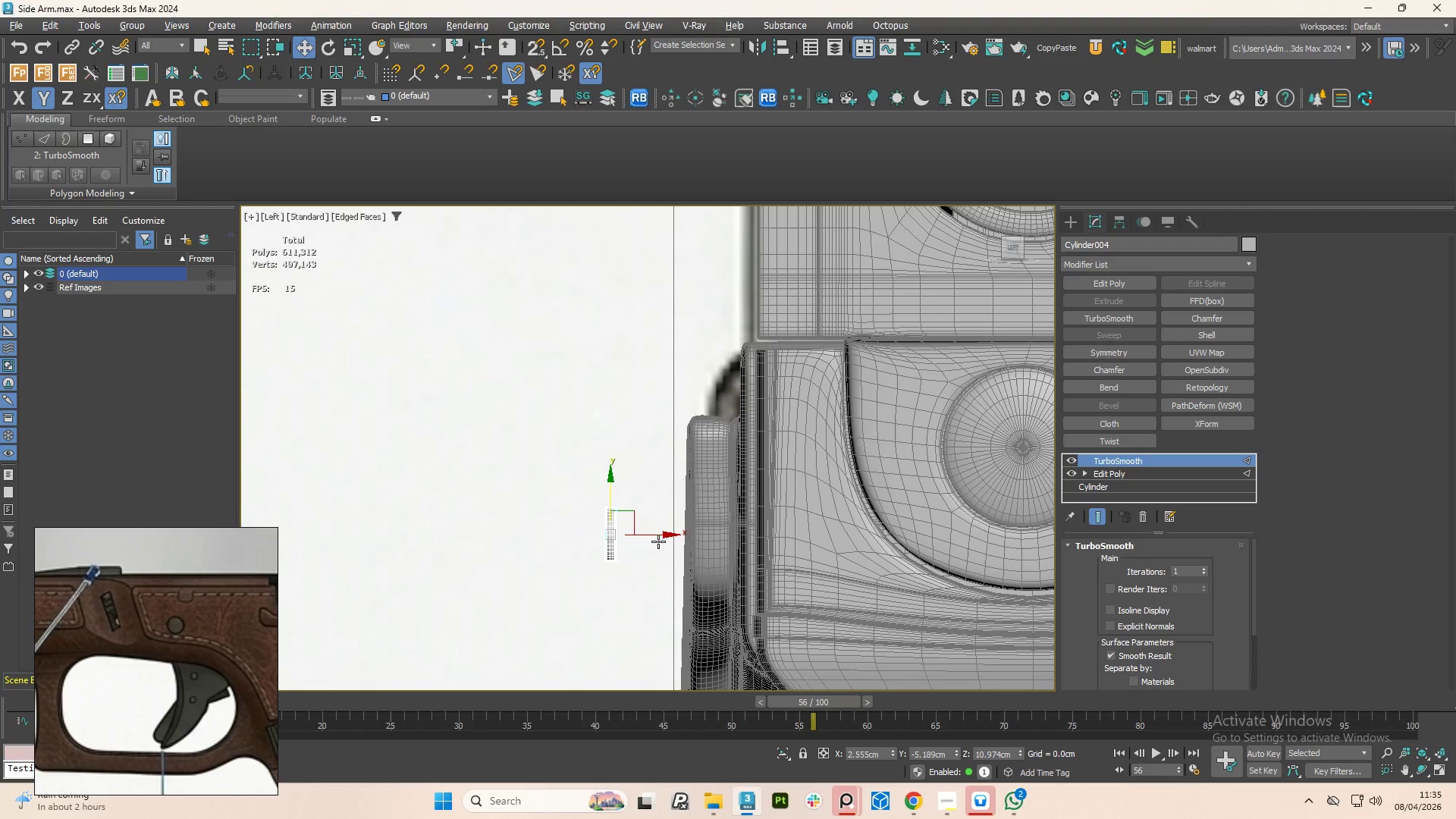 
left_click_drag(start_coordinate=[660, 532], to_coordinate=[733, 529])
 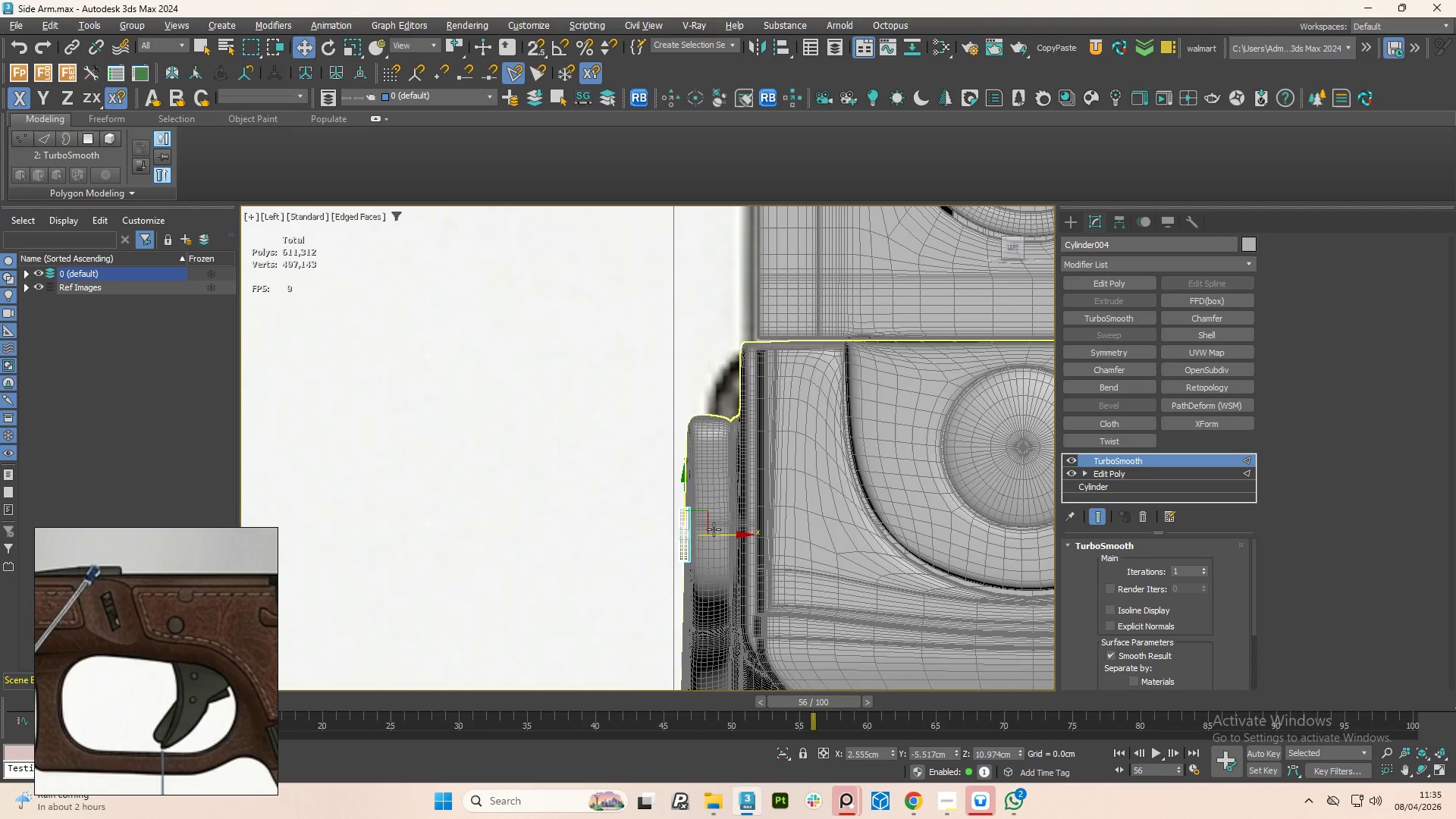 
scroll: coordinate [708, 529], scroll_direction: down, amount: 2.0
 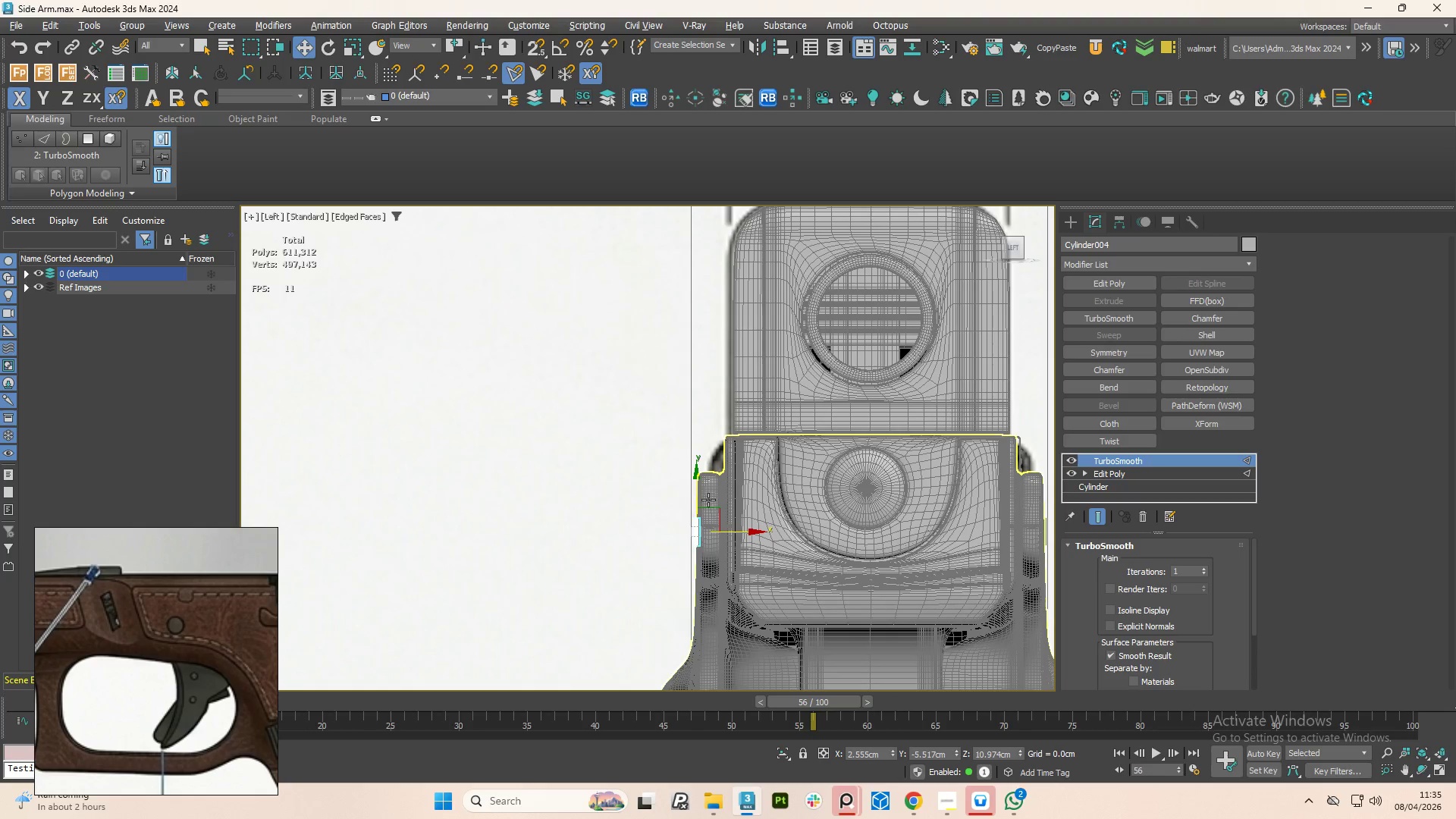 
left_click([708, 500])
 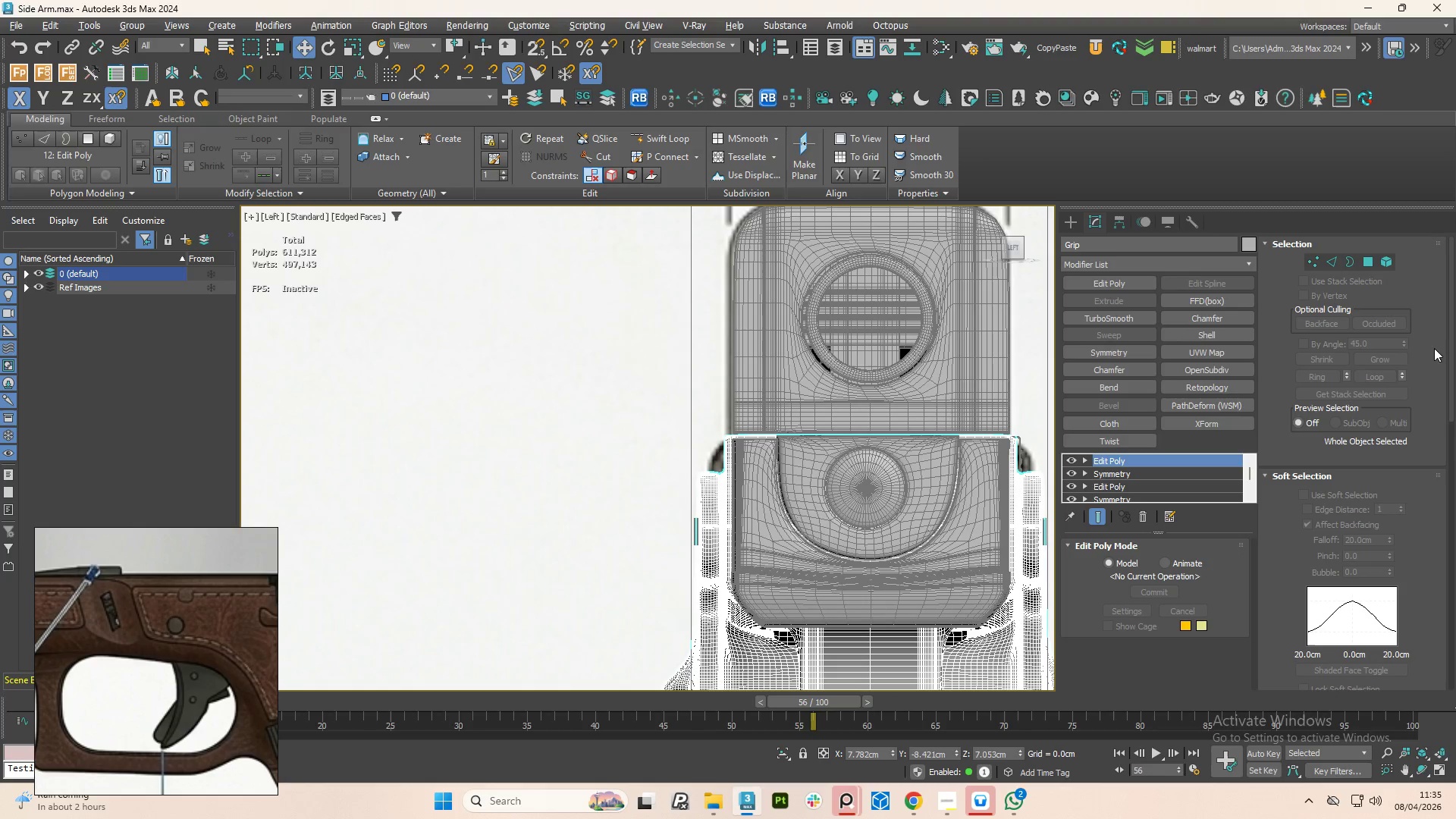 
left_click_drag(start_coordinate=[1453, 347], to_coordinate=[1455, 531])
 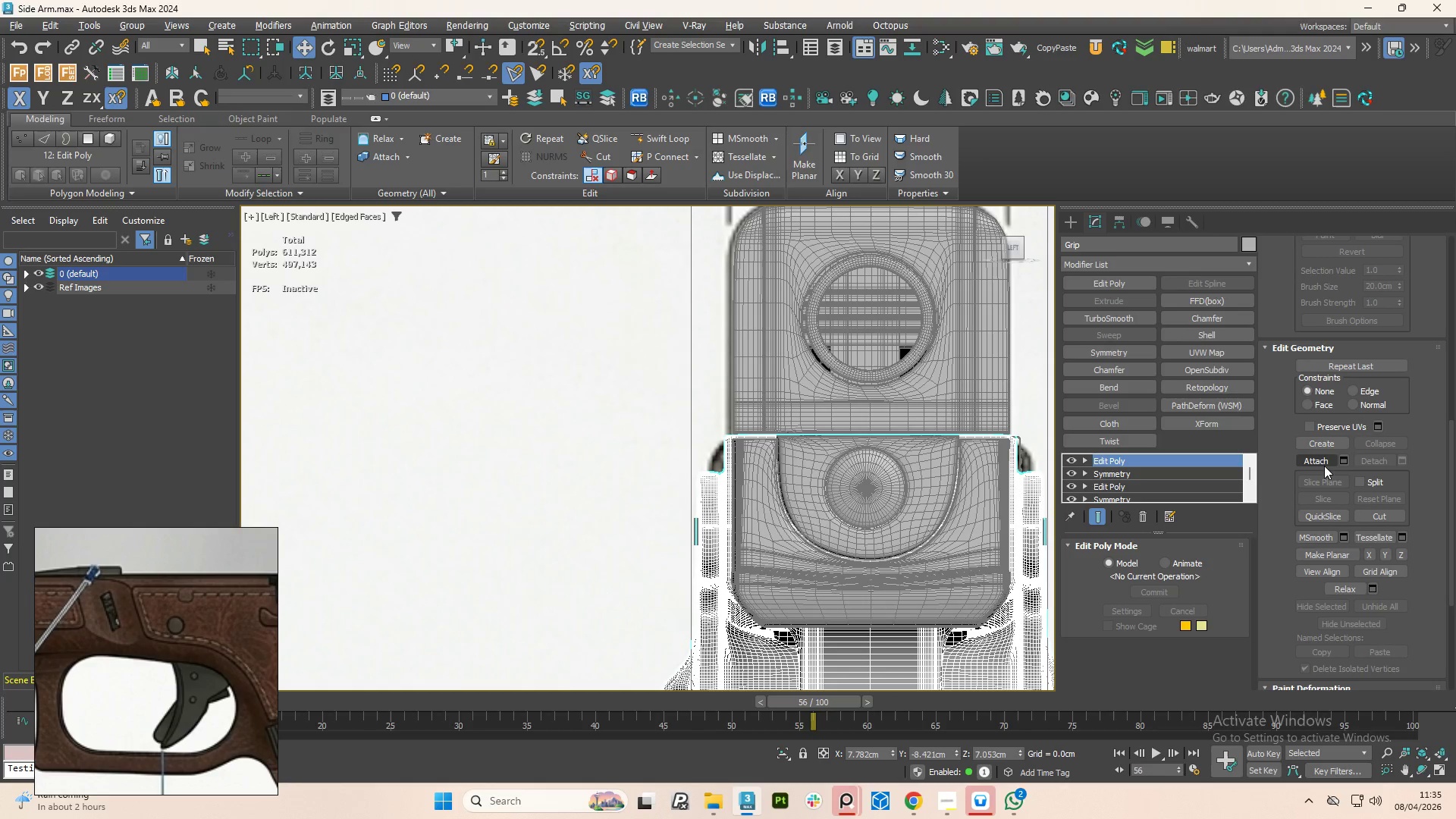 
left_click([1324, 466])
 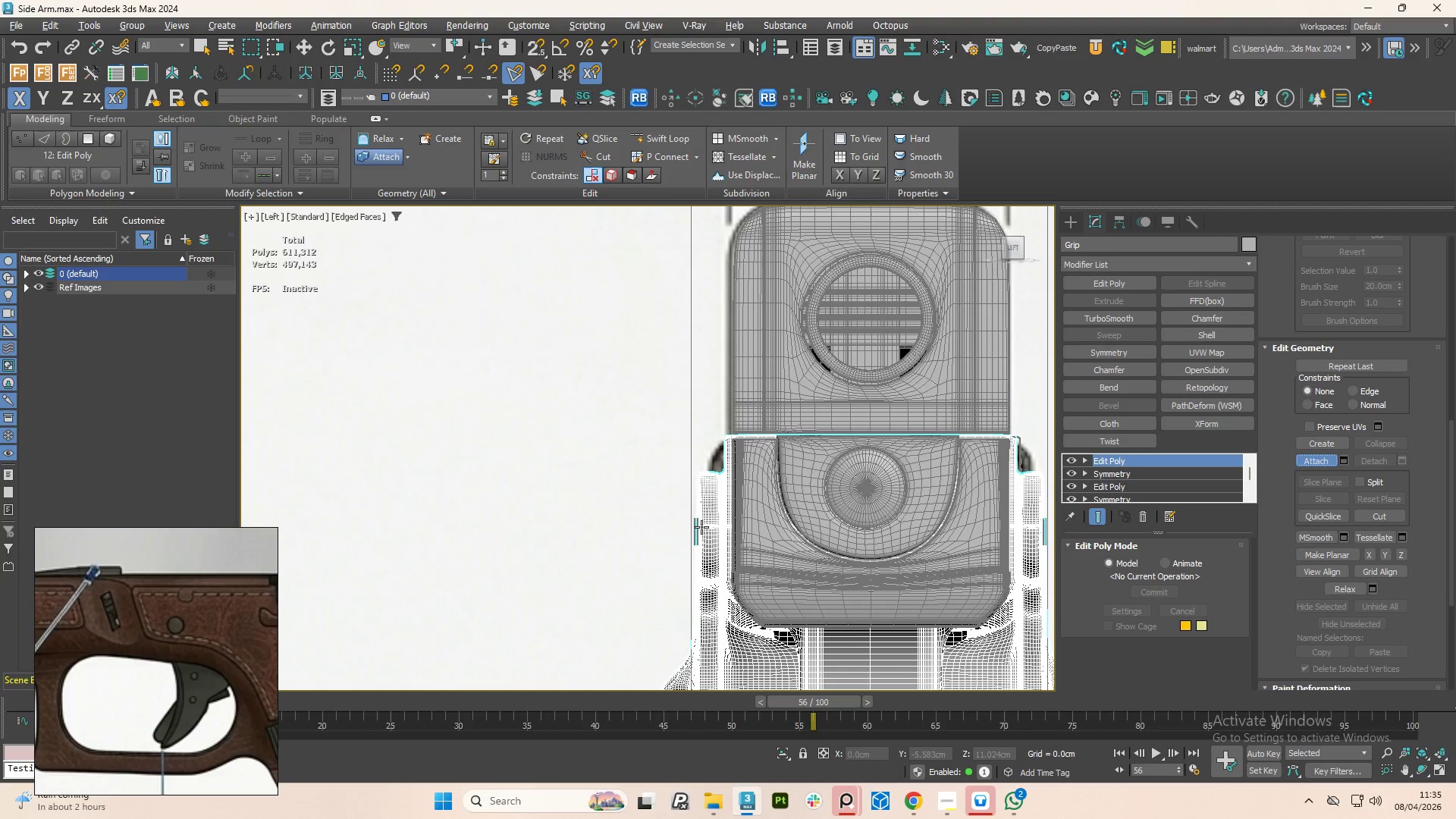 
left_click([696, 515])
 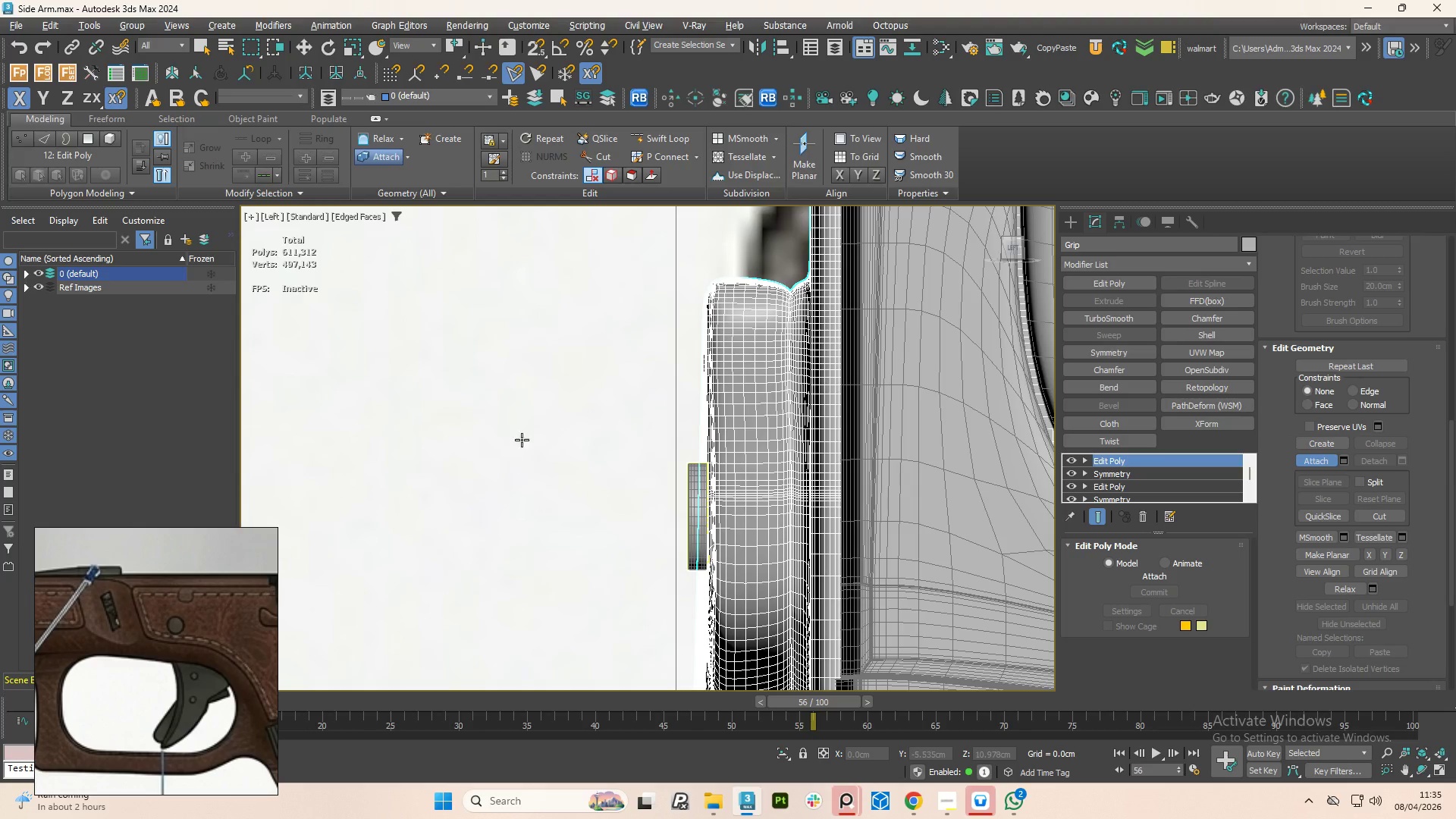 
scroll: coordinate [696, 537], scroll_direction: up, amount: 4.0
 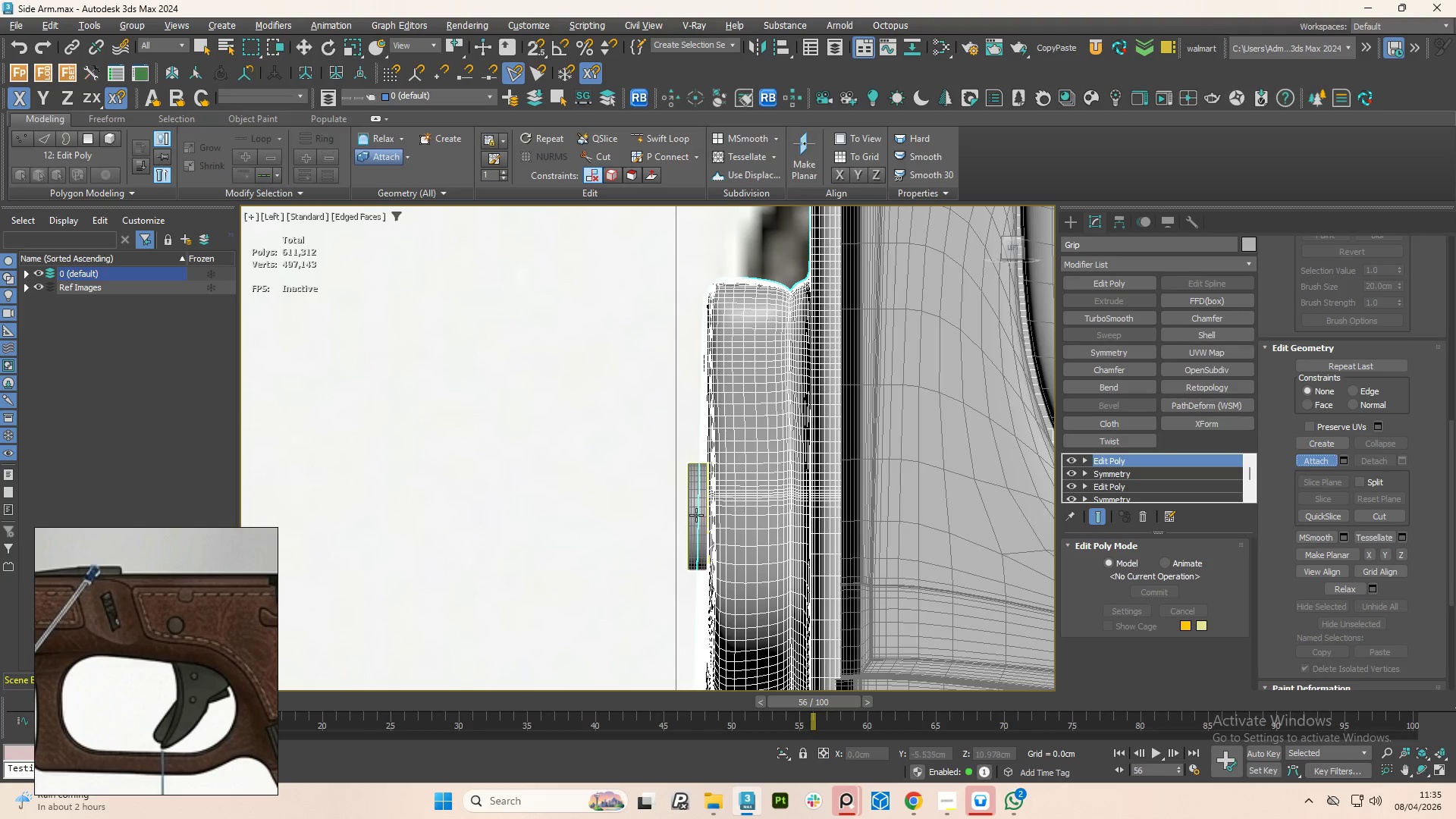 
scroll: coordinate [689, 525], scroll_direction: down, amount: 11.0
 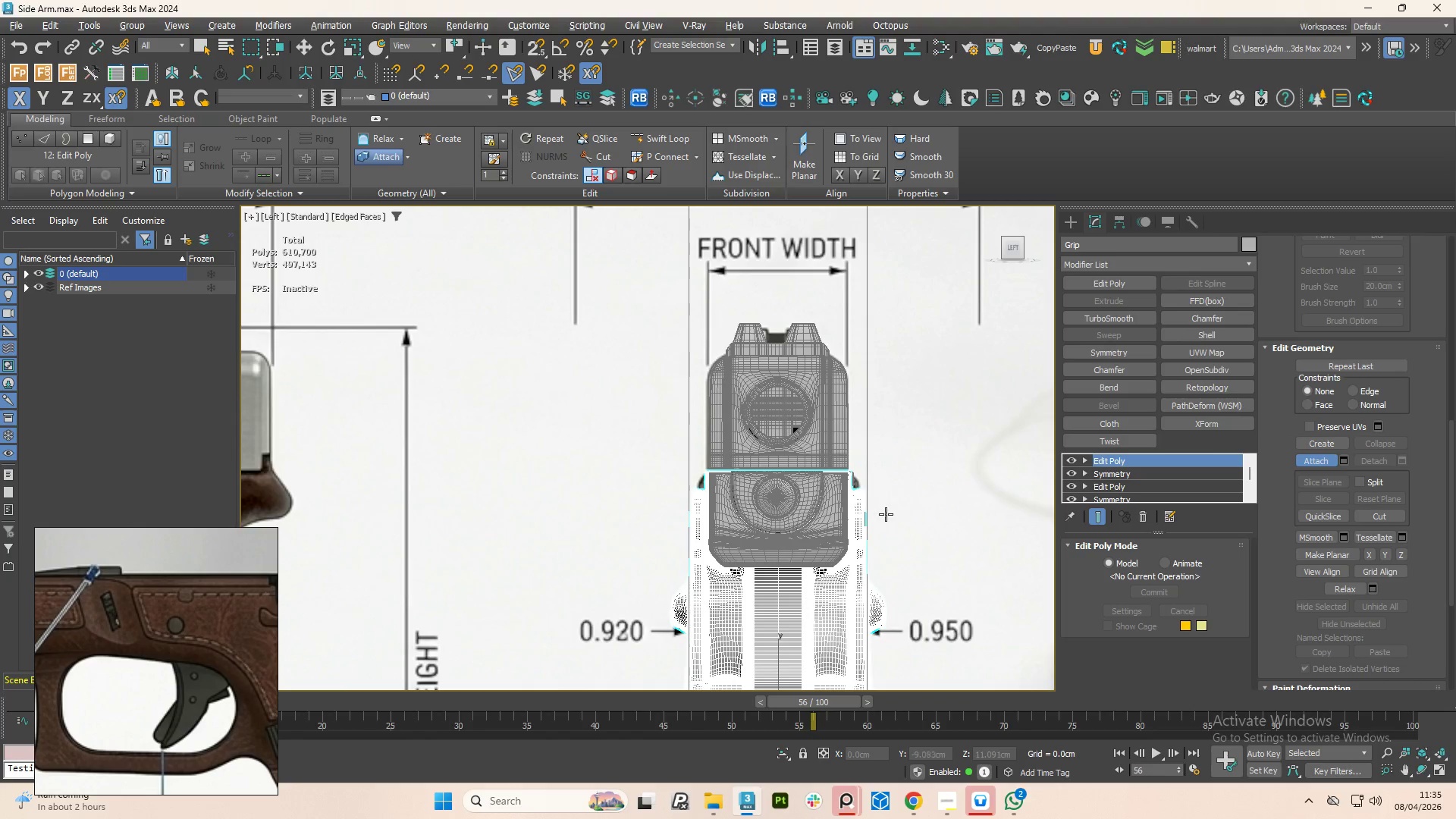 
scroll: coordinate [861, 515], scroll_direction: up, amount: 5.0
 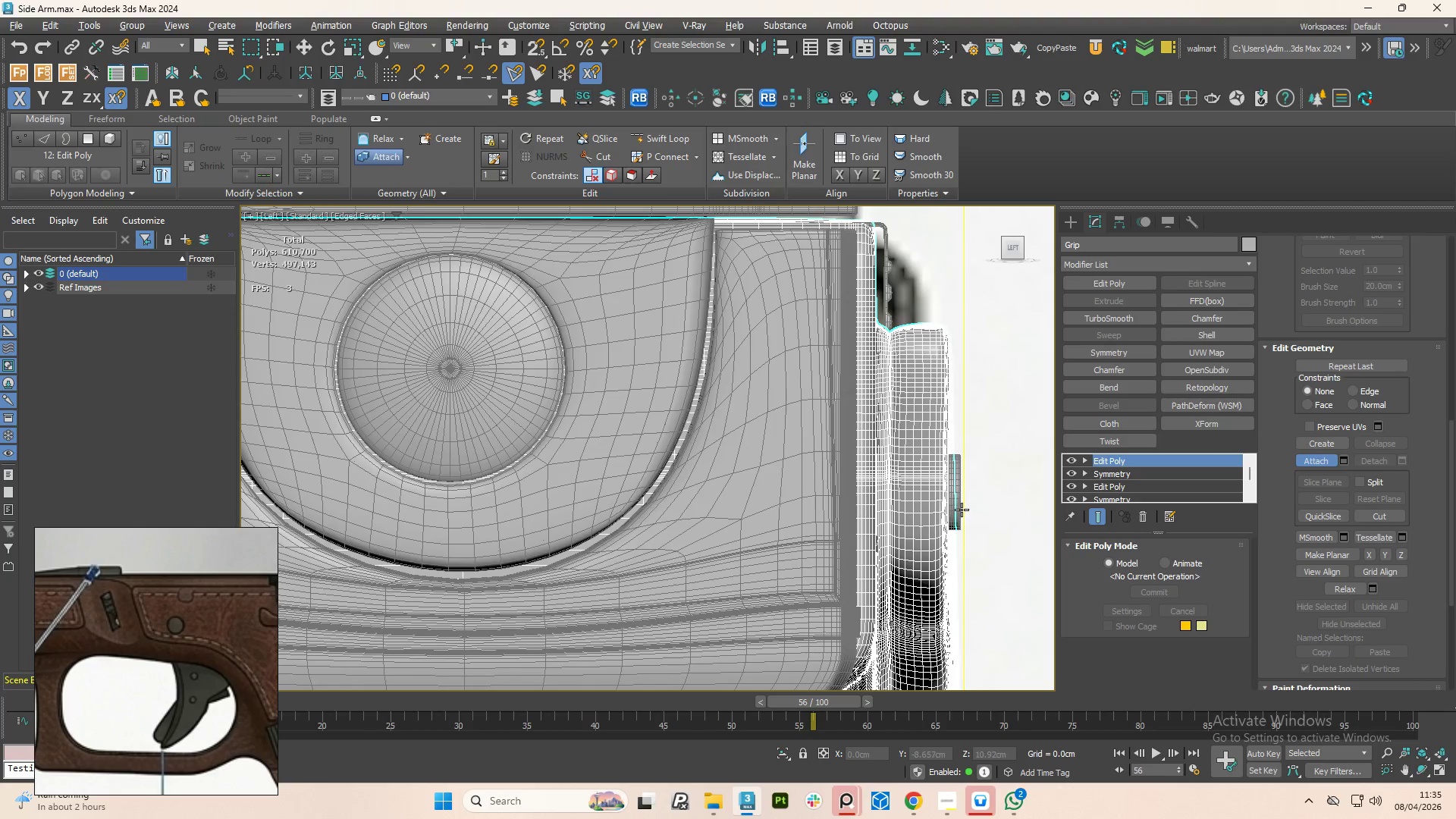 
left_click([954, 469])
 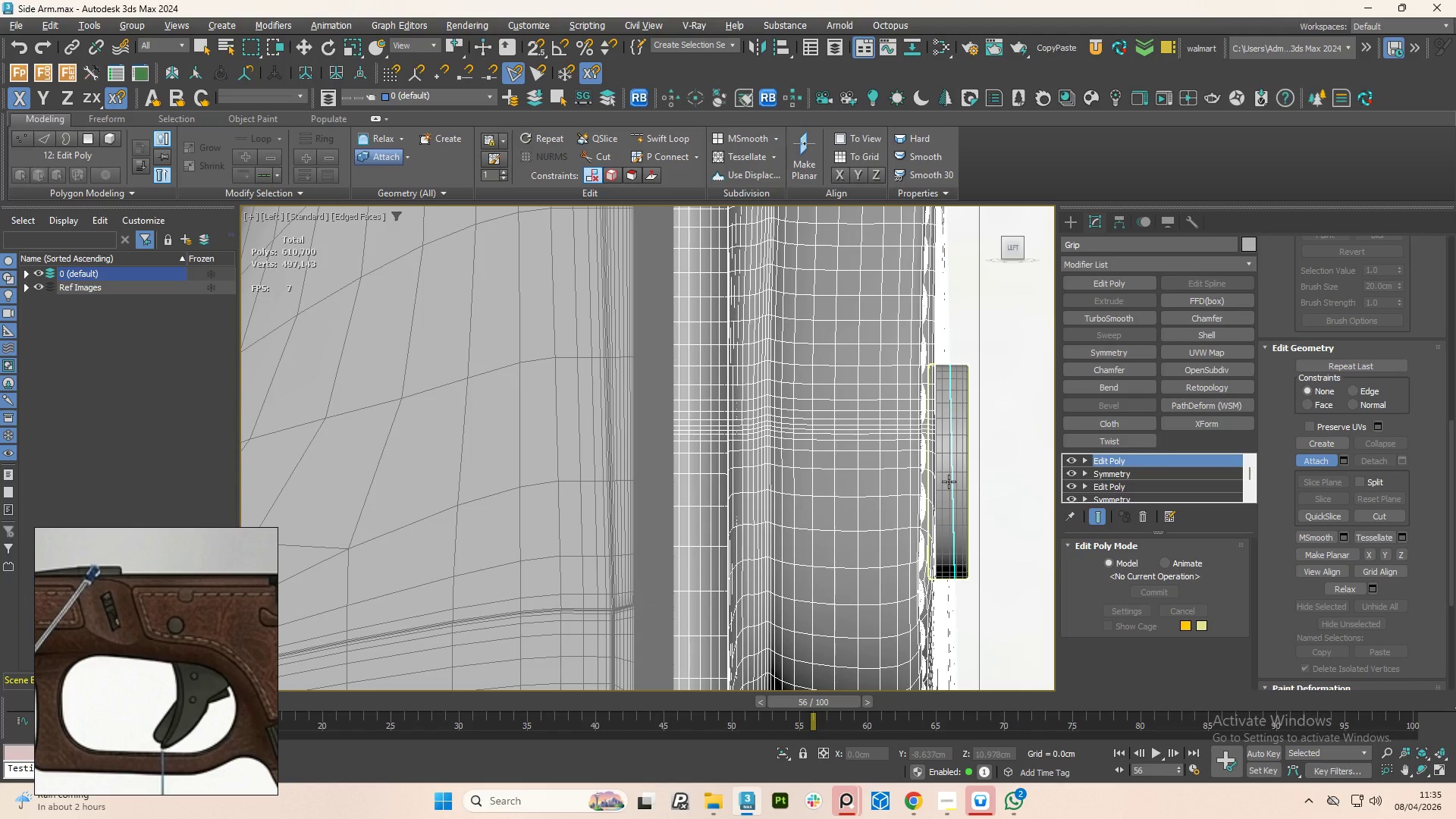 
scroll: coordinate [953, 499], scroll_direction: up, amount: 3.0
 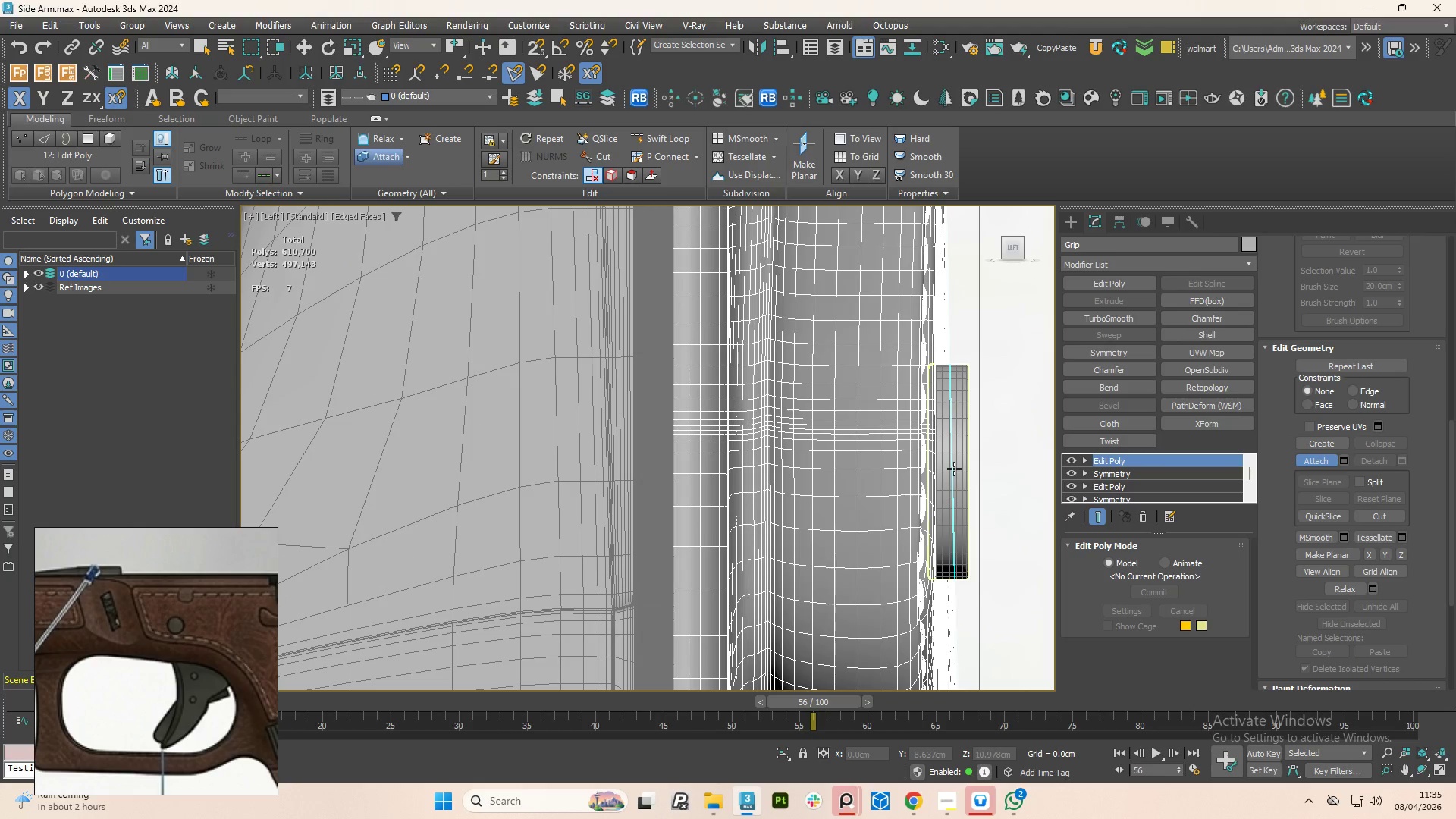 
hold_key(key=AltLeft, duration=1.05)
 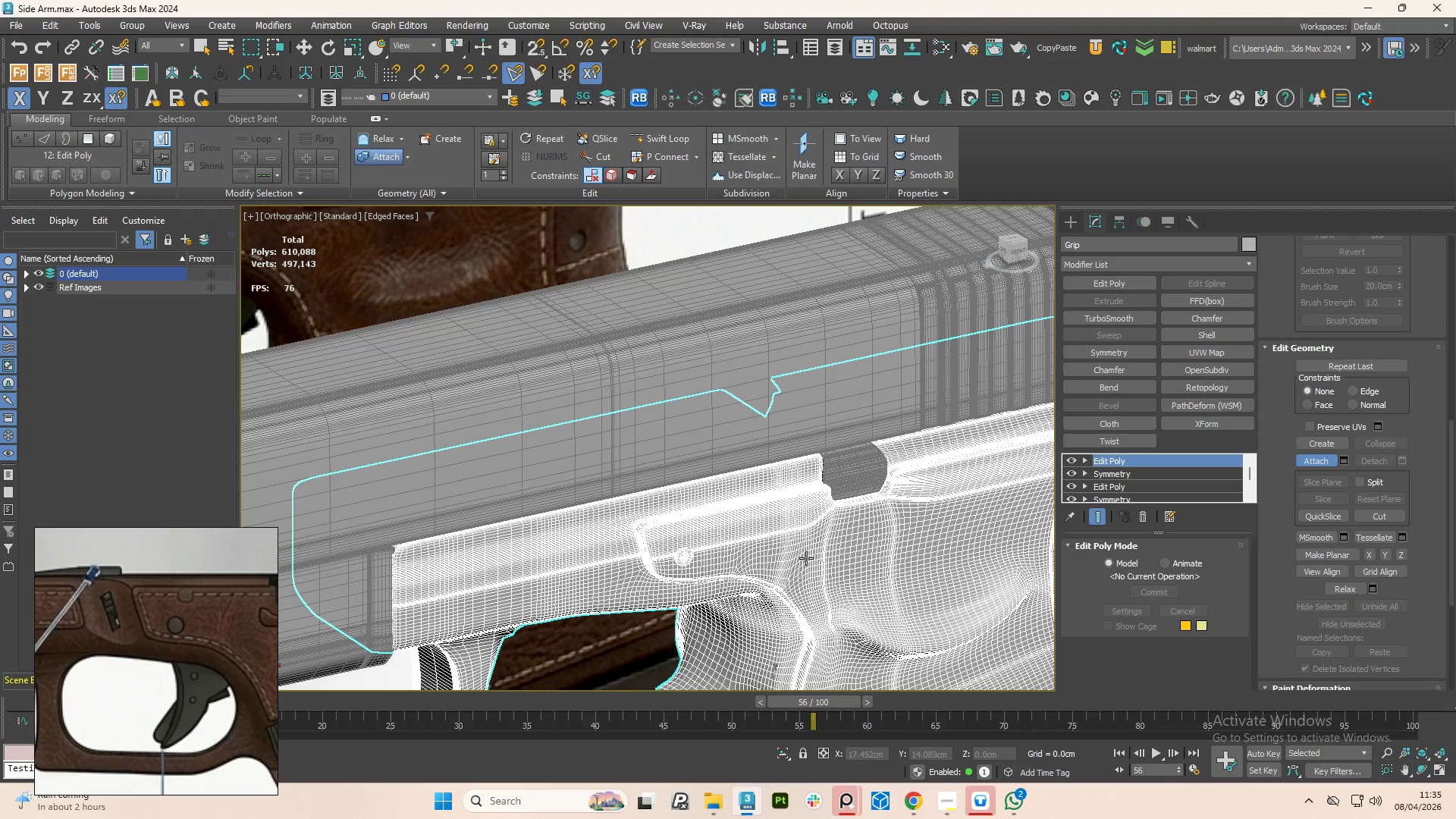 
scroll: coordinate [942, 504], scroll_direction: down, amount: 7.0
 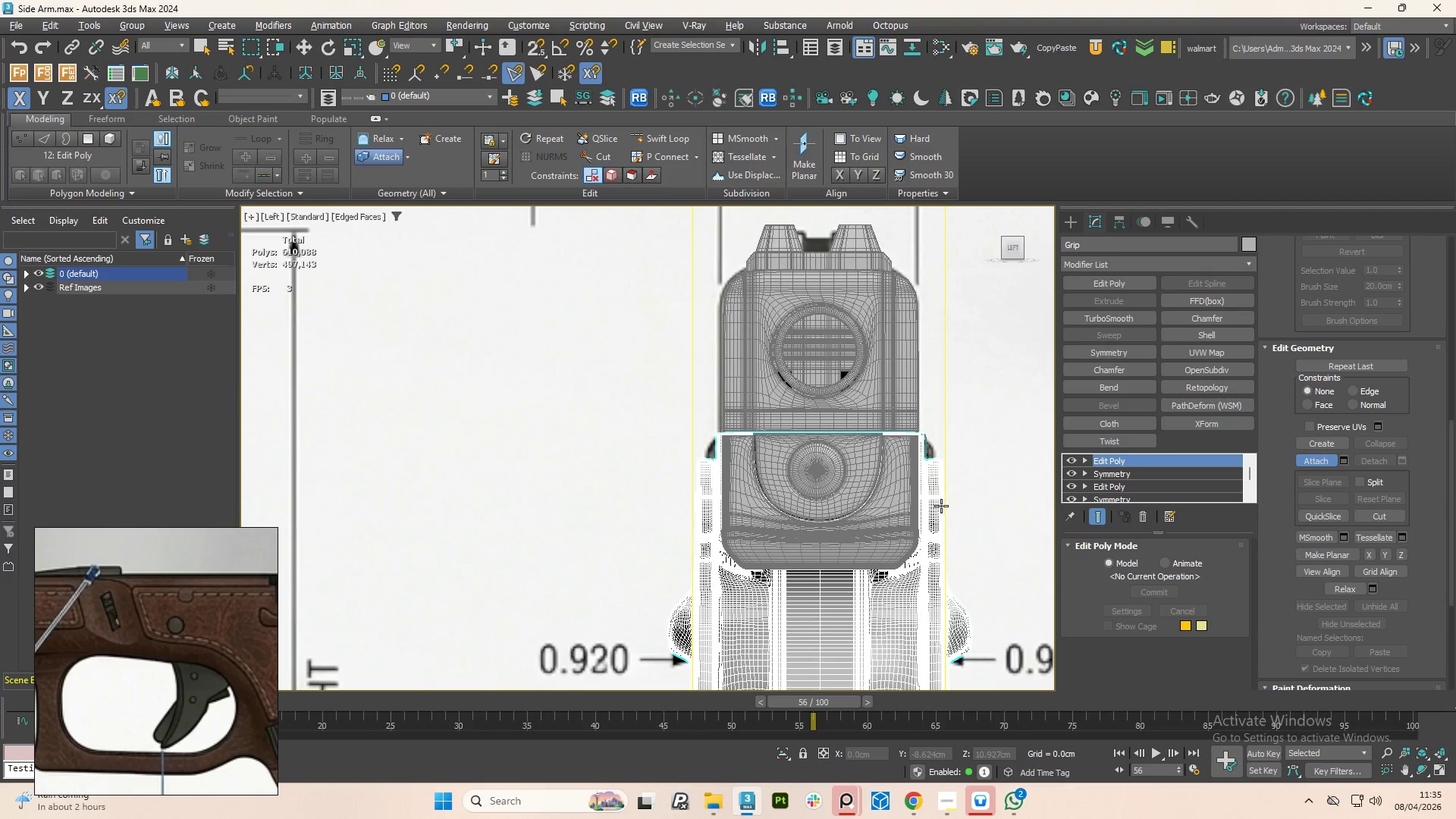 
key(F4)
 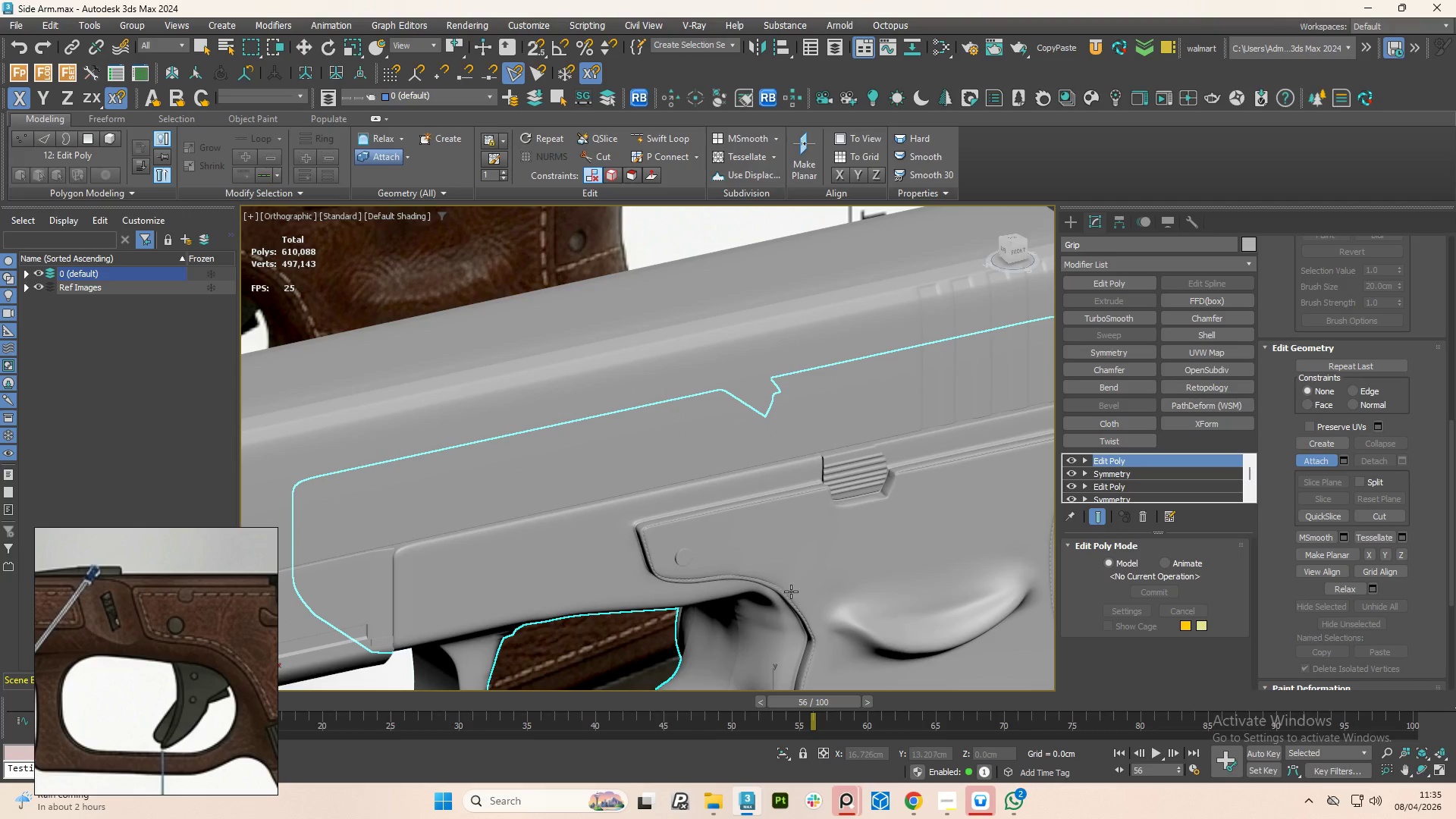 
hold_key(key=AltLeft, duration=1.5)
 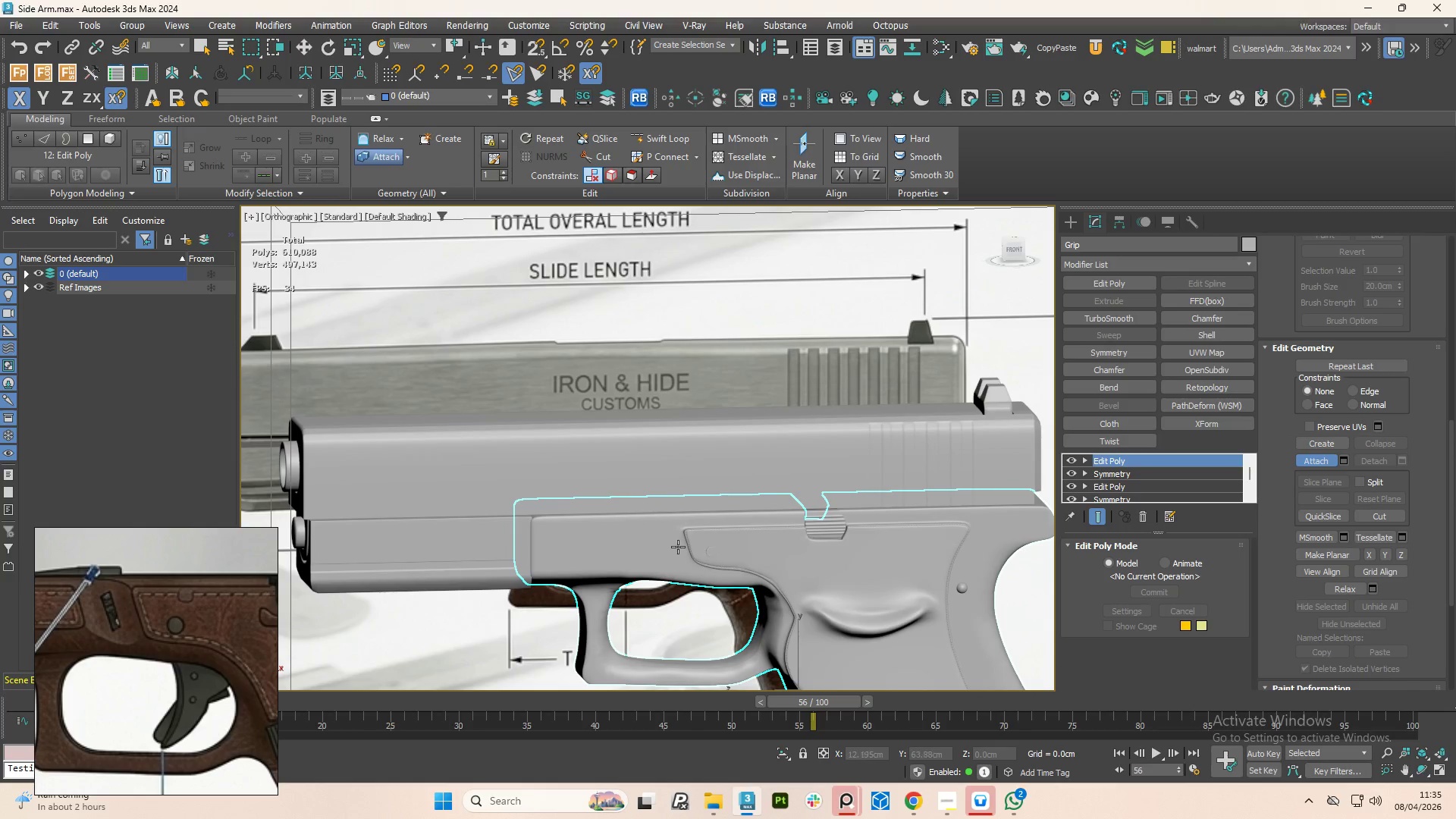 
scroll: coordinate [791, 592], scroll_direction: down, amount: 2.0
 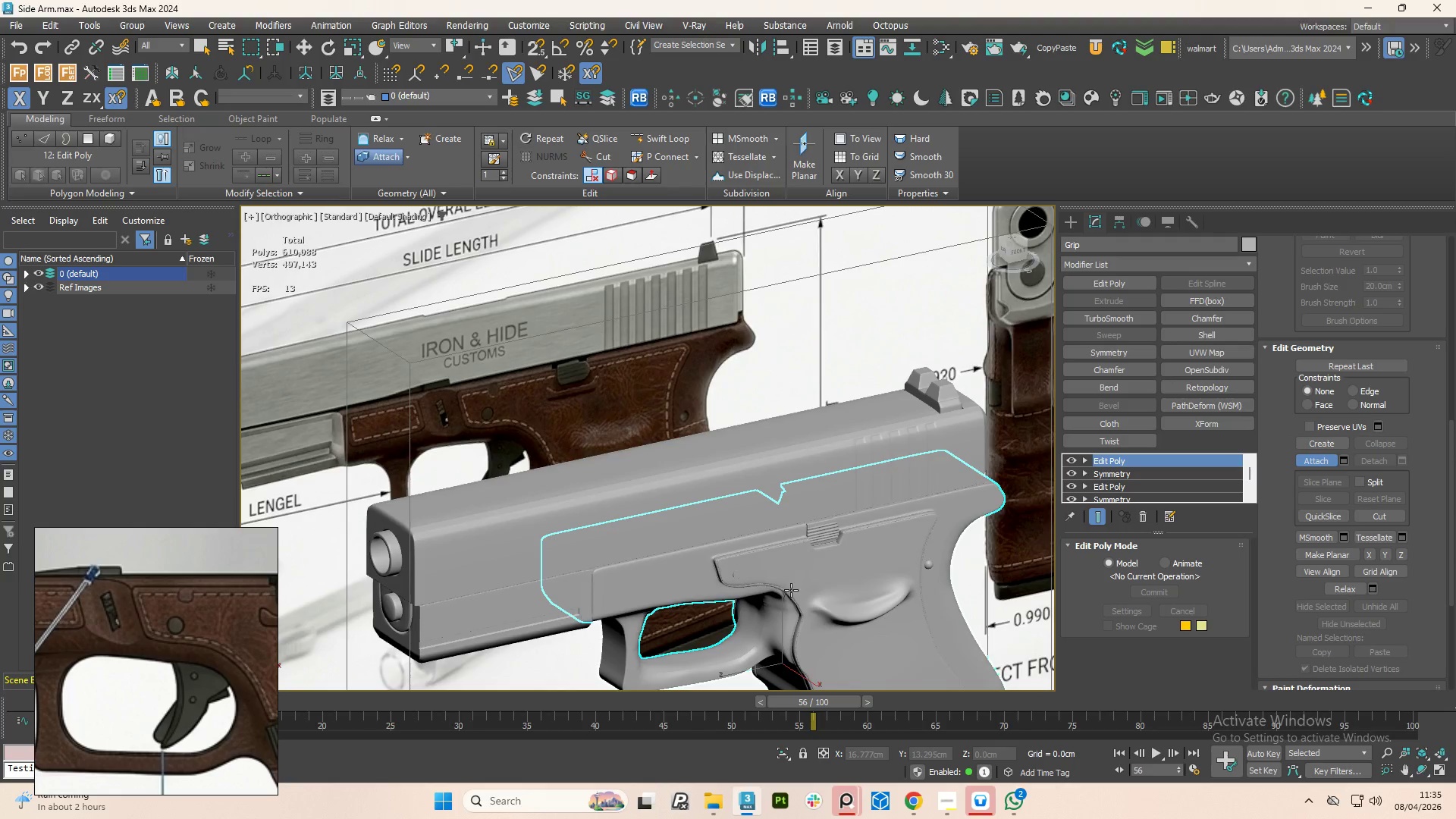 
scroll: coordinate [670, 530], scroll_direction: up, amount: 2.0
 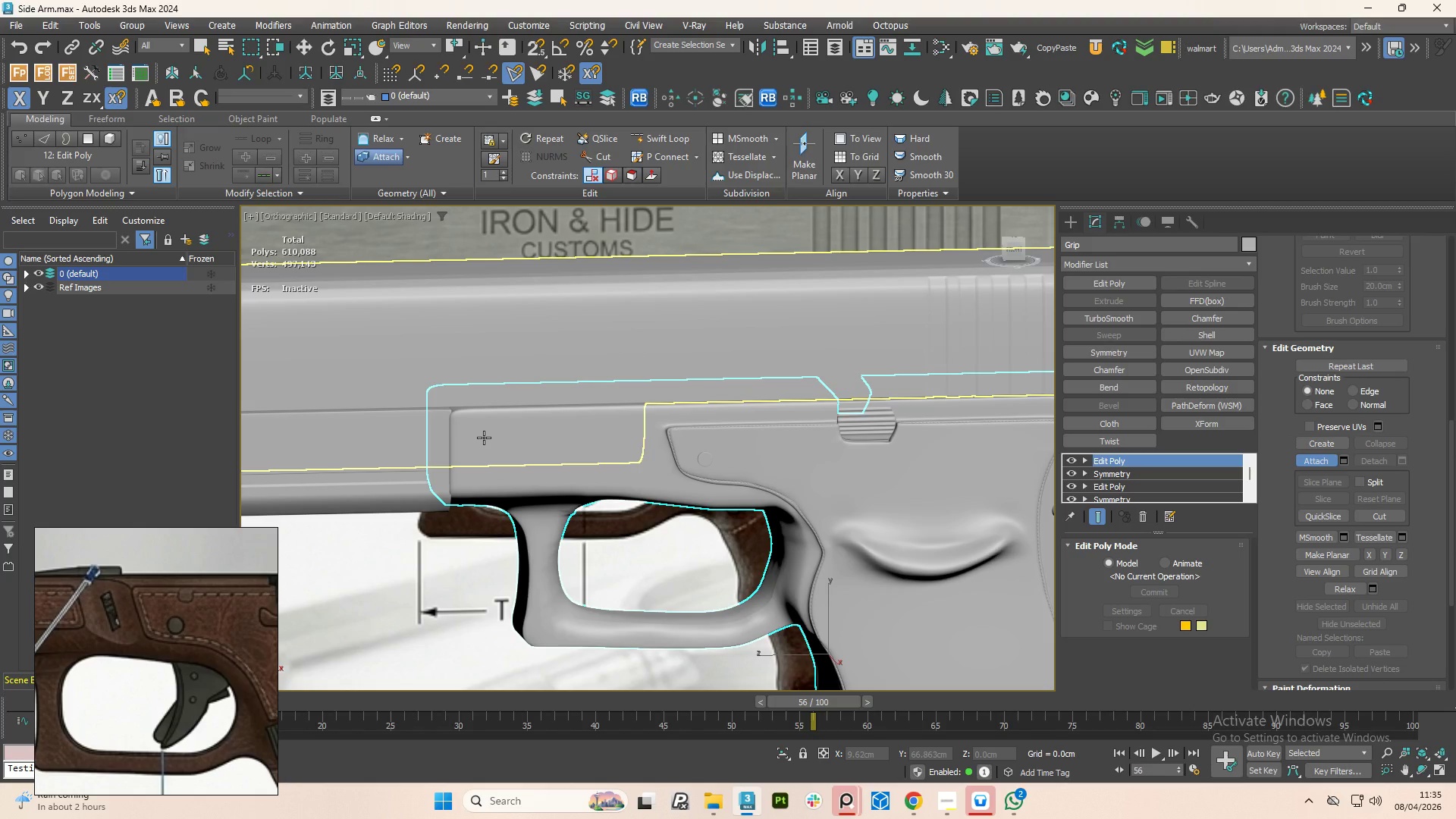 
wait(18.24)
 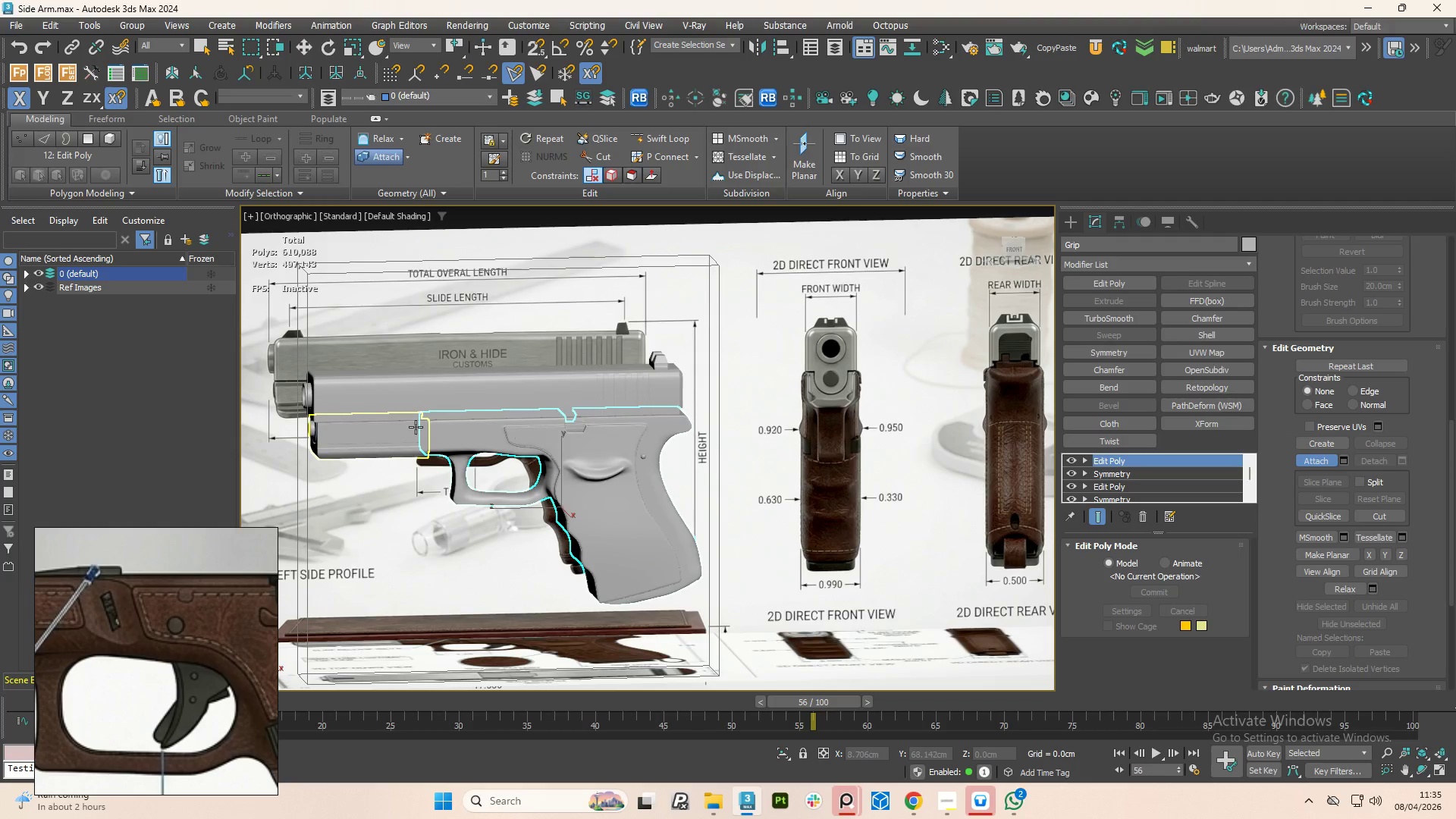 
hold_key(key=AltLeft, duration=0.7)
 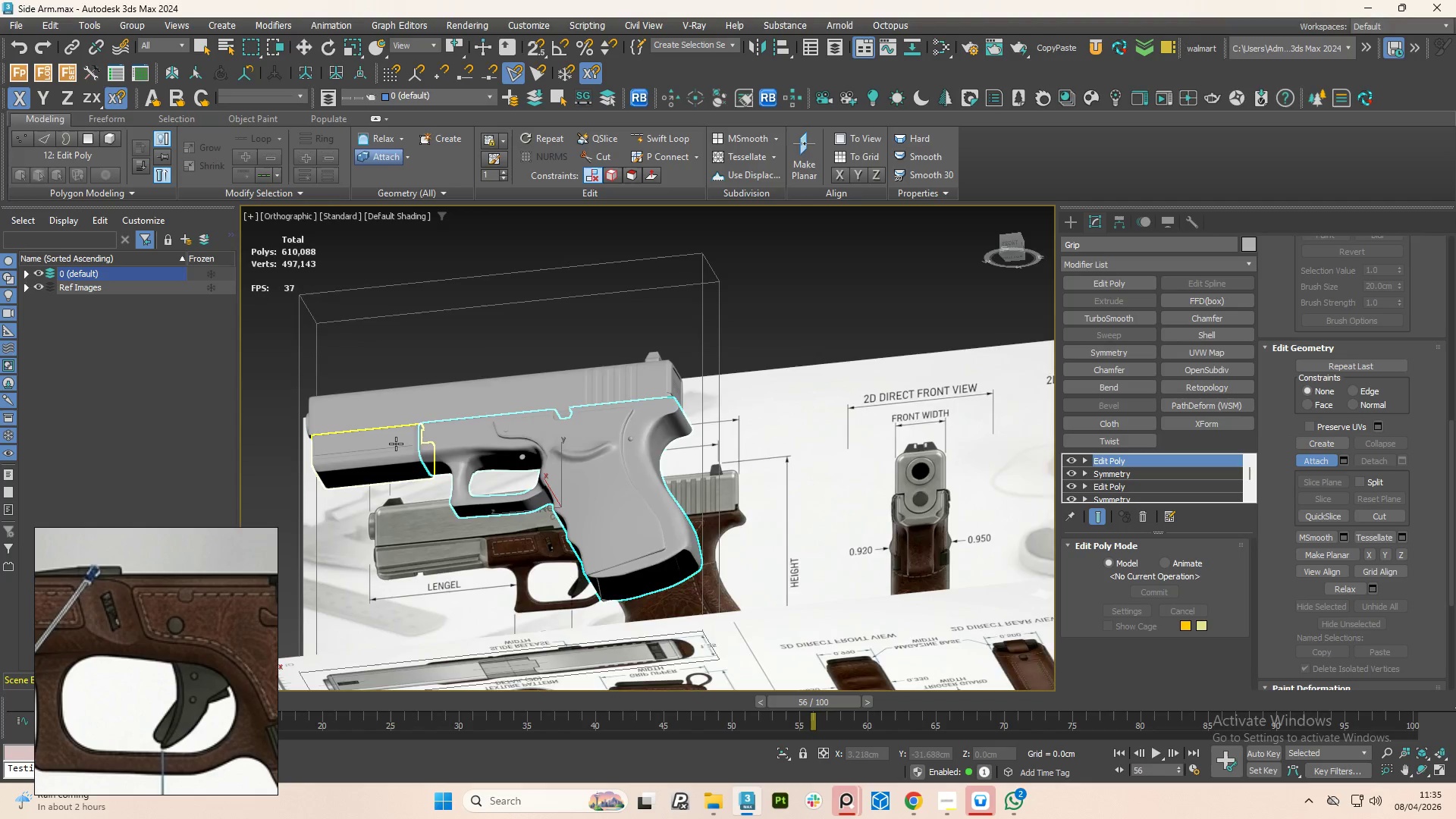 
scroll: coordinate [416, 427], scroll_direction: down, amount: 3.0
 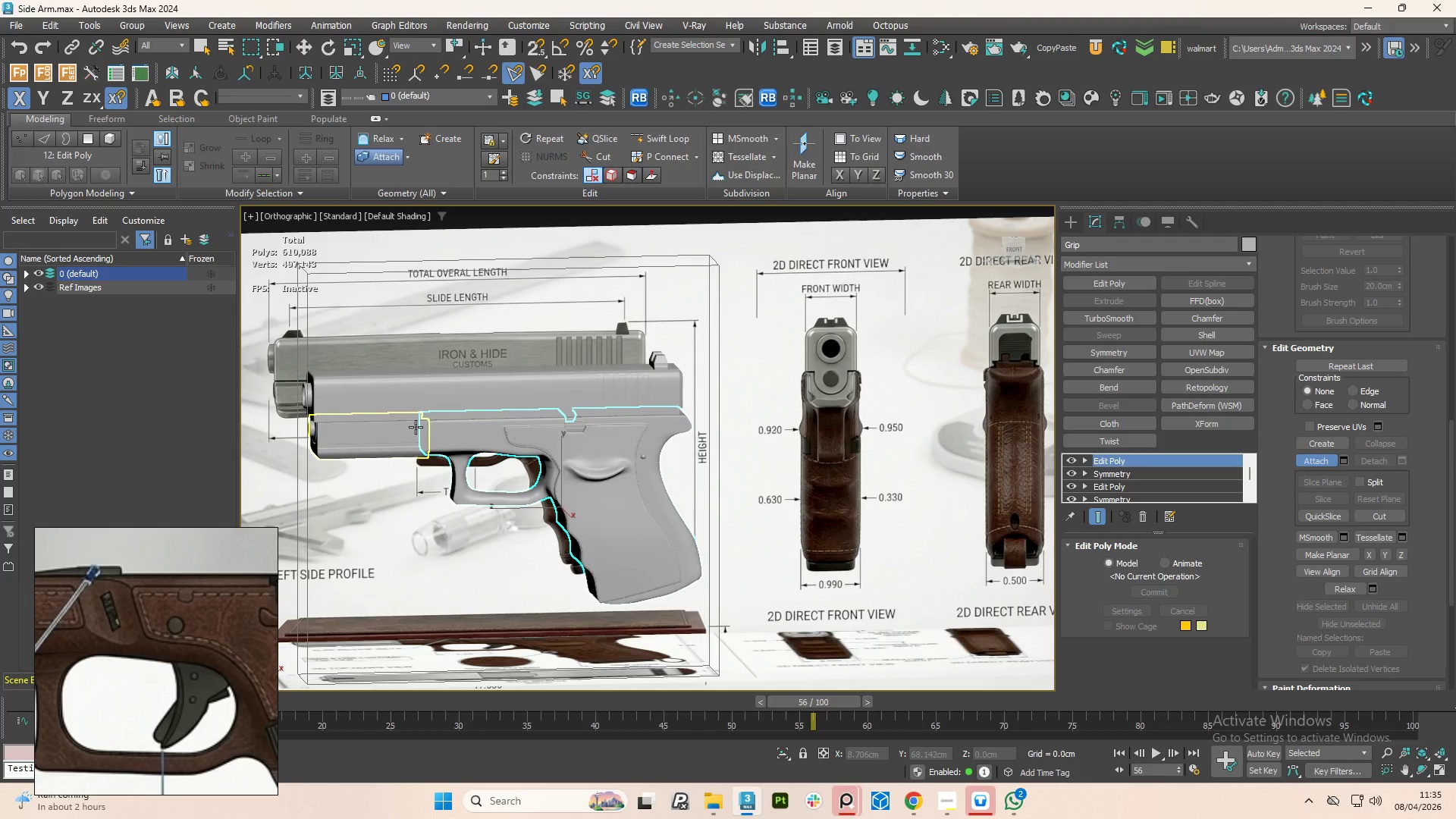 
scroll: coordinate [400, 444], scroll_direction: up, amount: 5.0
 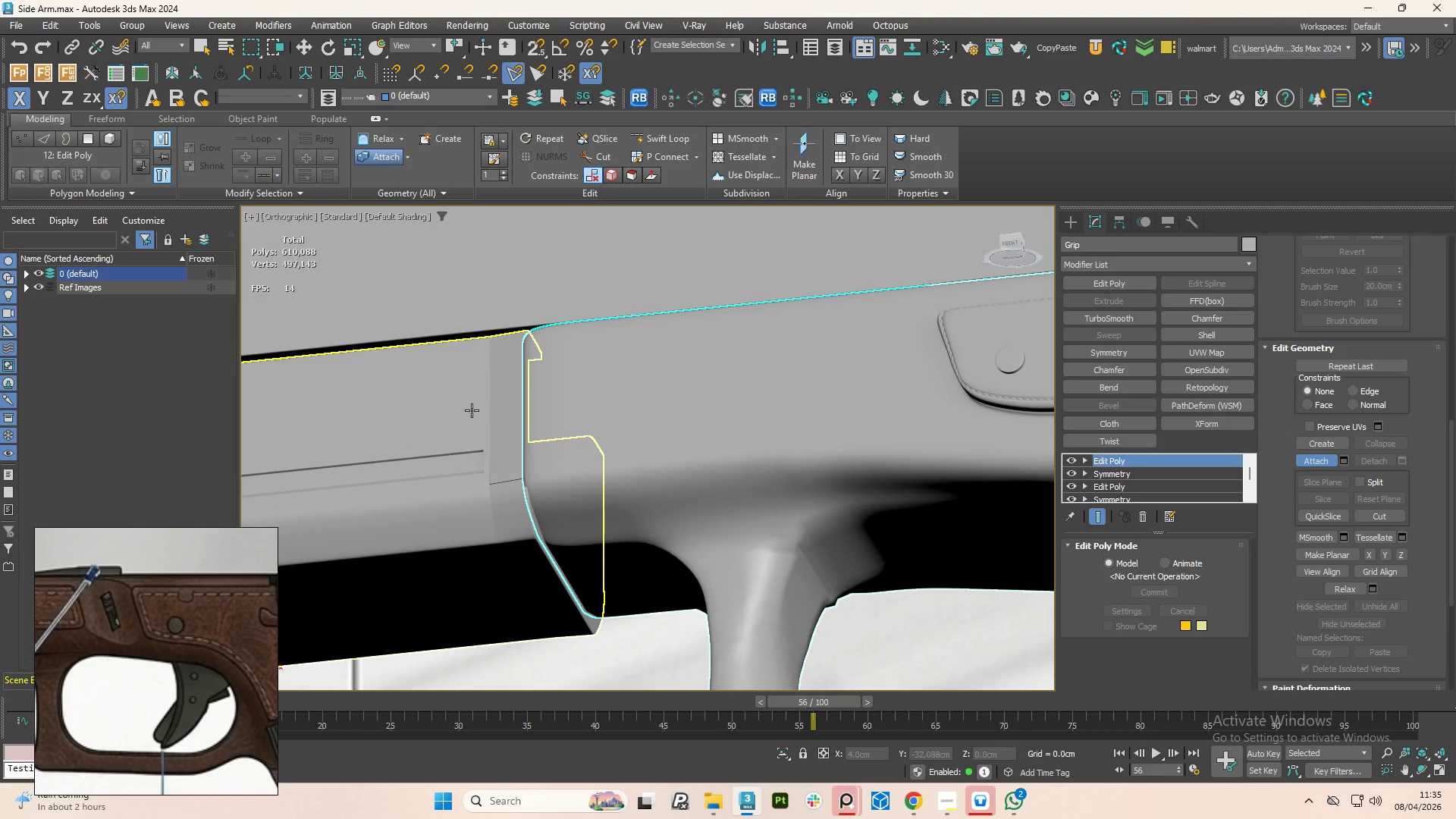 
hold_key(key=AltLeft, duration=1.31)
 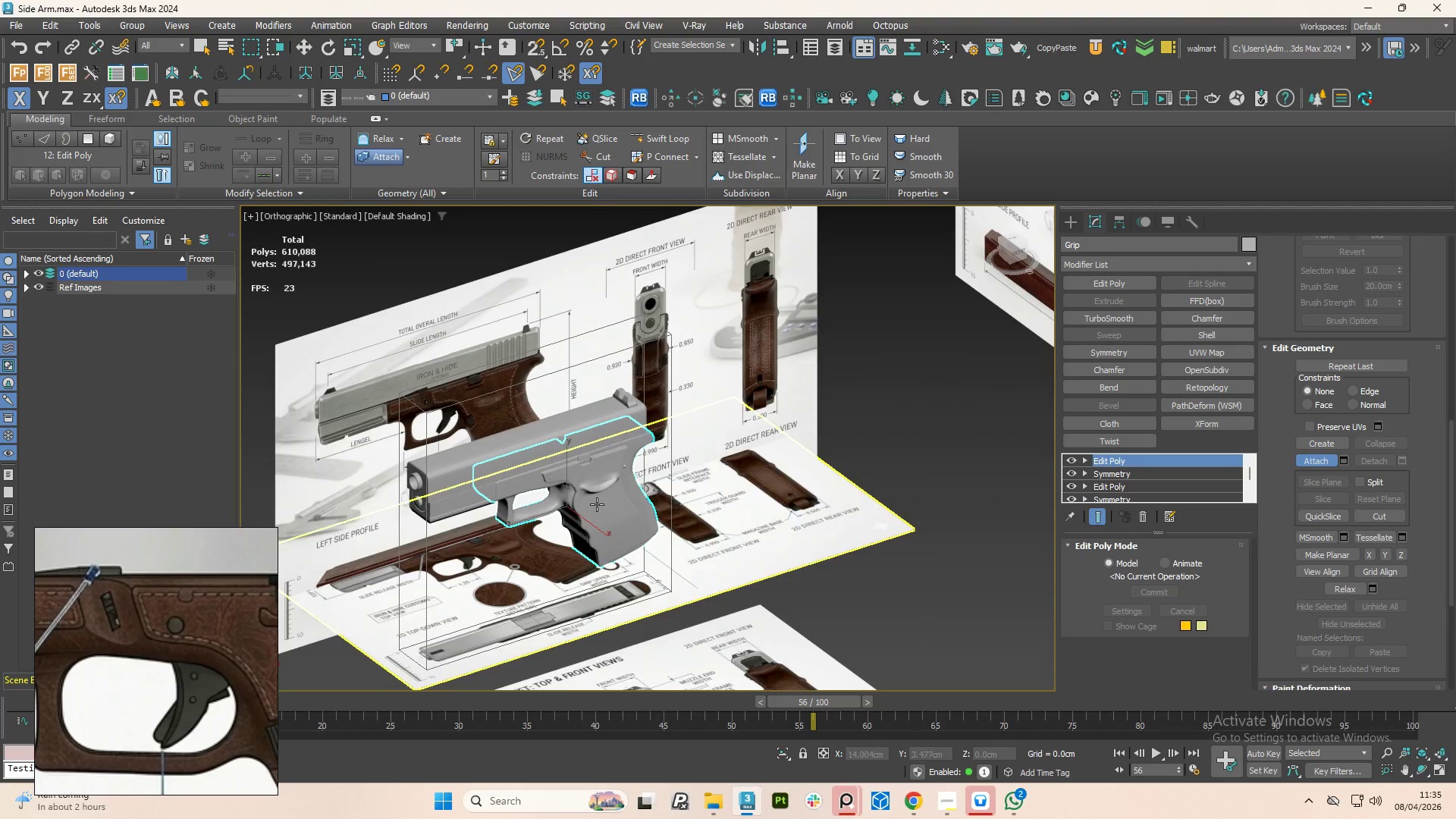 
scroll: coordinate [457, 487], scroll_direction: down, amount: 6.0
 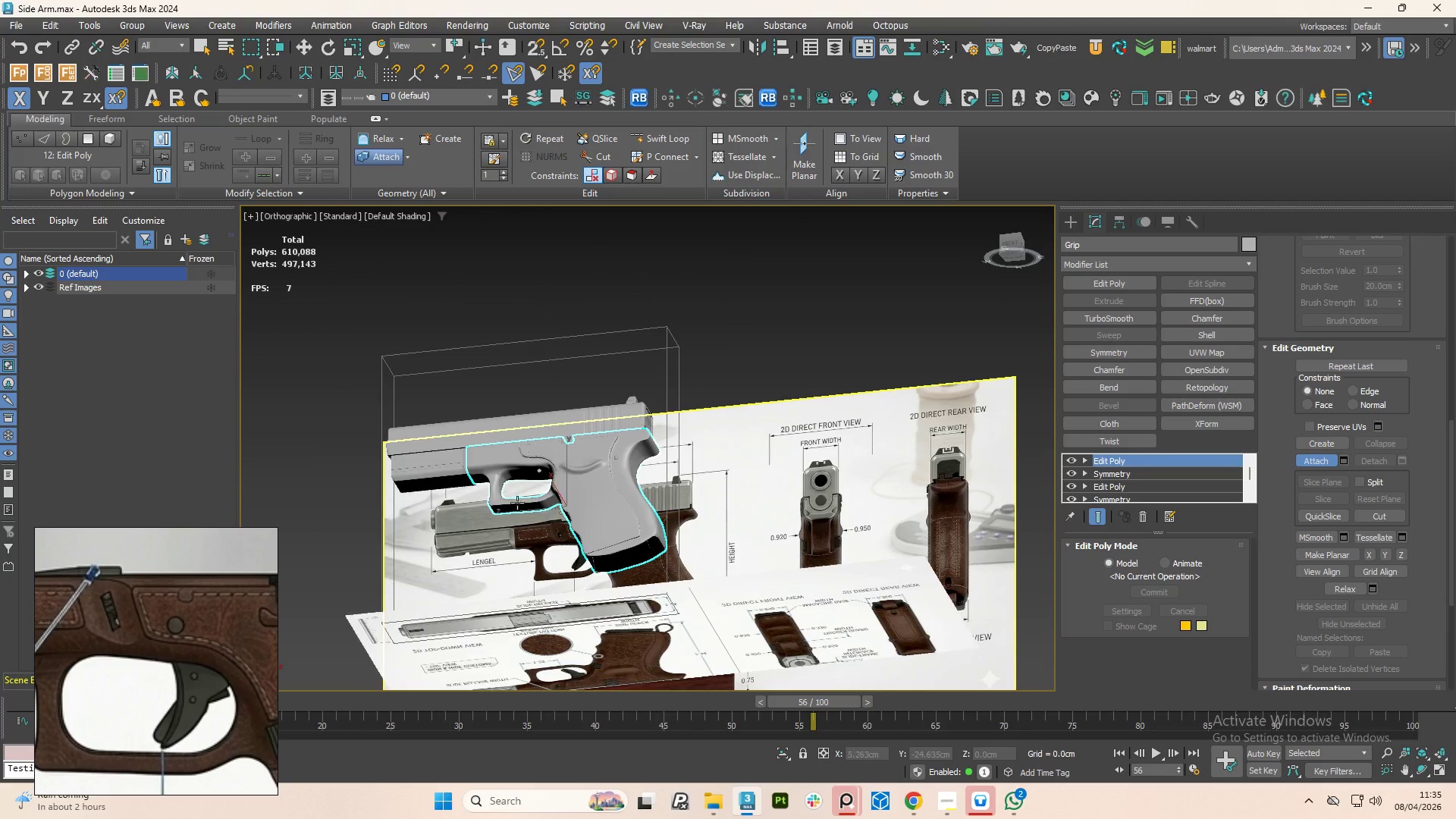 
scroll: coordinate [482, 439], scroll_direction: up, amount: 7.0
 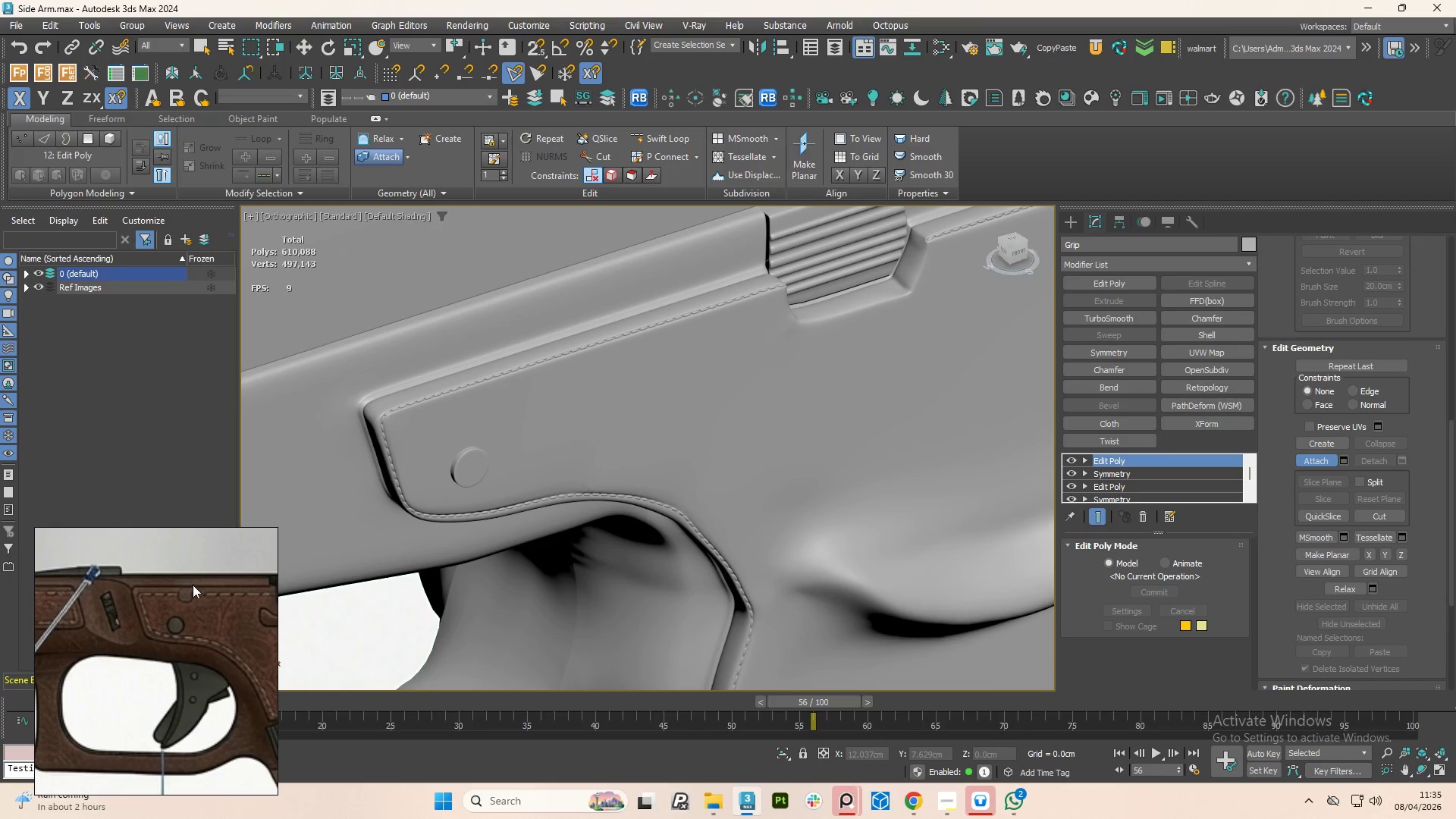 
scroll: coordinate [184, 604], scroll_direction: down, amount: 1.0
 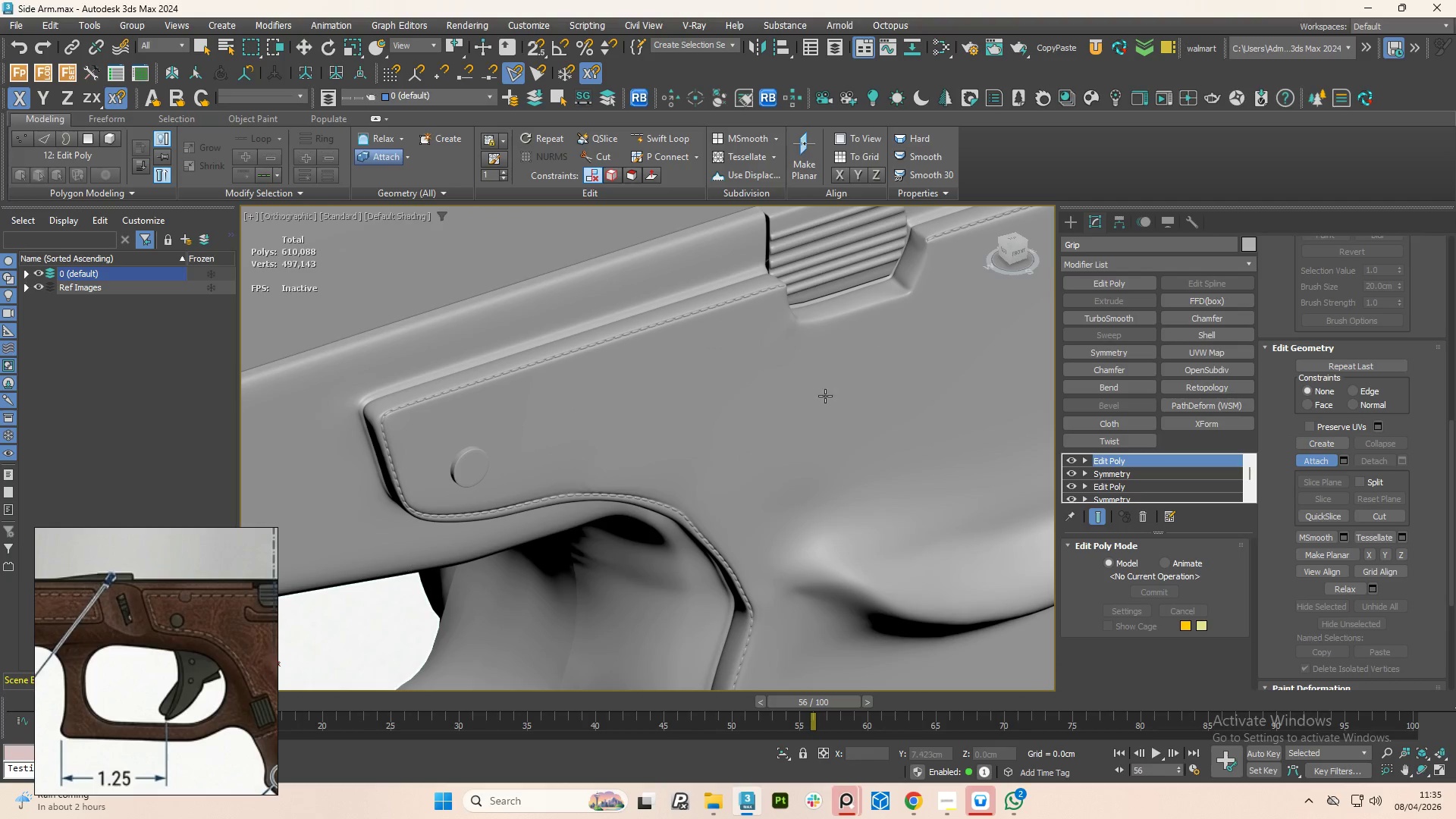 
hold_key(key=AltLeft, duration=1.5)
 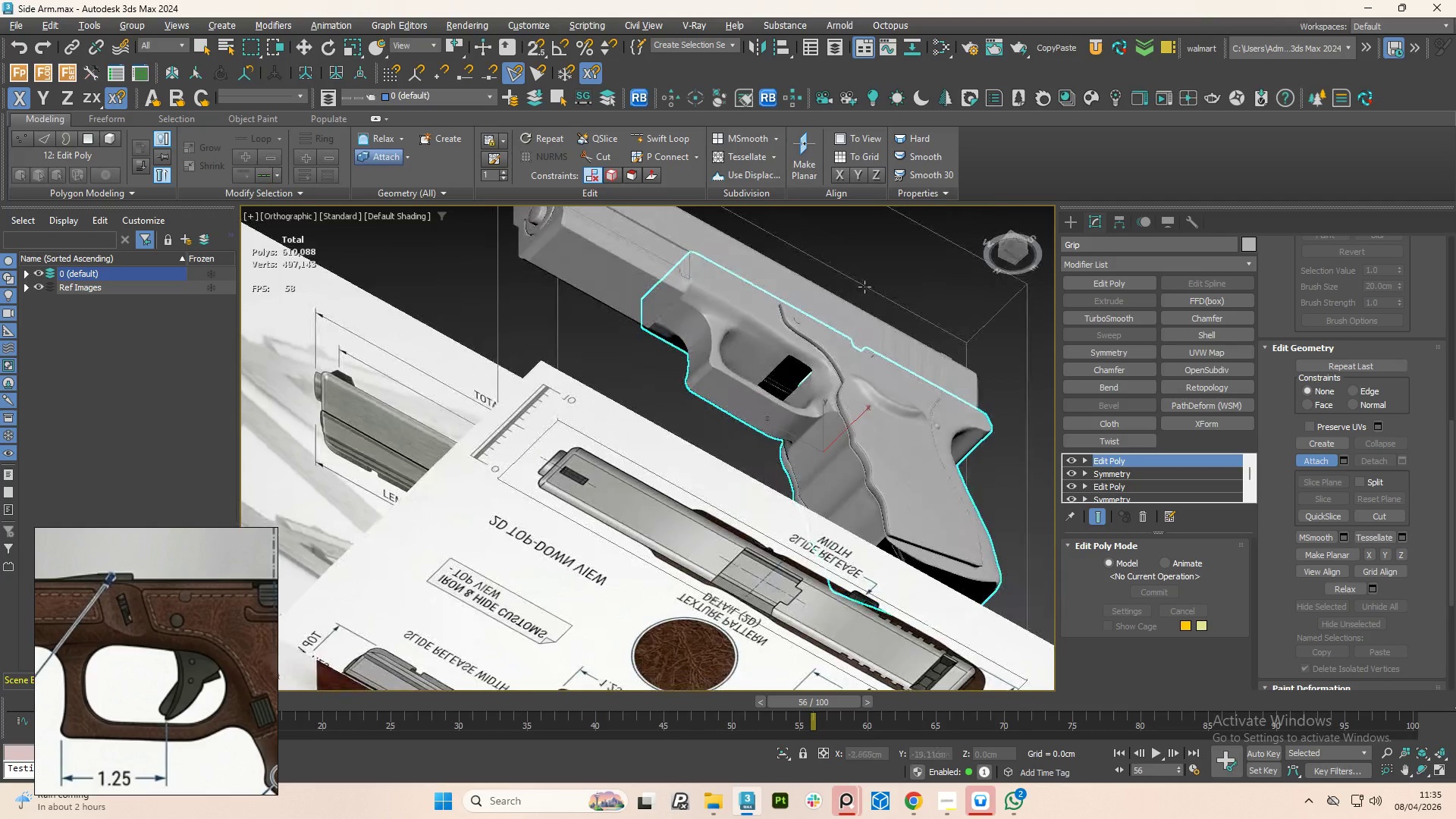 
scroll: coordinate [861, 386], scroll_direction: down, amount: 5.0
 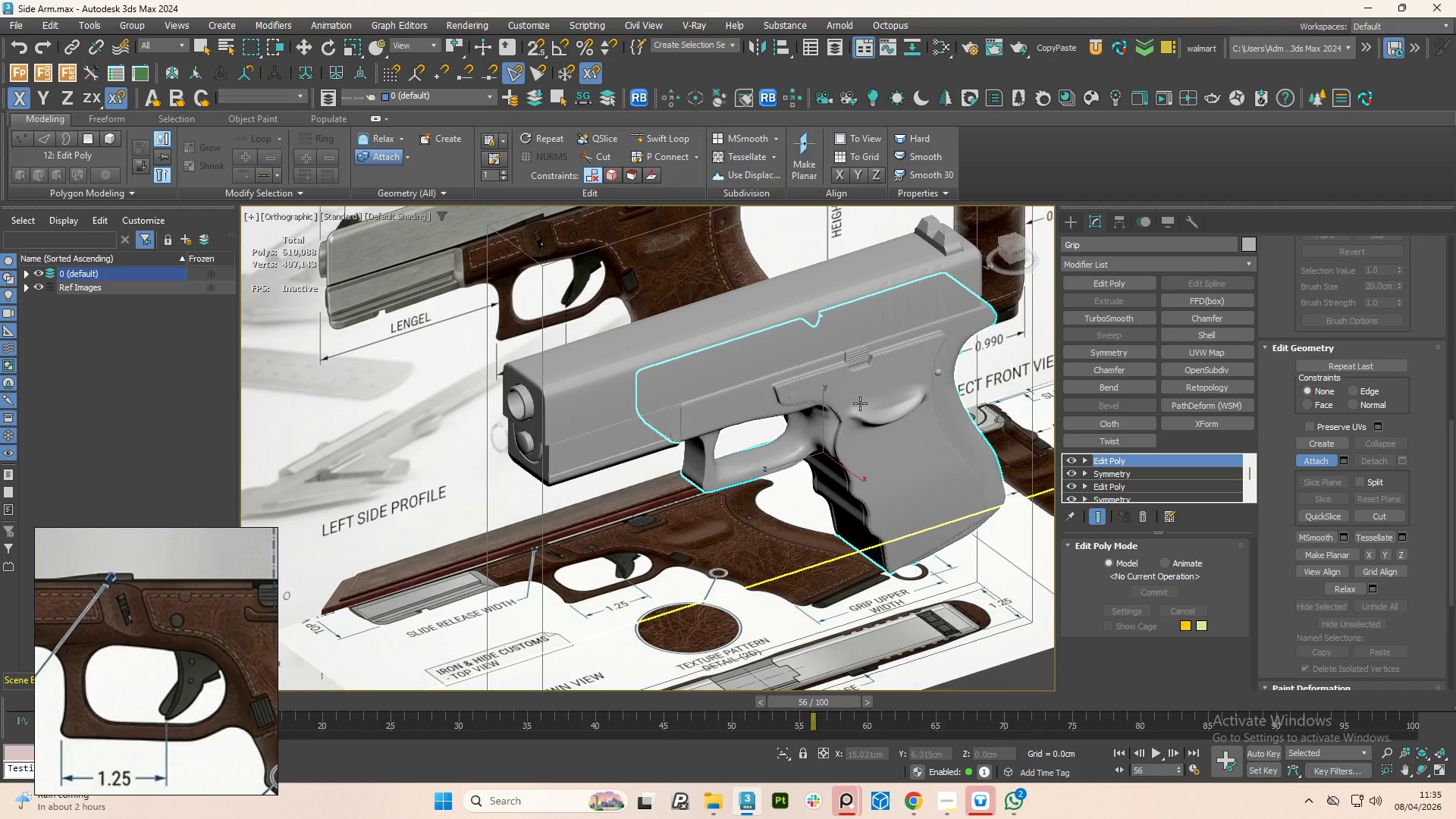 
hold_key(key=AltLeft, duration=1.53)
 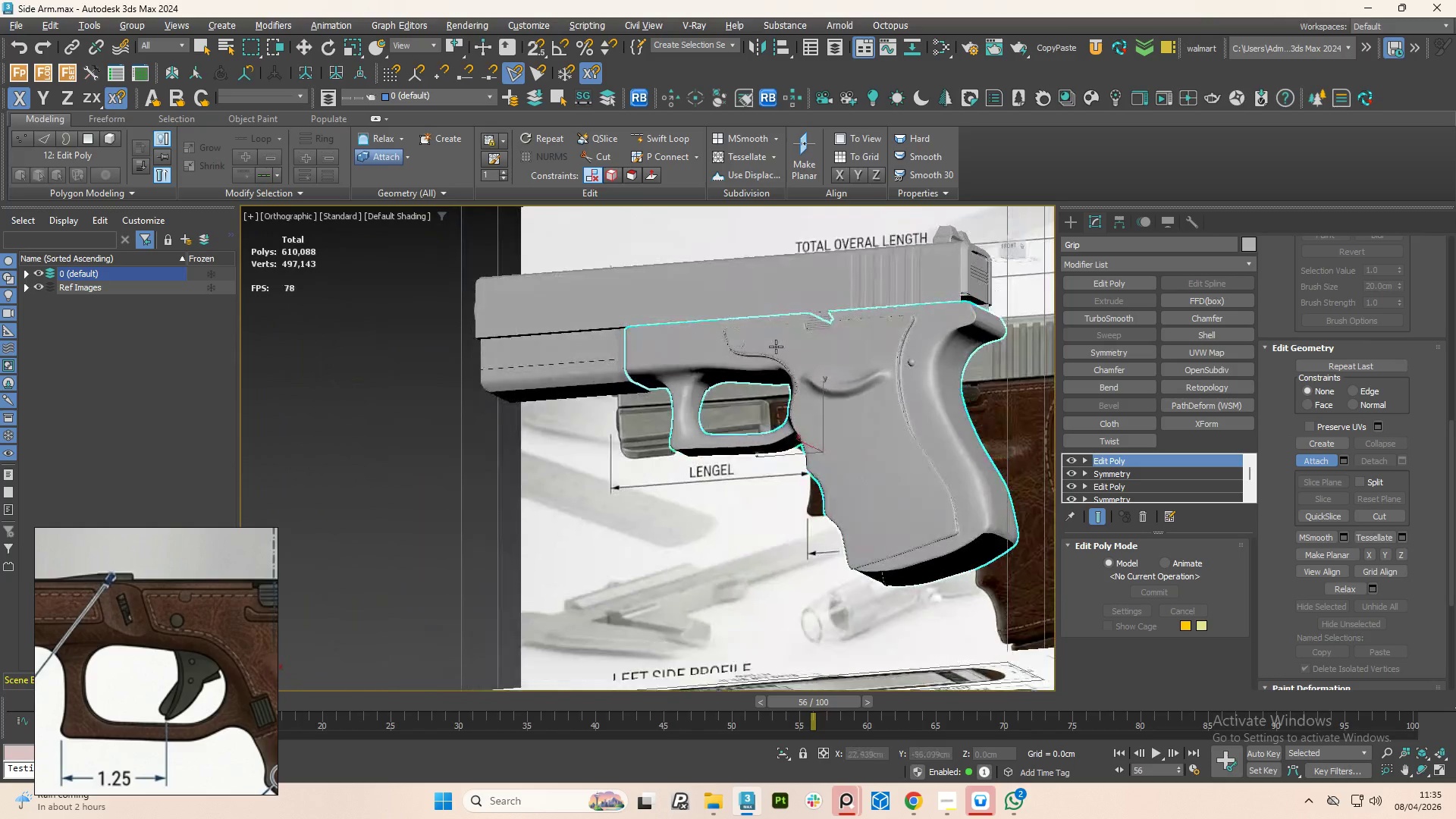 
hold_key(key=AltLeft, duration=1.5)
 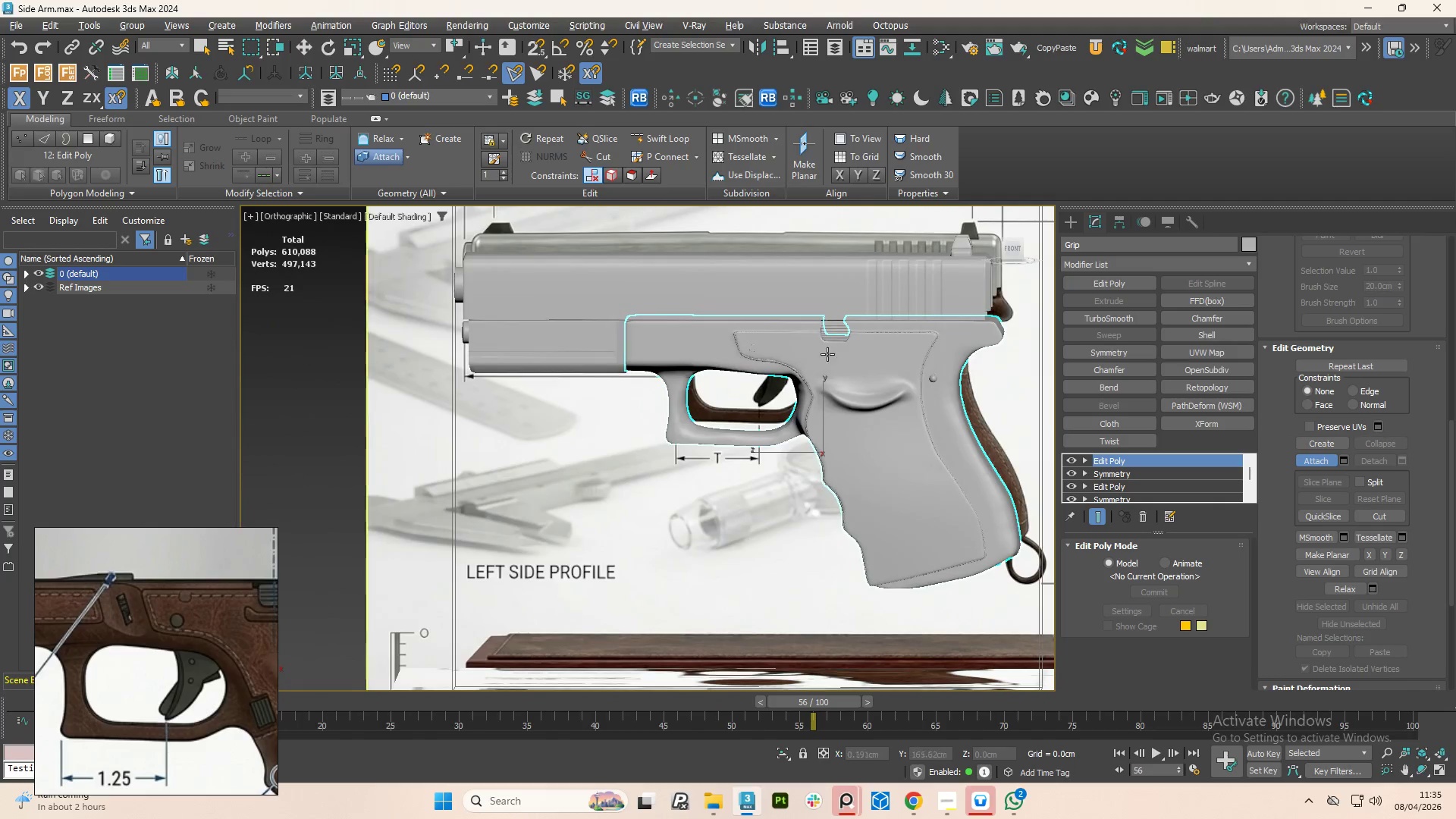 
key(Alt+AltLeft)
 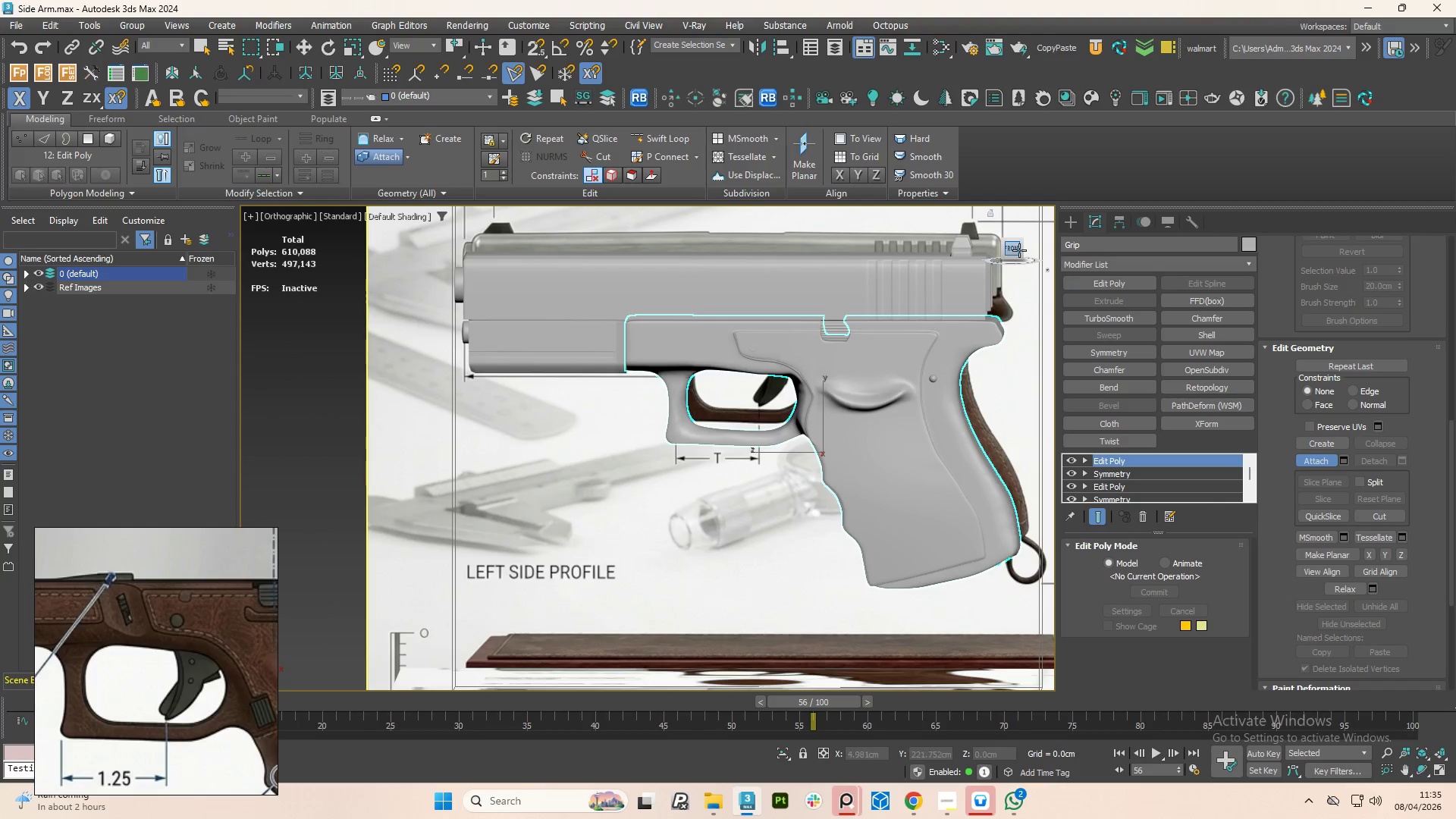 
left_click([1016, 252])
 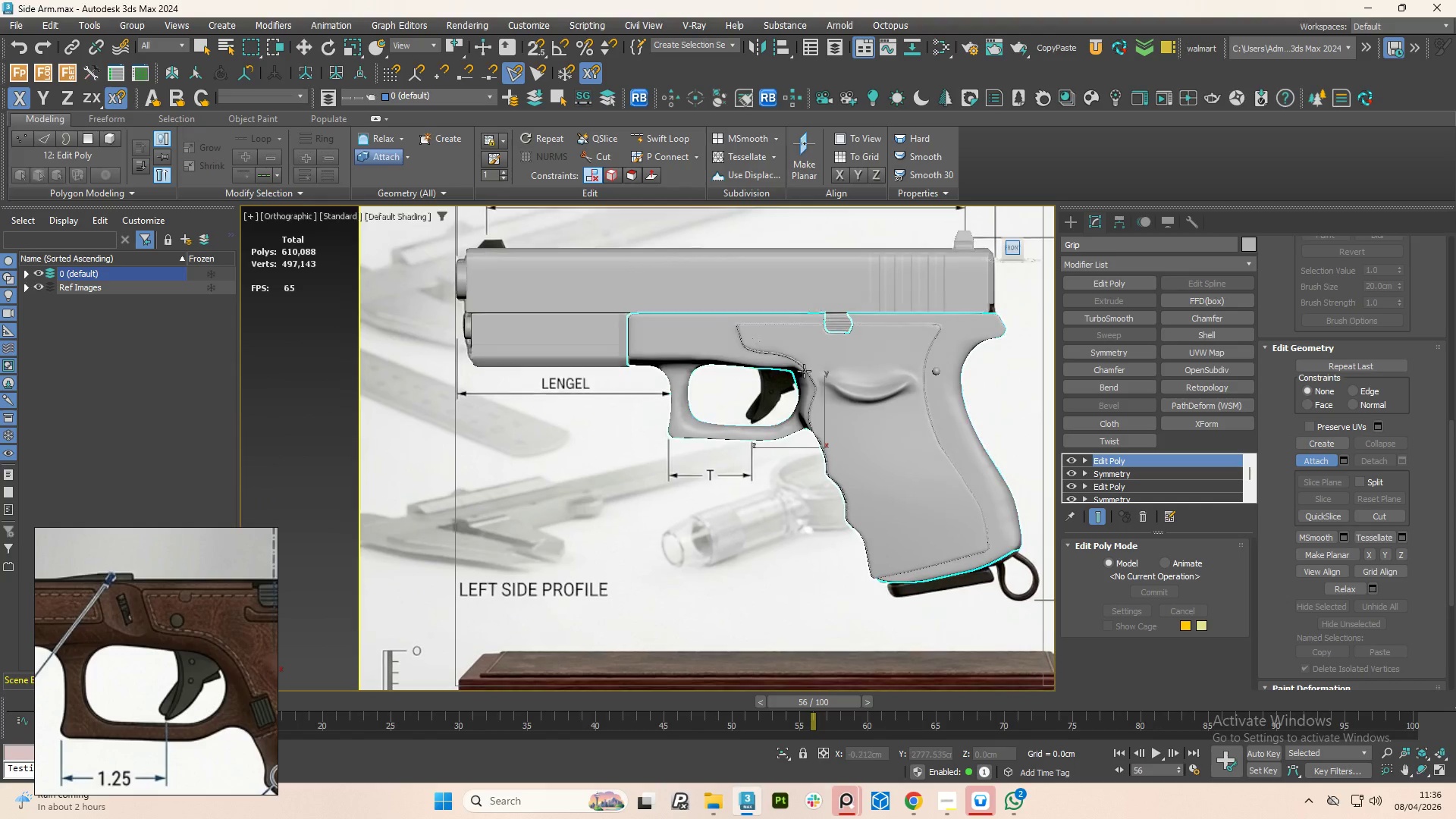 
scroll: coordinate [774, 435], scroll_direction: up, amount: 5.0
 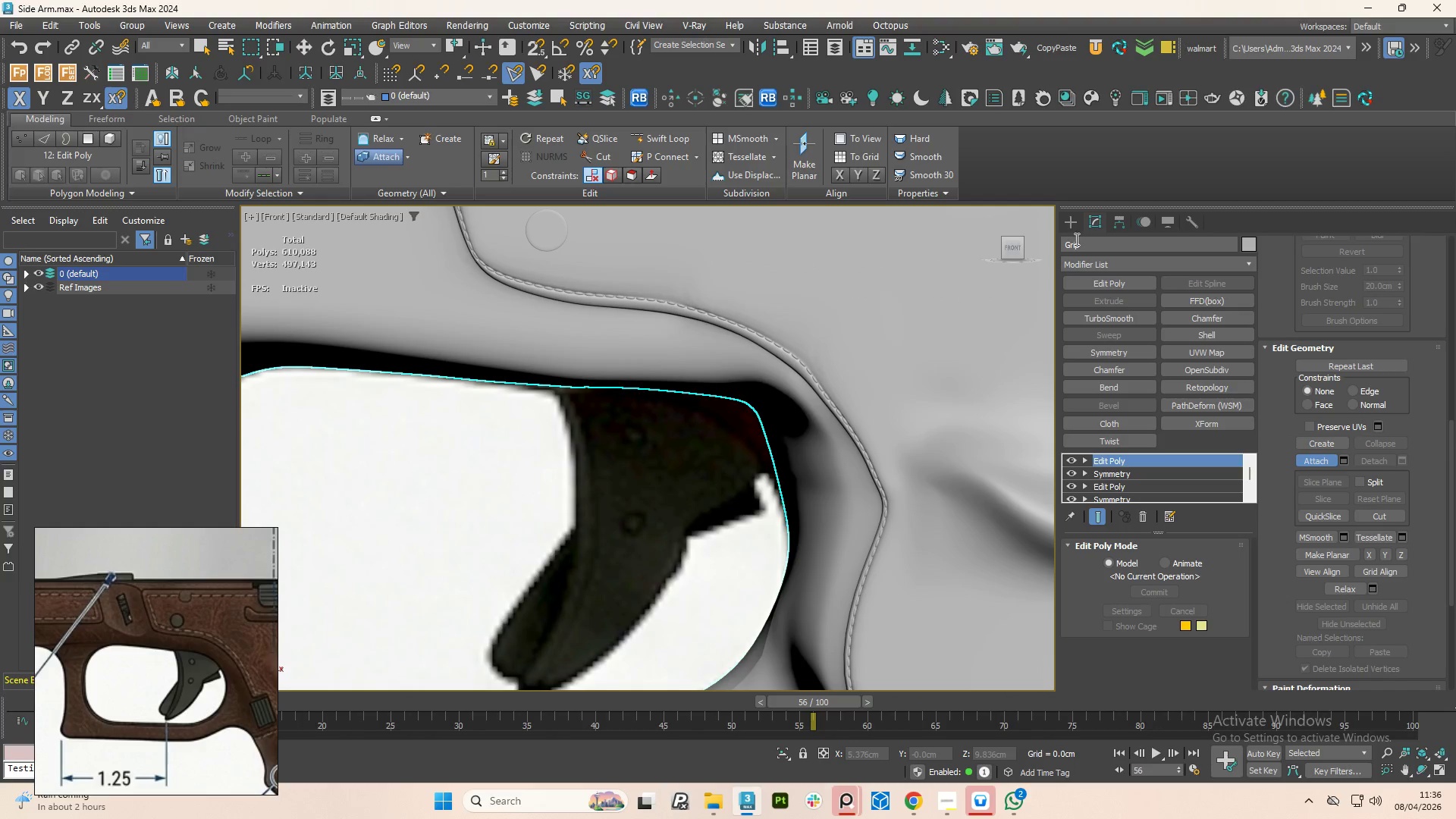 
left_click([1068, 232])
 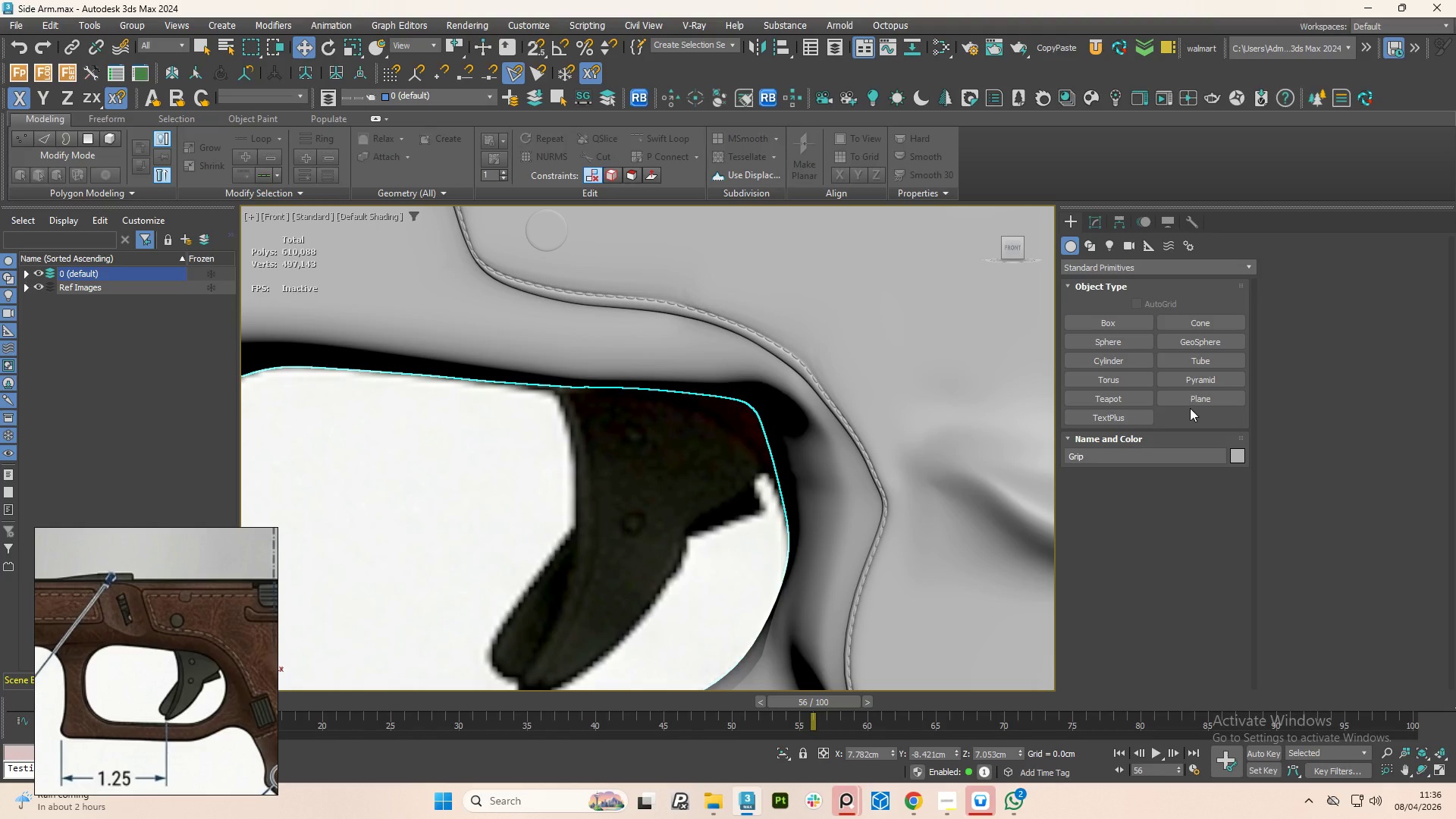 
left_click([1188, 398])
 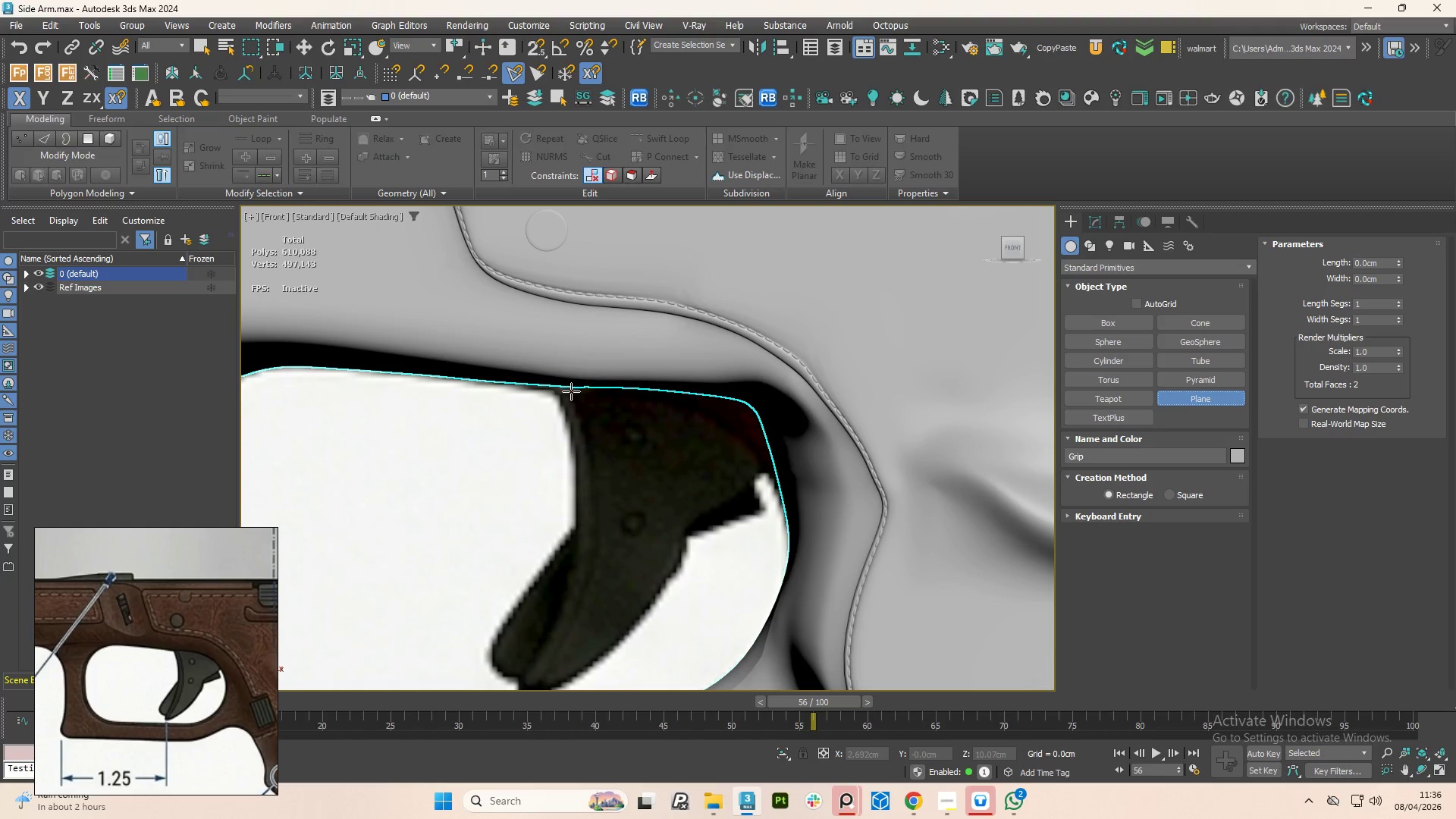 
left_click_drag(start_coordinate=[576, 396], to_coordinate=[740, 606])
 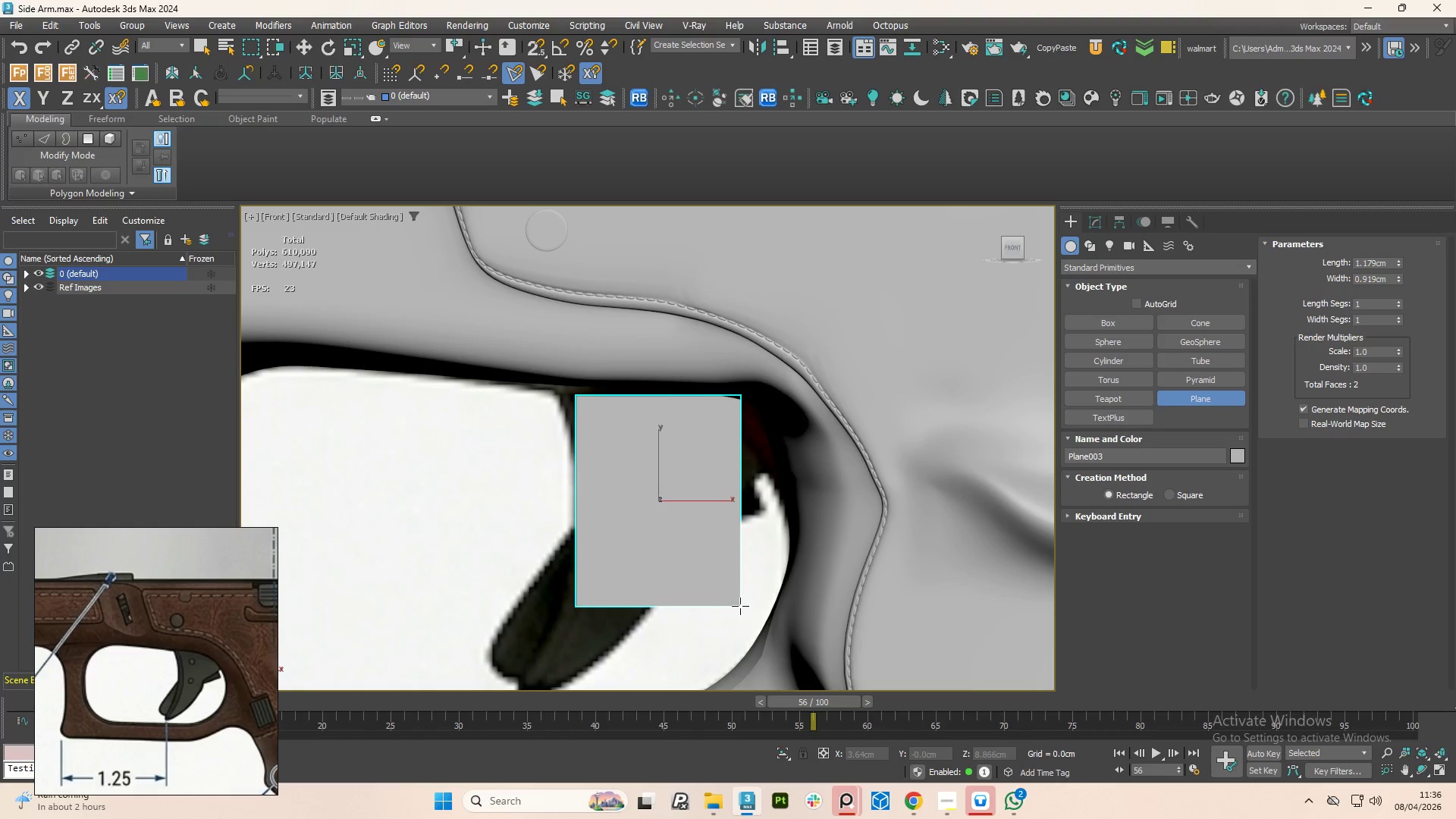 
key(Alt+X)
 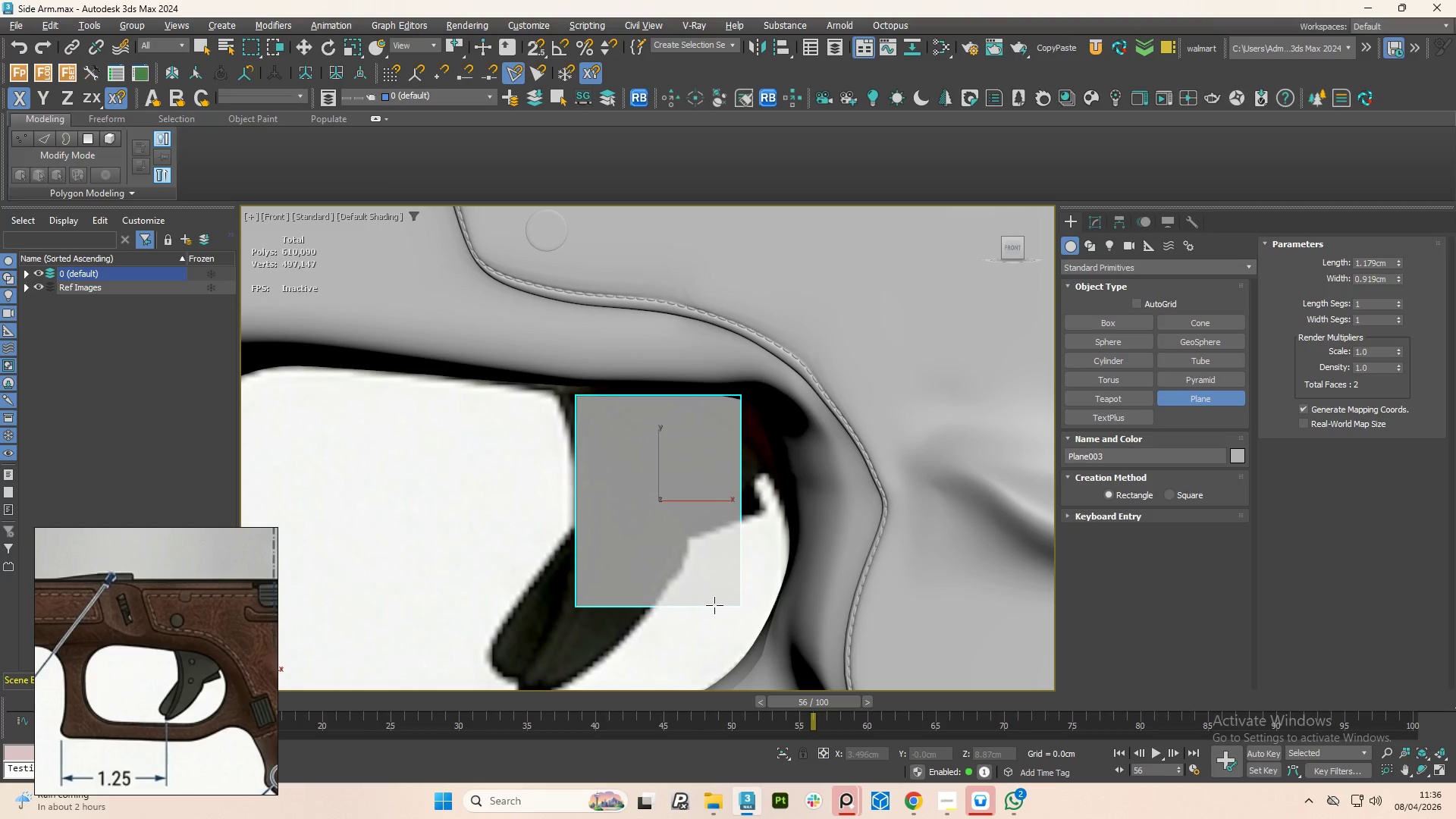 
right_click([714, 605])
 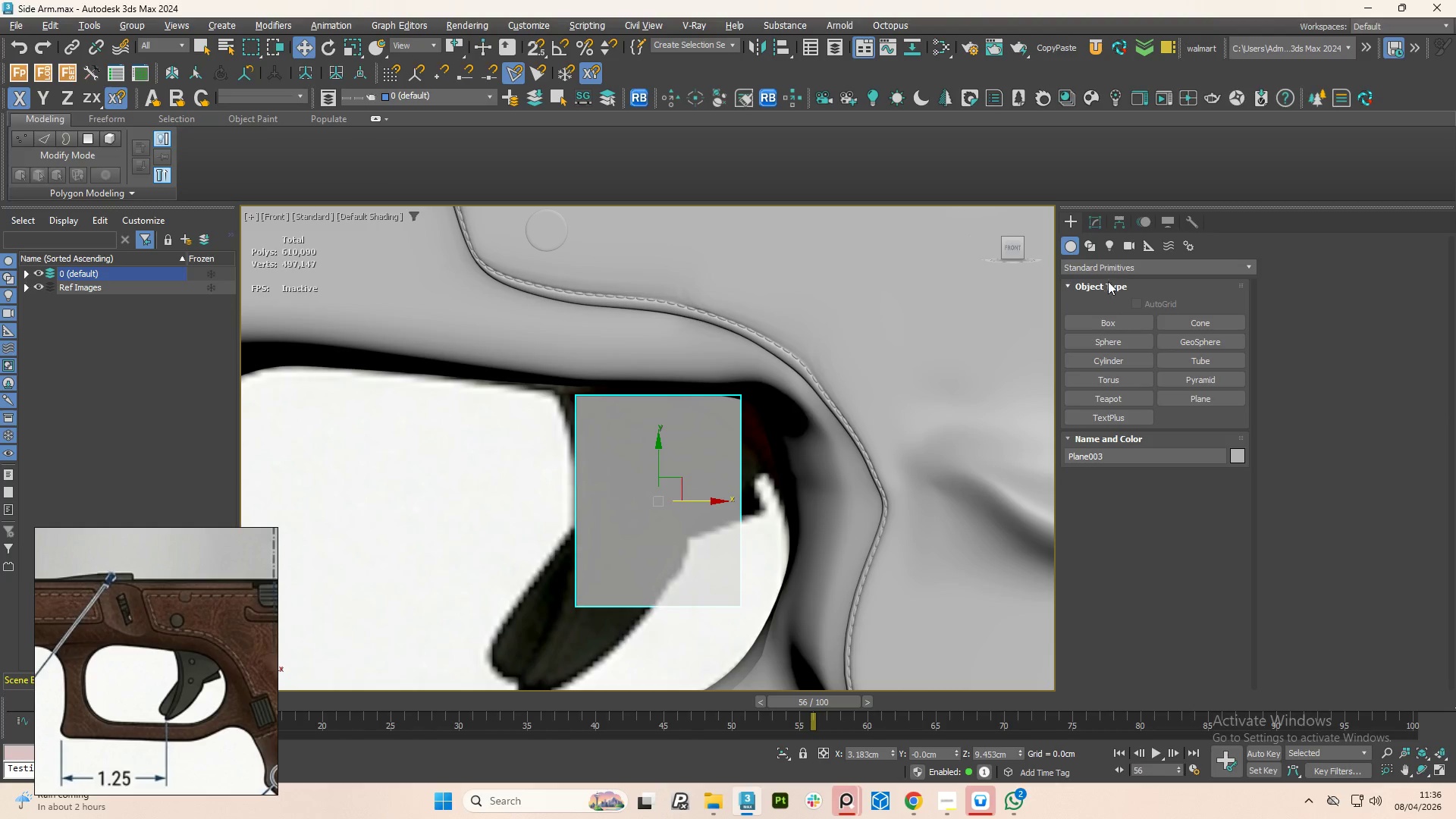 
left_click([1091, 219])
 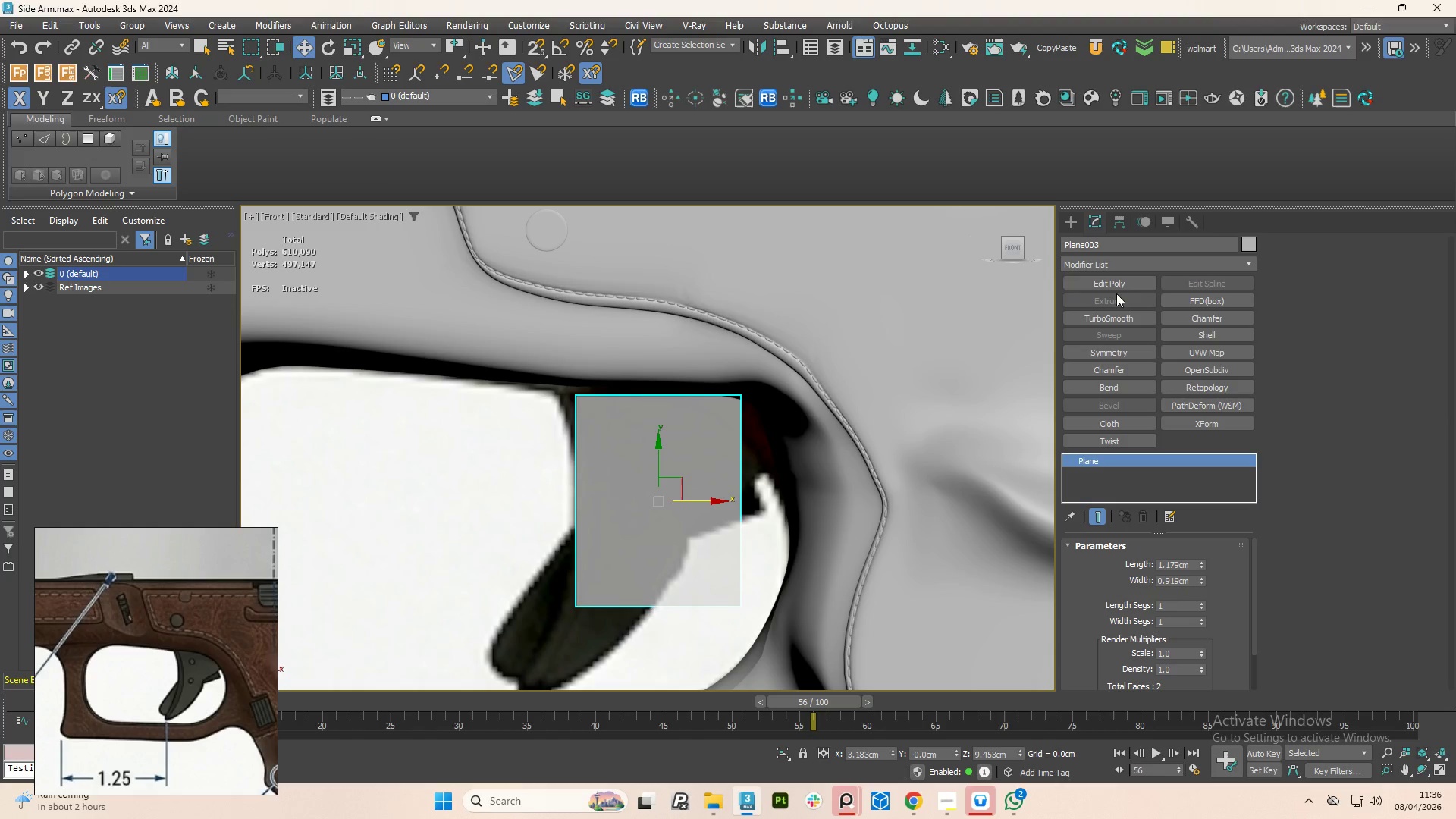 
left_click([1115, 282])
 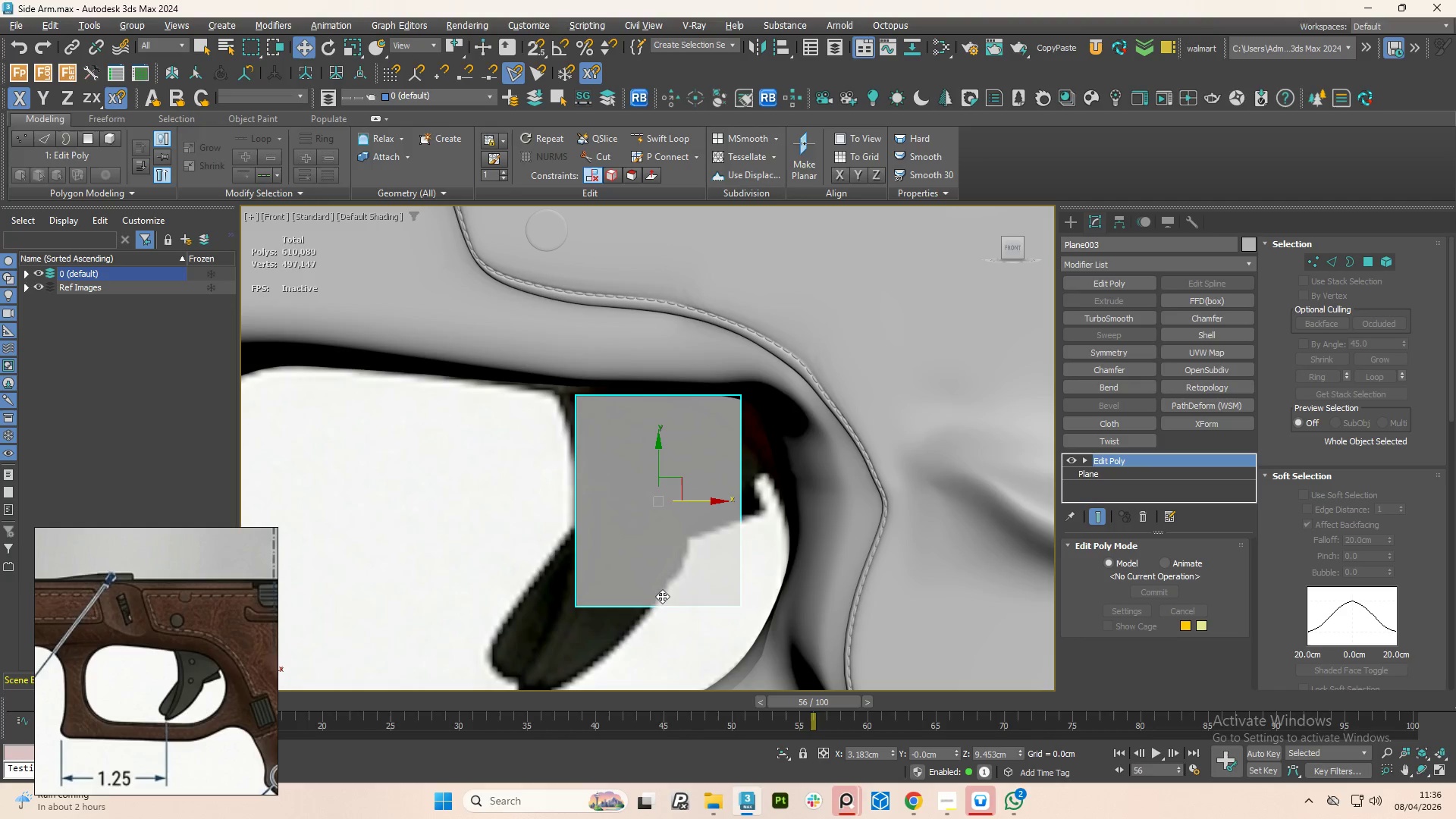 
hold_key(key=AltLeft, duration=1.09)
 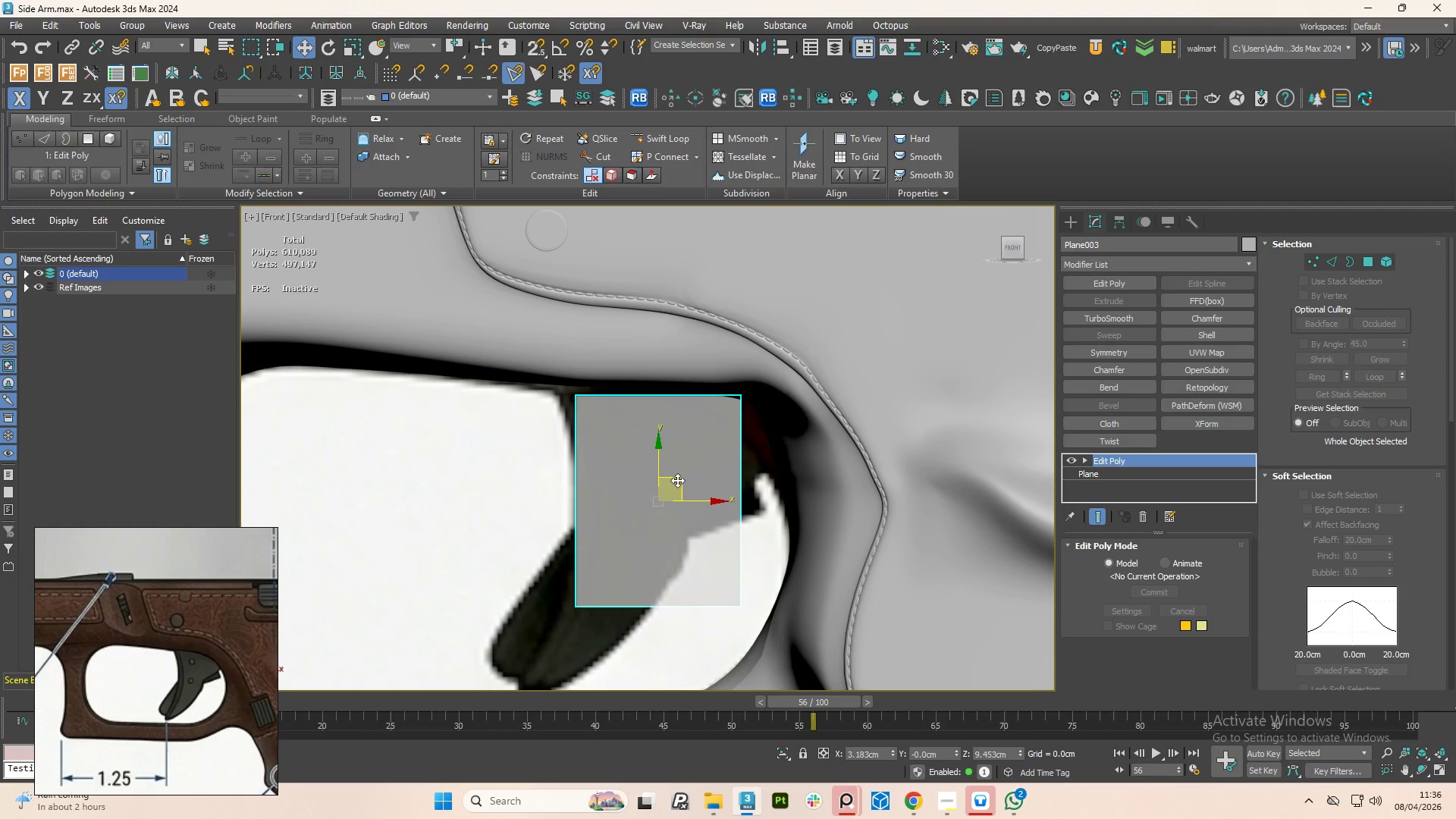 
left_click([677, 480])
 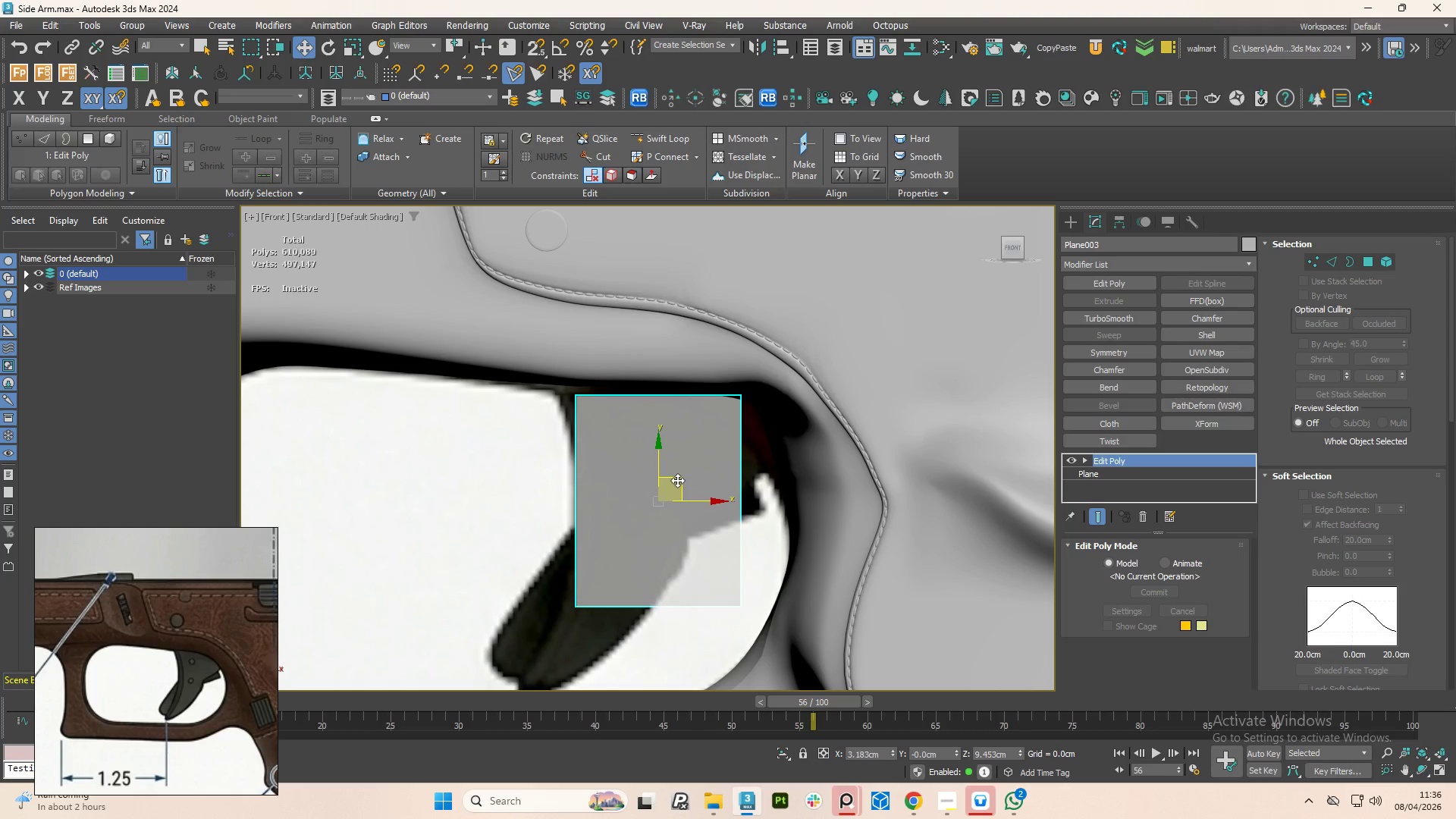 
key(1)
 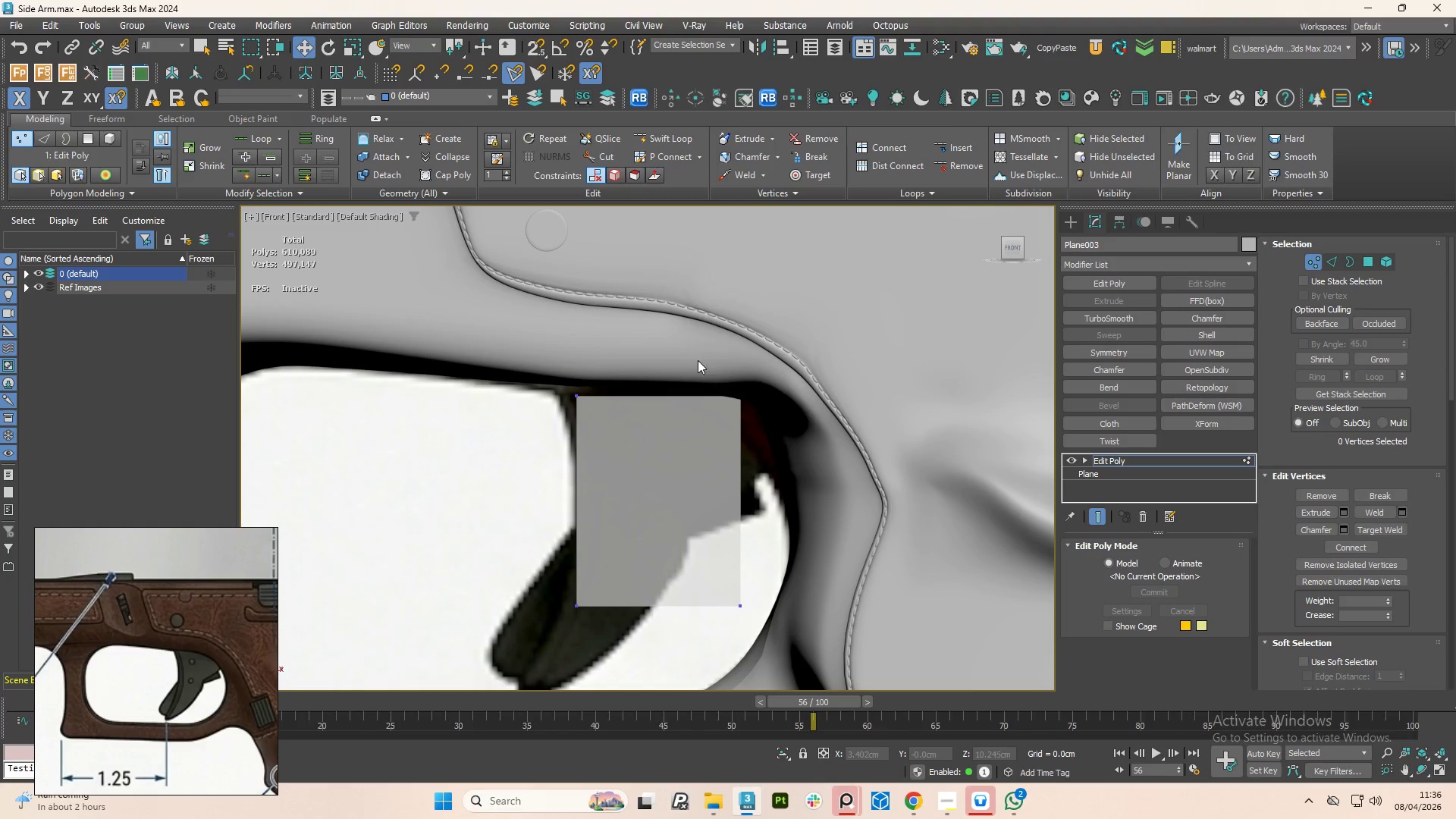 
left_click_drag(start_coordinate=[698, 360], to_coordinate=[764, 510])
 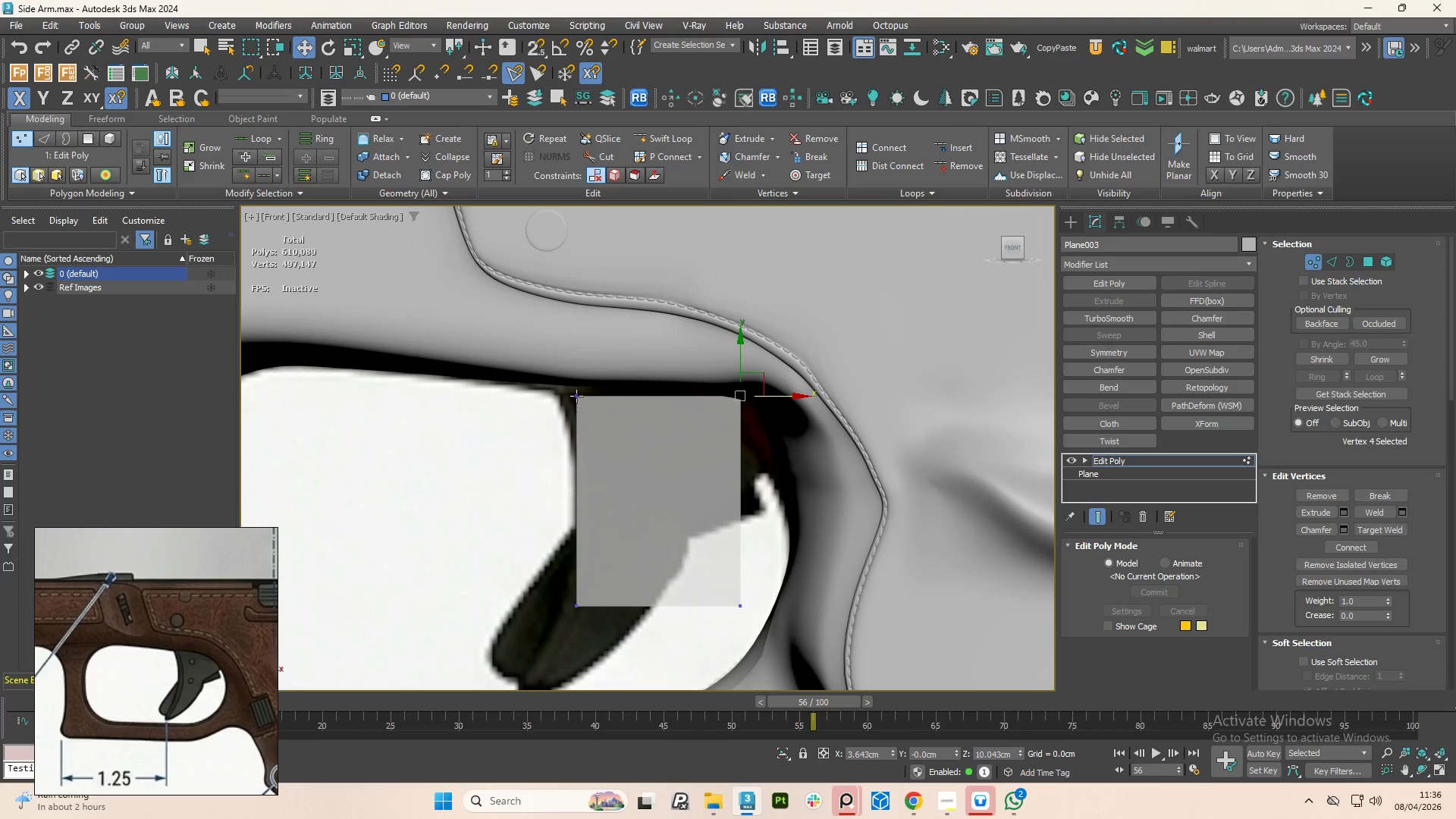 
left_click_drag(start_coordinate=[551, 372], to_coordinate=[602, 419])
 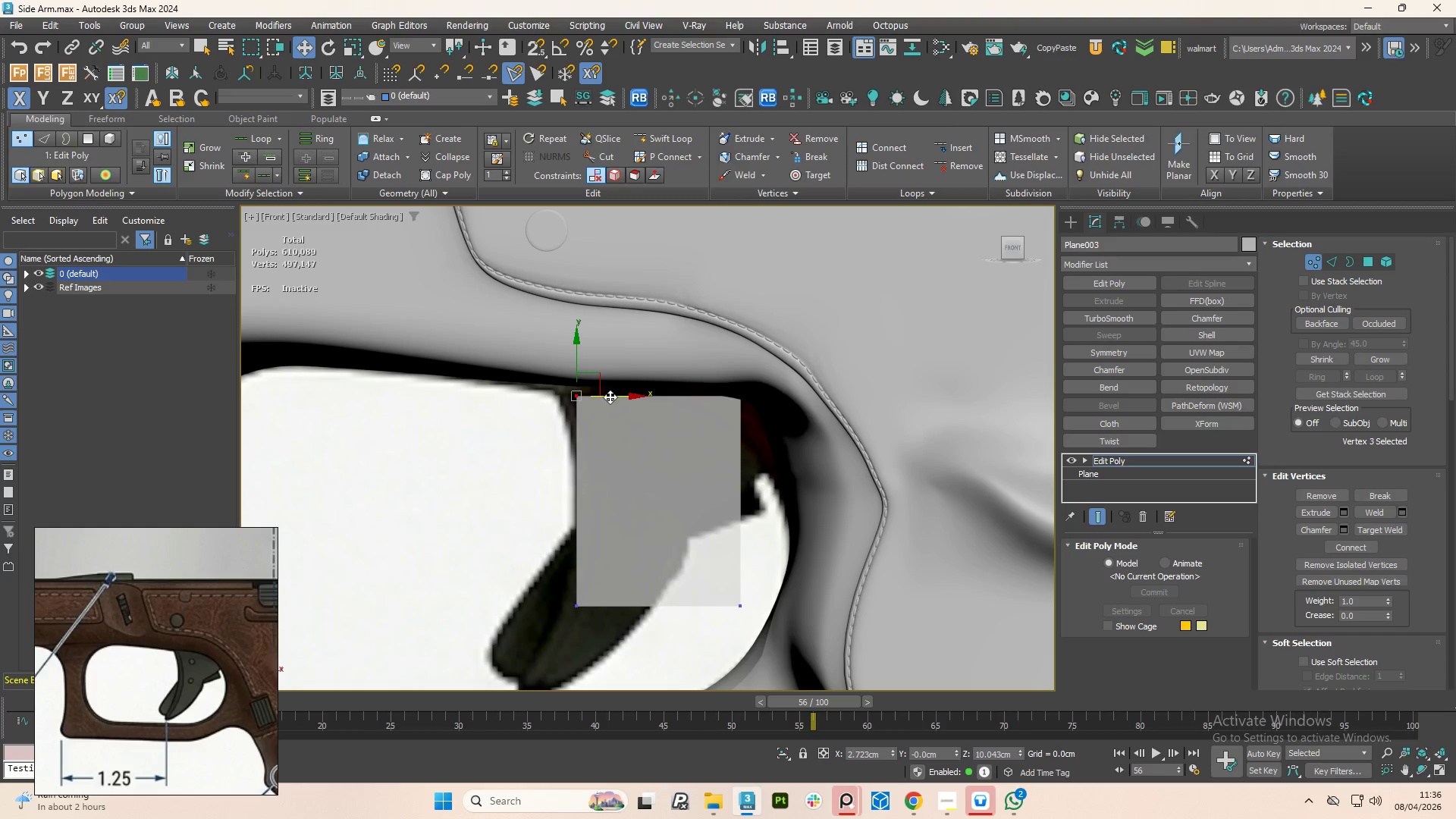 
left_click_drag(start_coordinate=[610, 397], to_coordinate=[586, 388])
 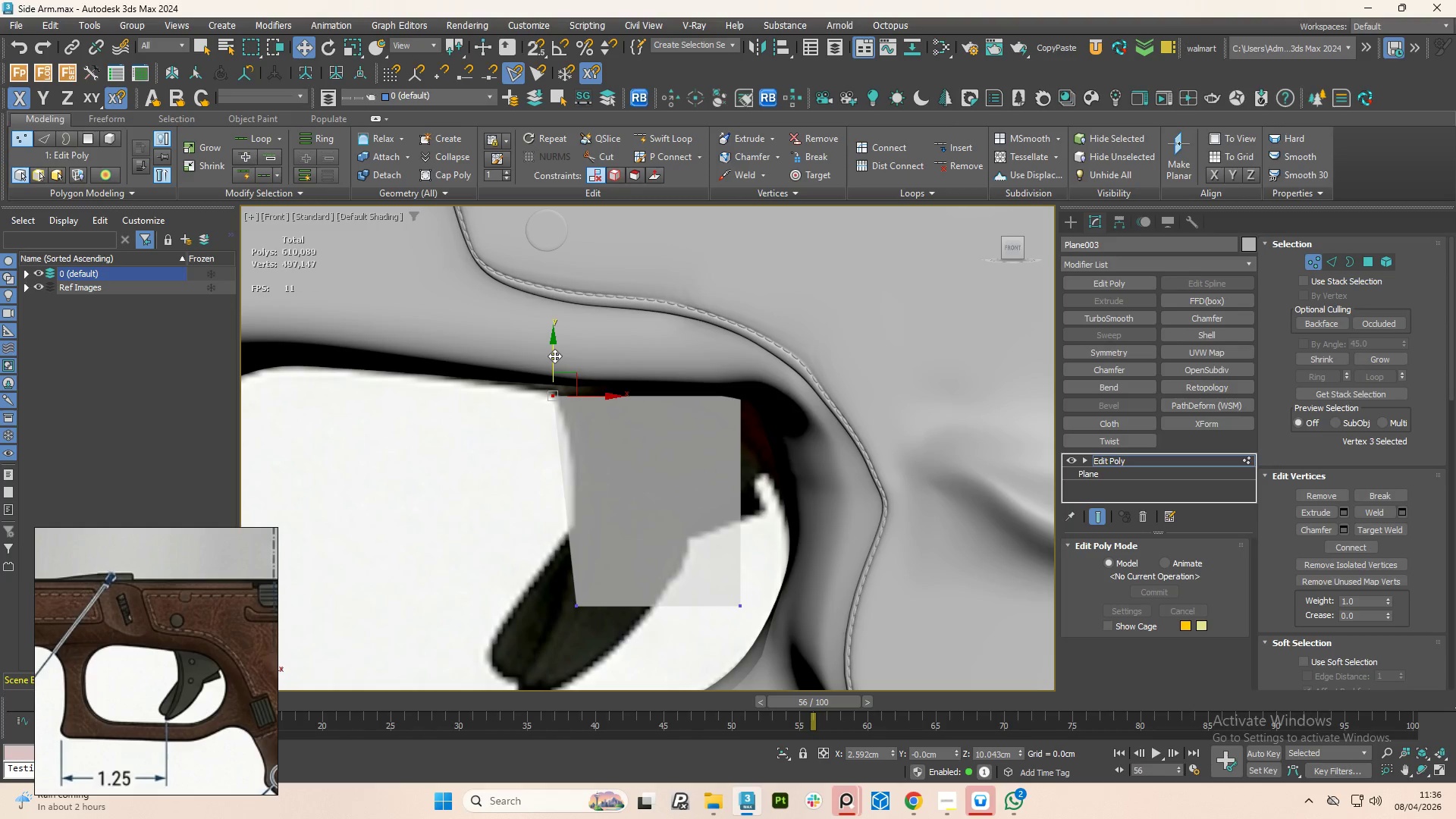 
left_click_drag(start_coordinate=[554, 356], to_coordinate=[539, 336])
 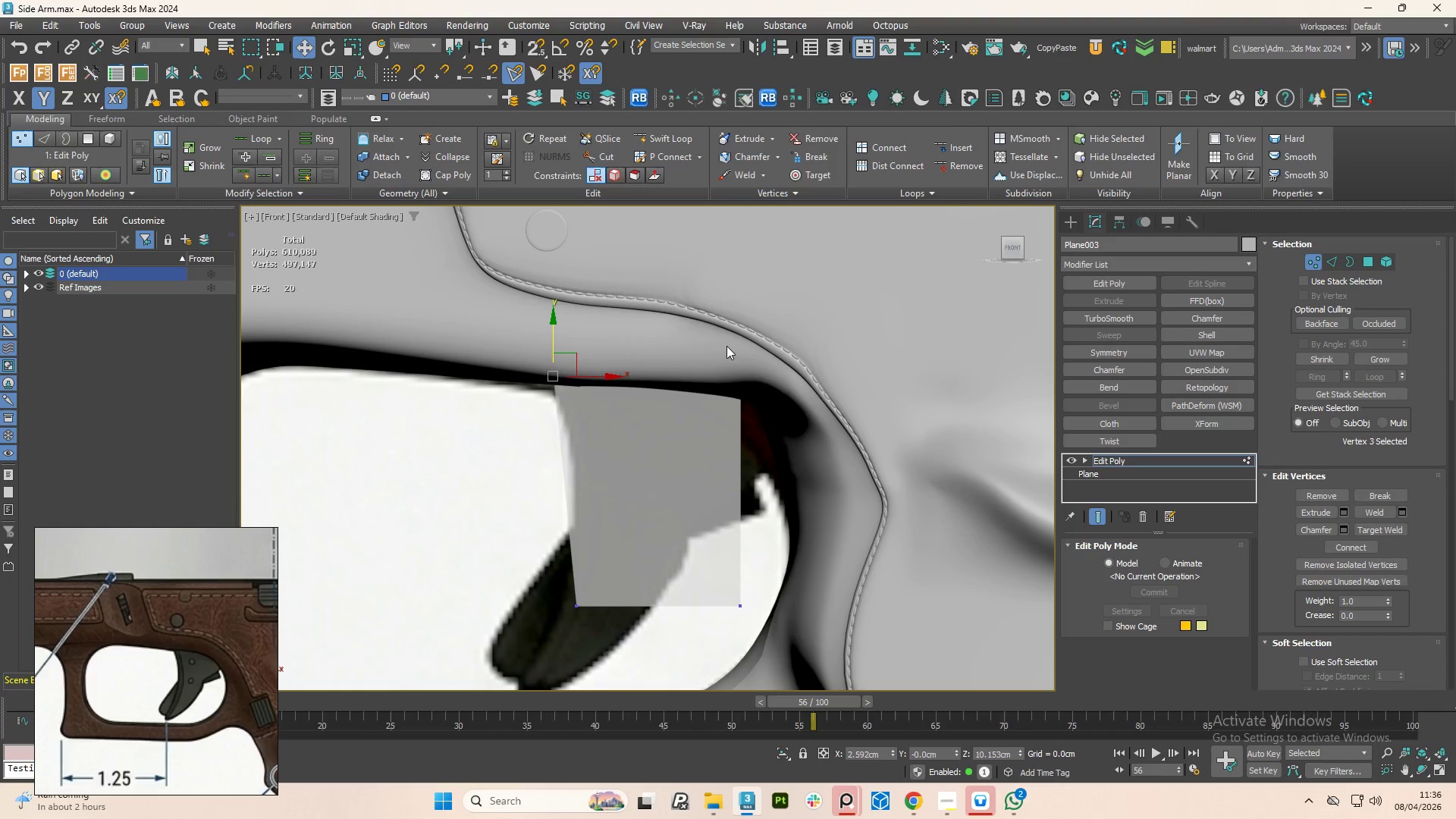 
left_click_drag(start_coordinate=[712, 345], to_coordinate=[793, 443])
 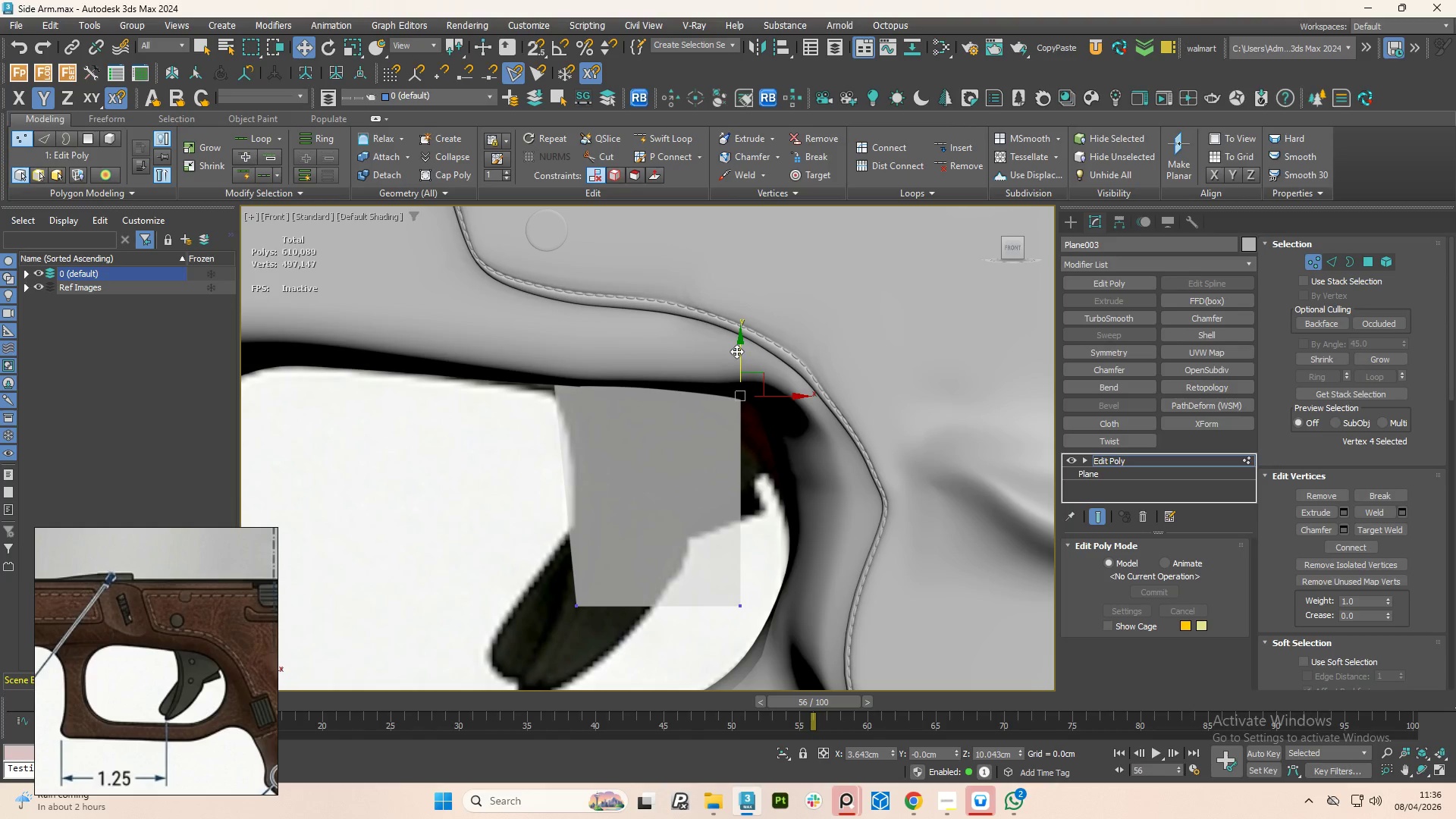 
left_click_drag(start_coordinate=[736, 351], to_coordinate=[740, 334])
 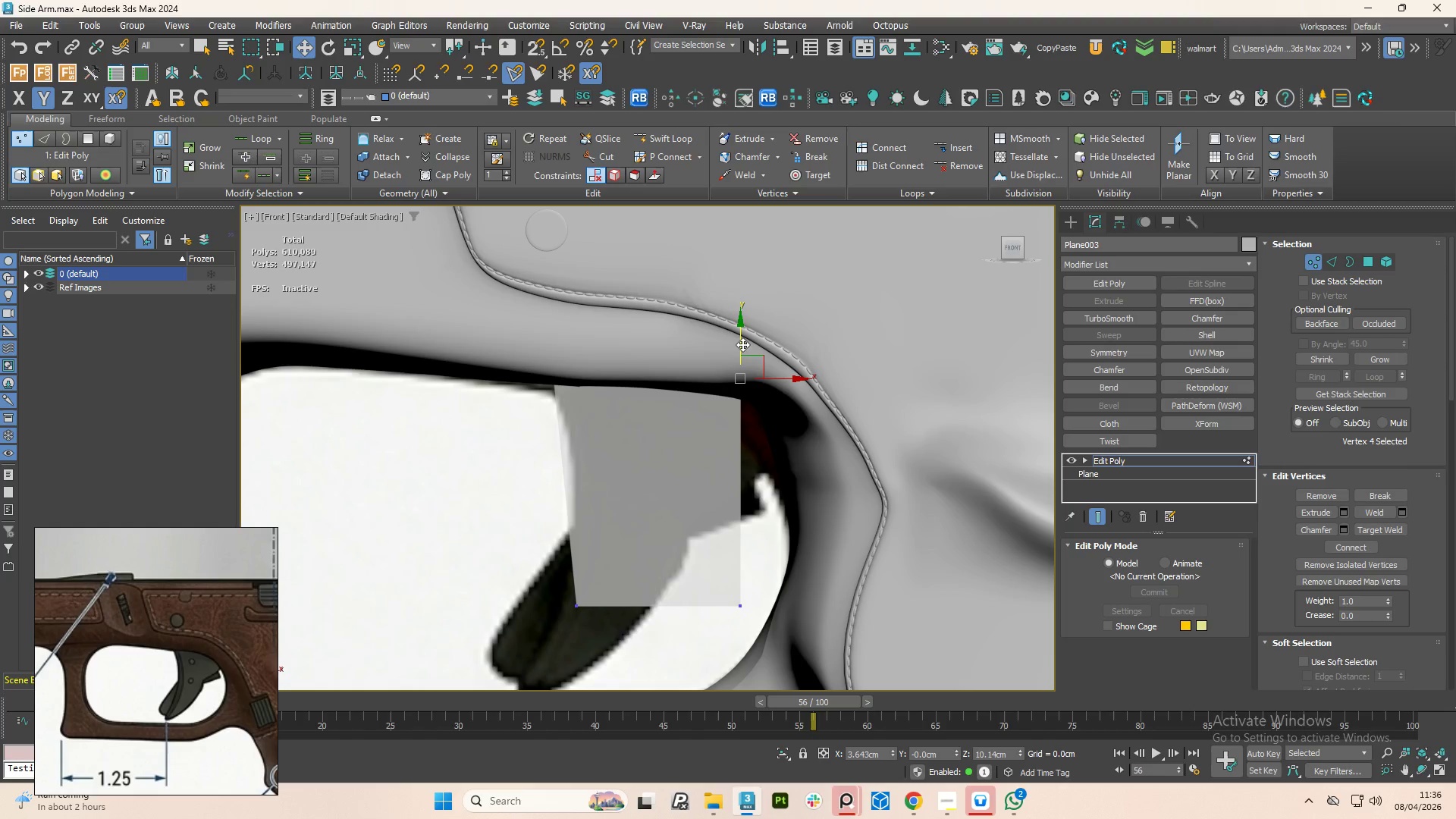 
key(F3)
 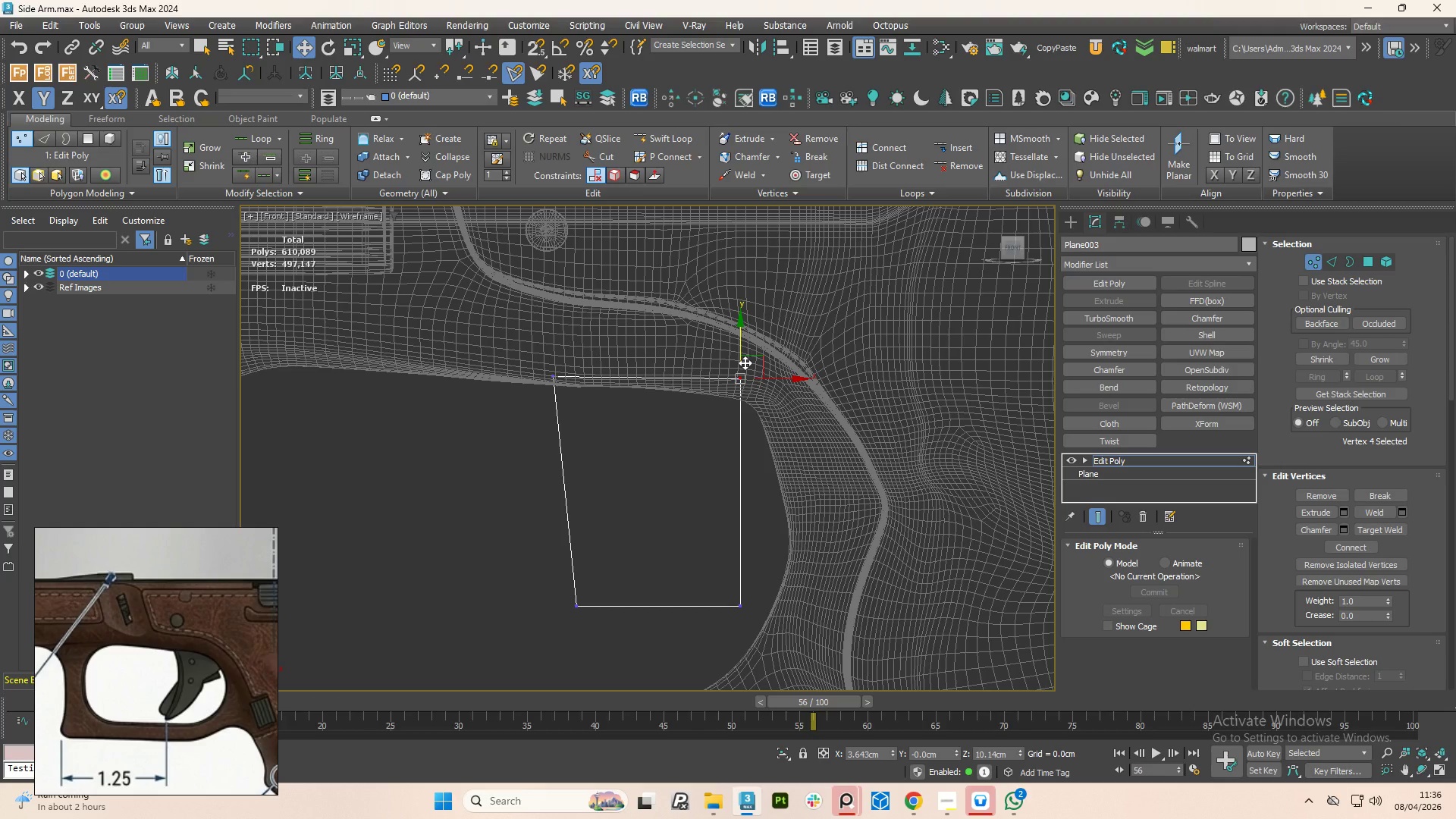 
key(F3)
 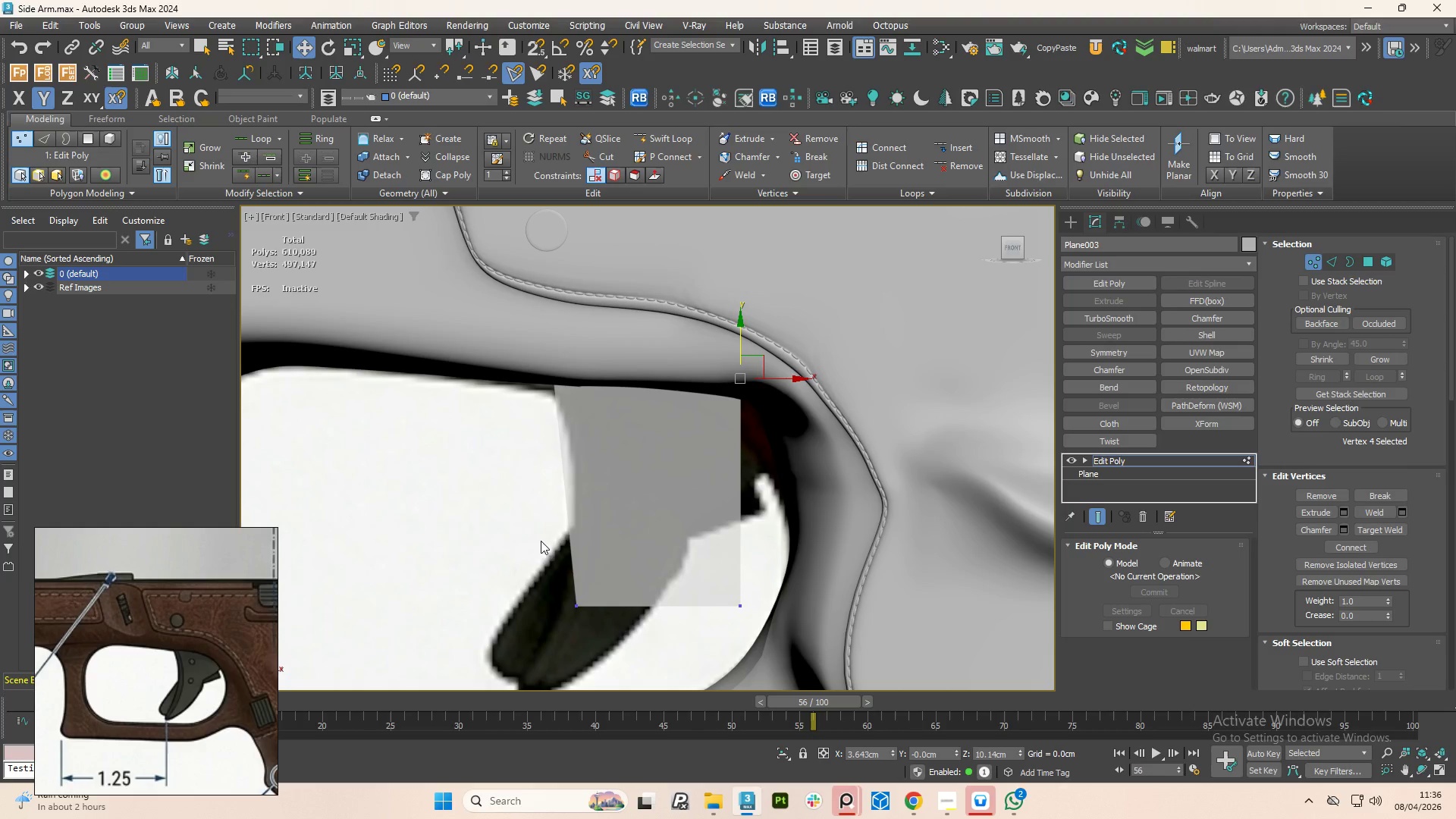 
left_click_drag(start_coordinate=[540, 545], to_coordinate=[613, 670])
 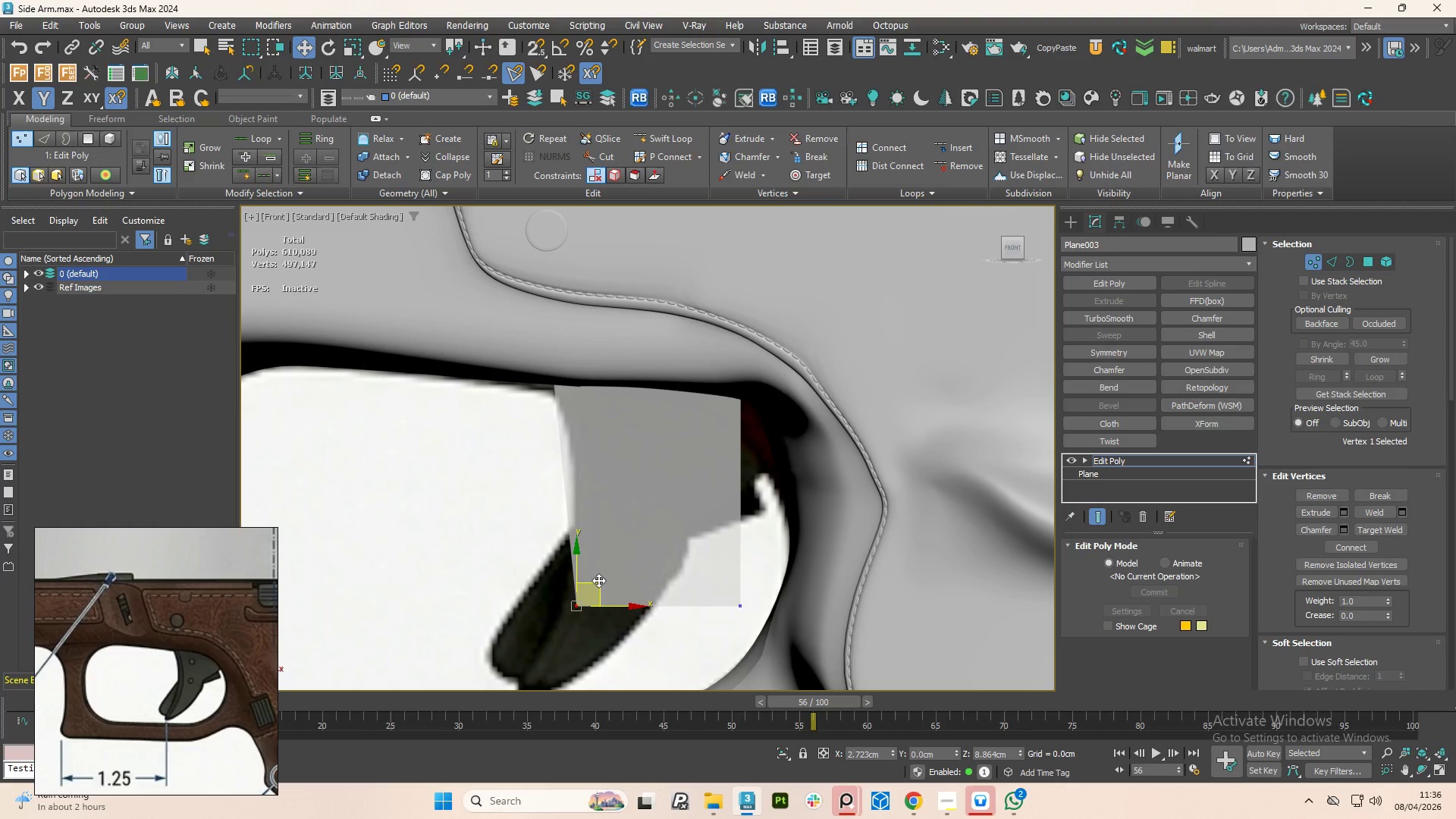 
left_click_drag(start_coordinate=[598, 580], to_coordinate=[540, 661])
 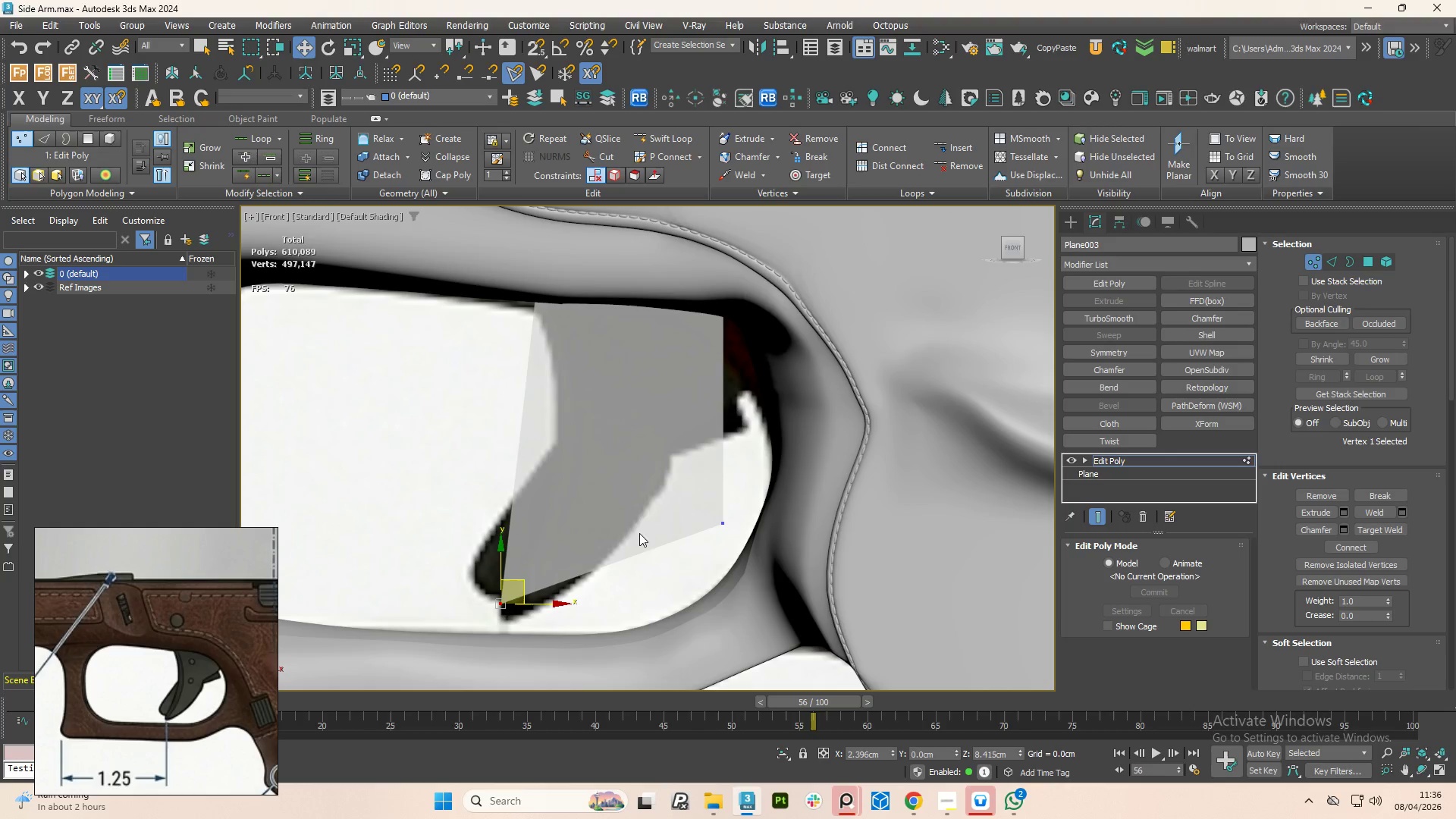 
left_click_drag(start_coordinate=[671, 488], to_coordinate=[759, 590])
 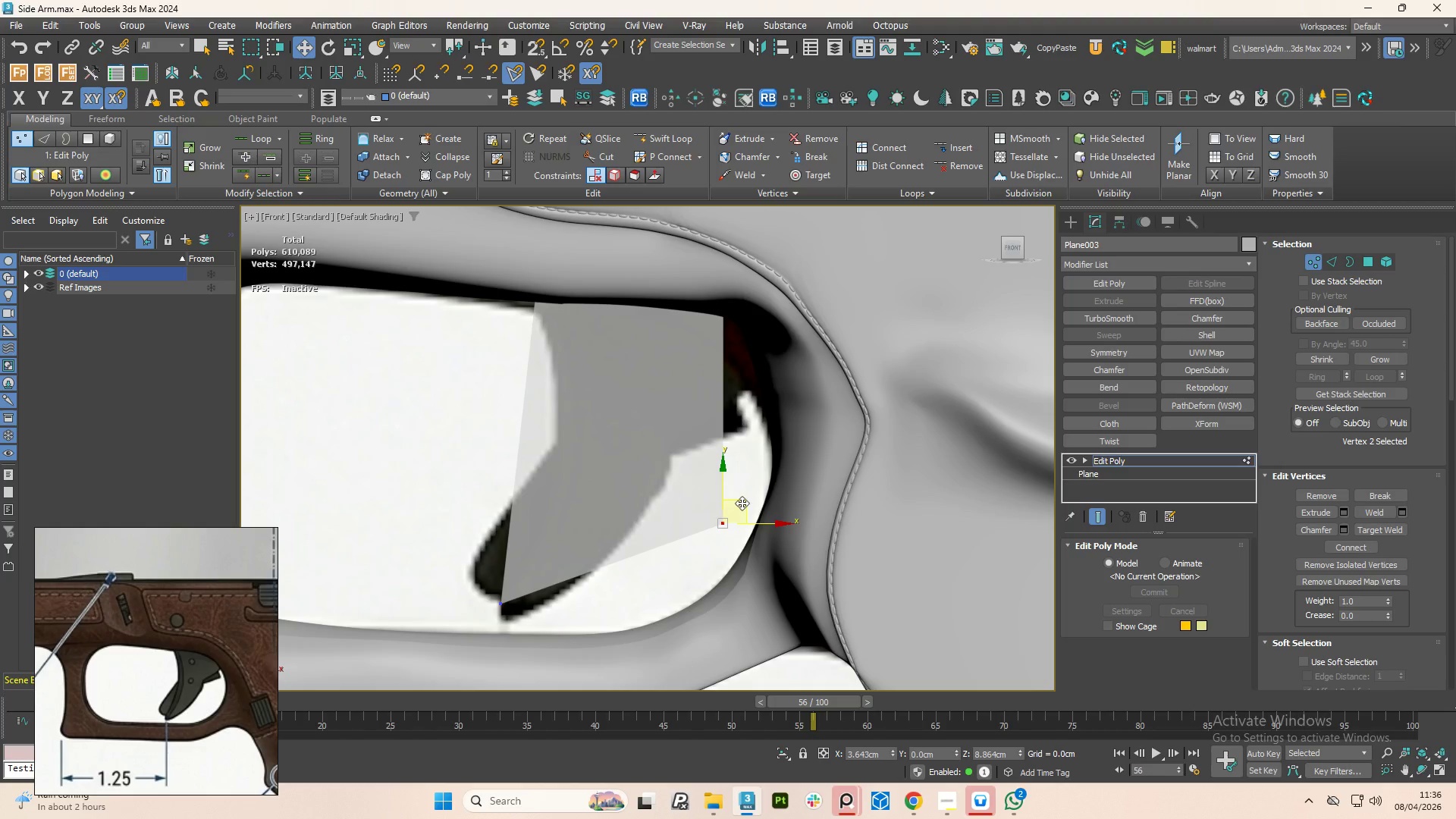 
left_click_drag(start_coordinate=[742, 503], to_coordinate=[769, 406])
 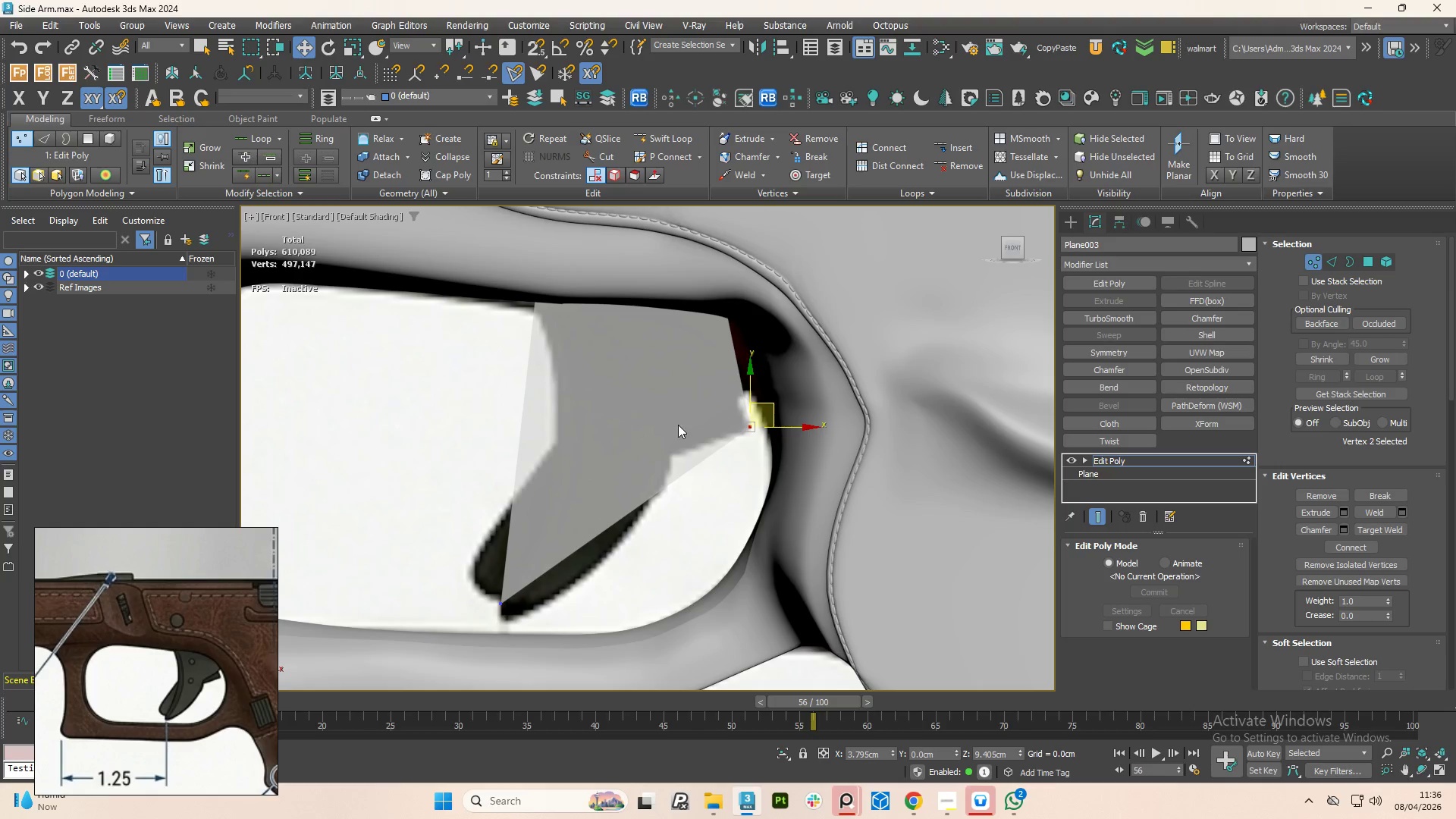 
key(Alt+1)
 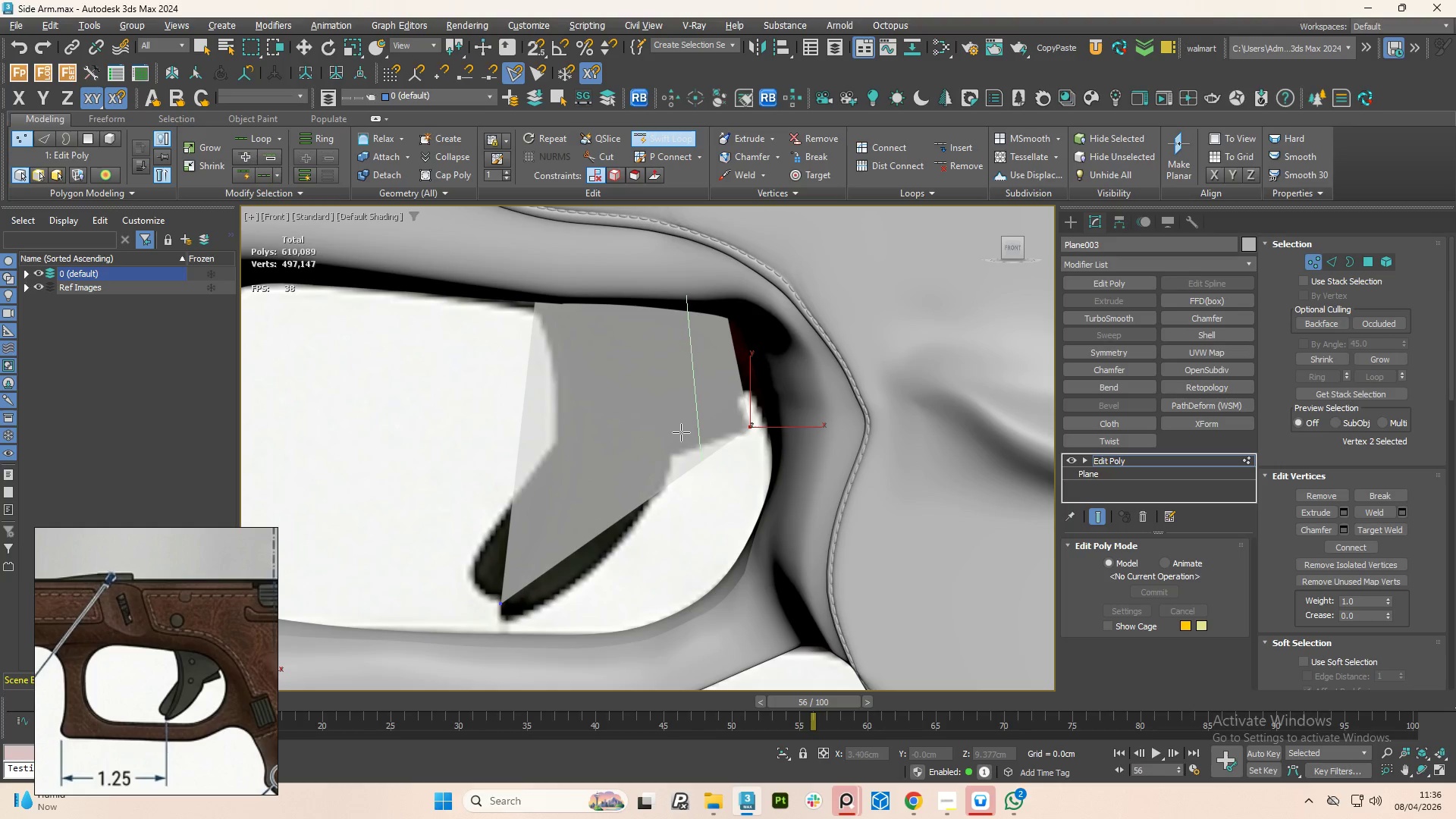 
left_click([681, 432])
 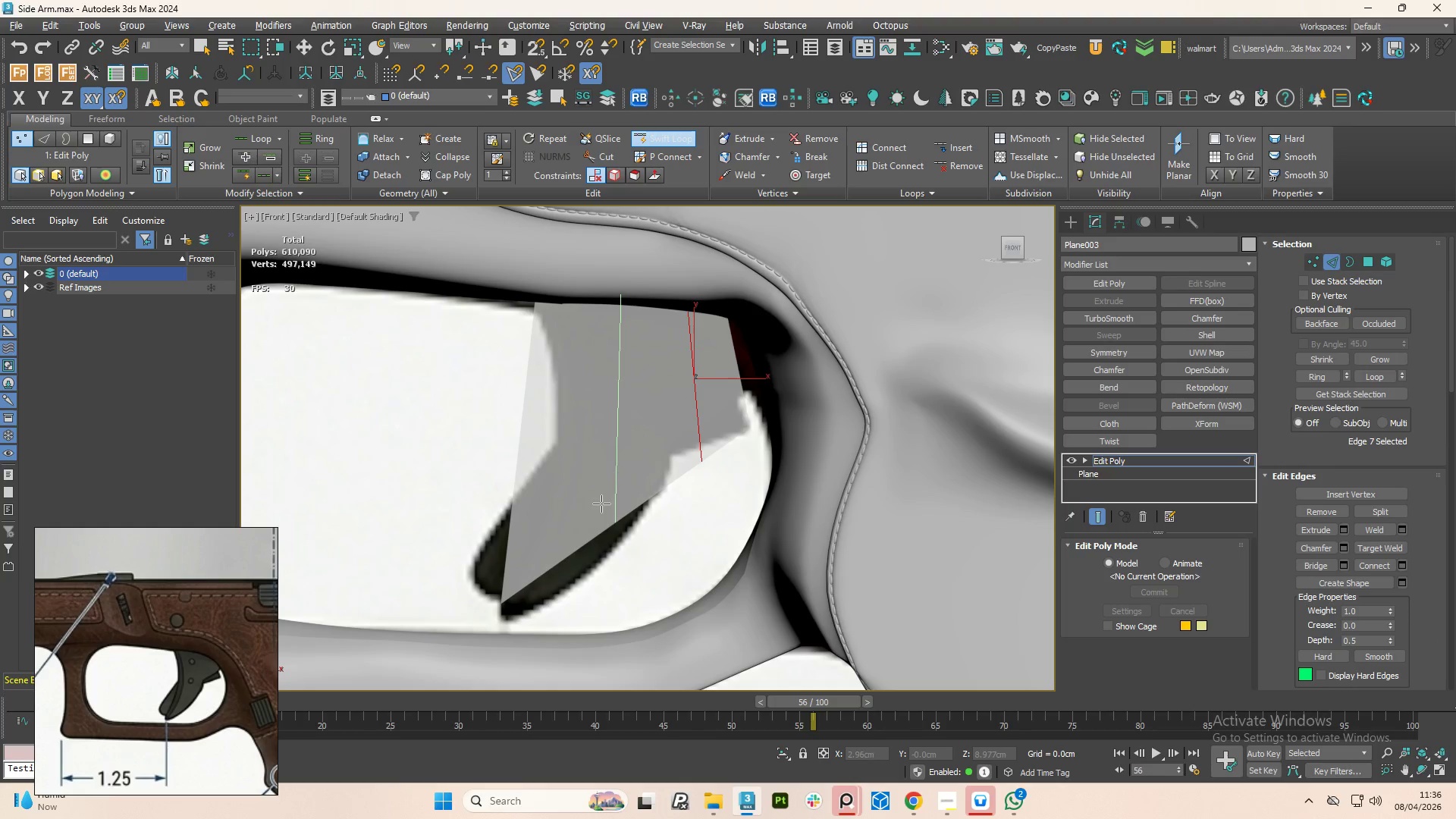 
left_click([547, 406])
 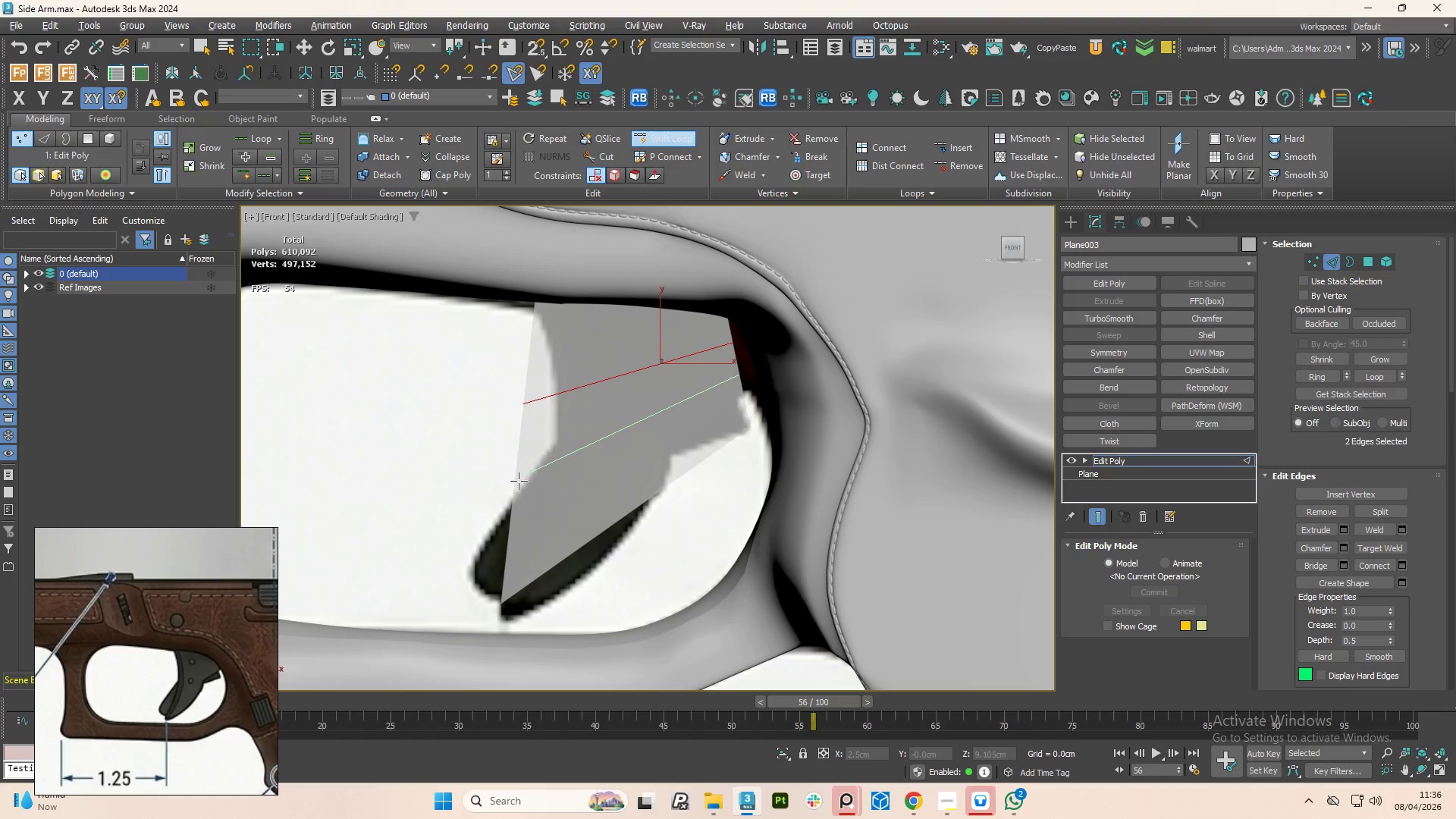 
left_click([515, 463])
 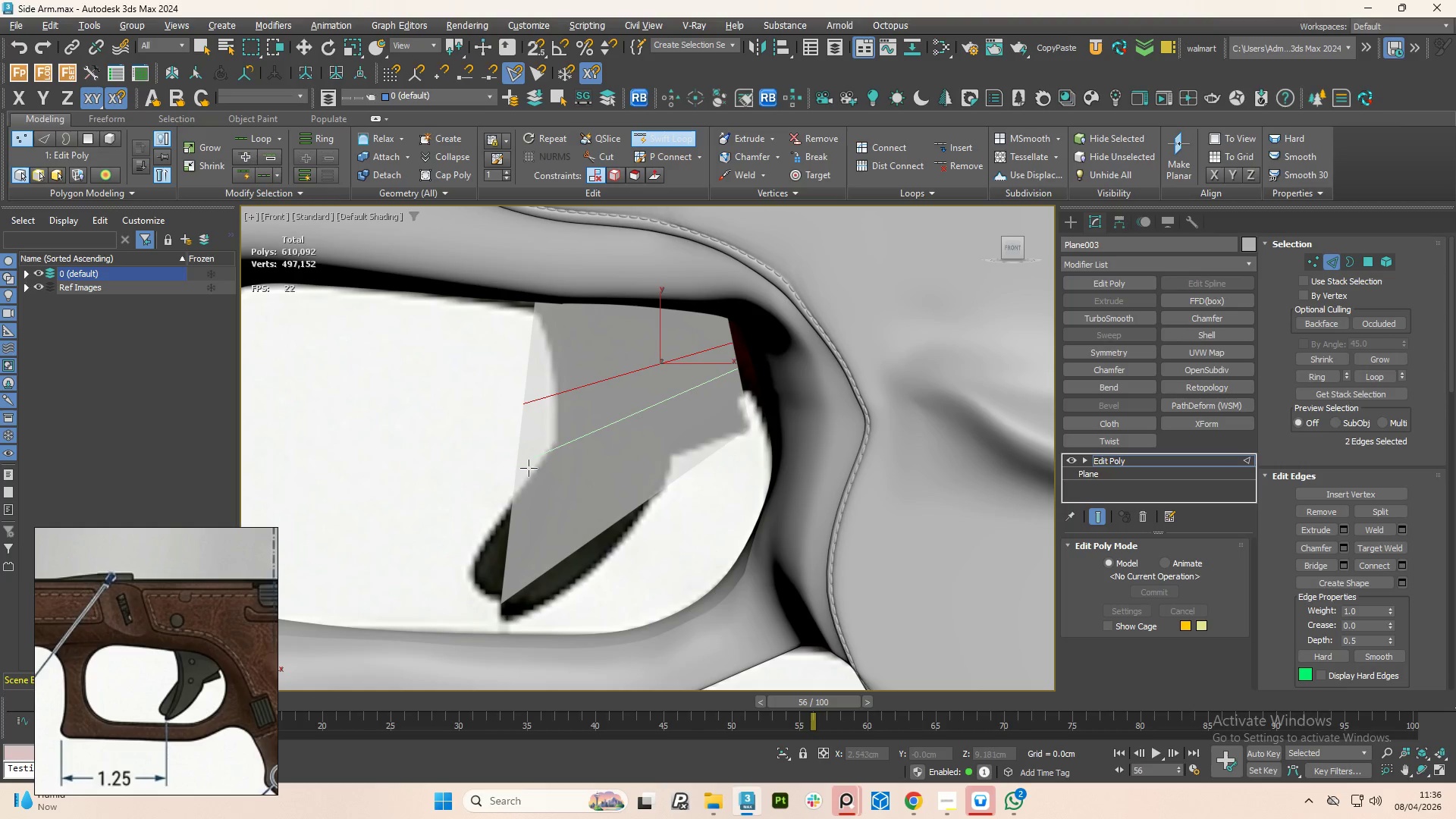 
left_click([529, 468])
 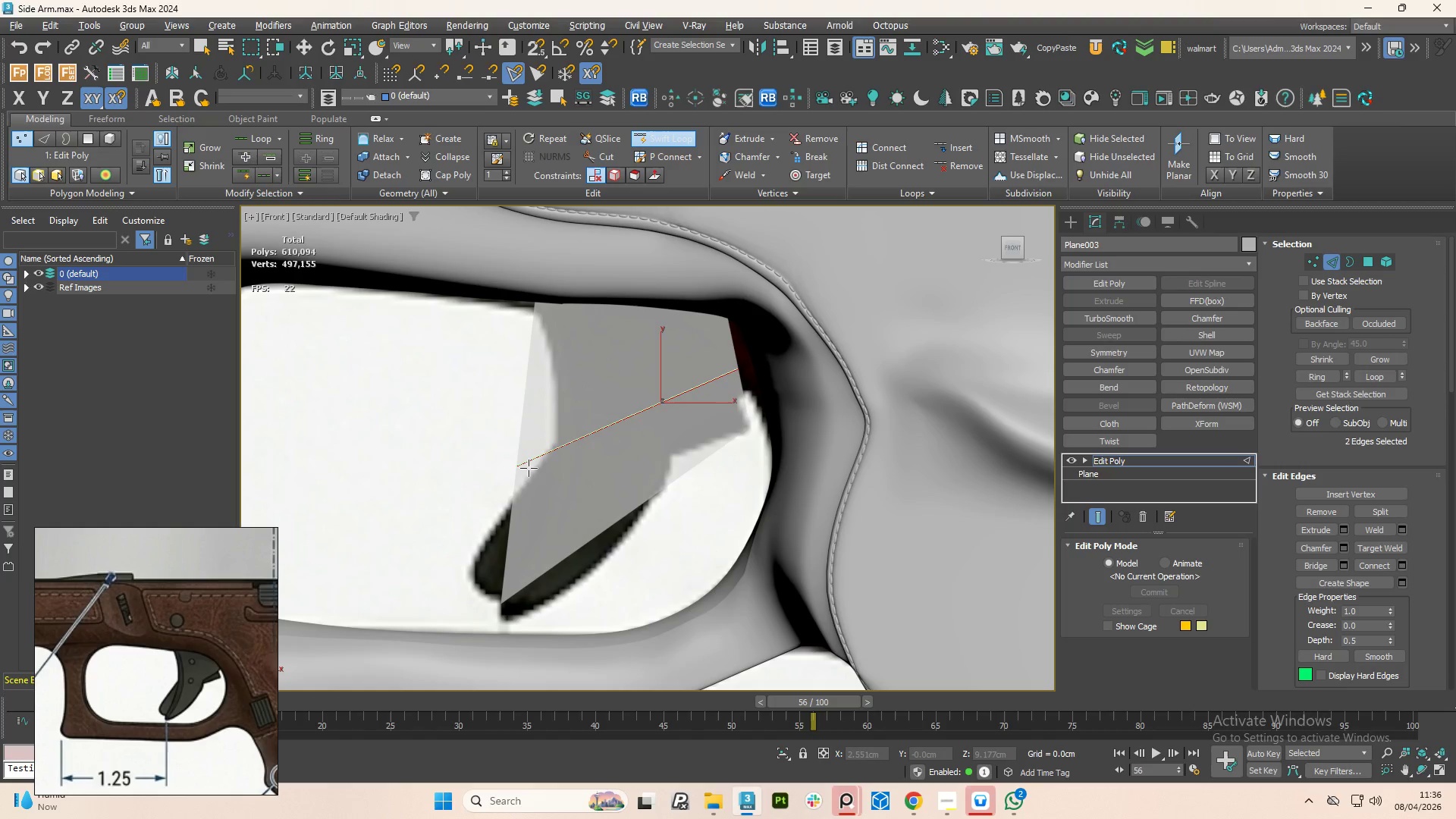 
right_click([529, 468])
 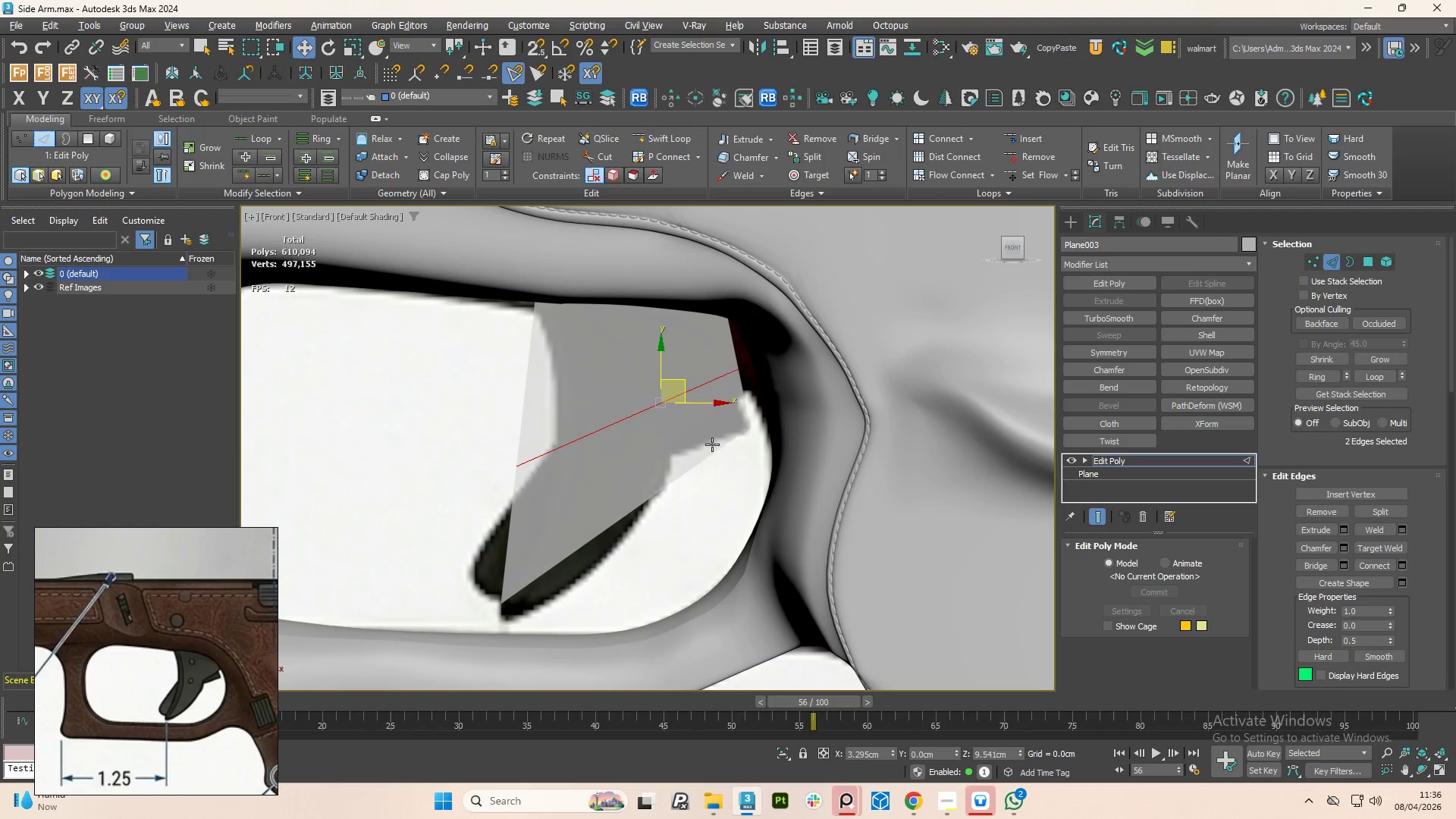 
key(1)
 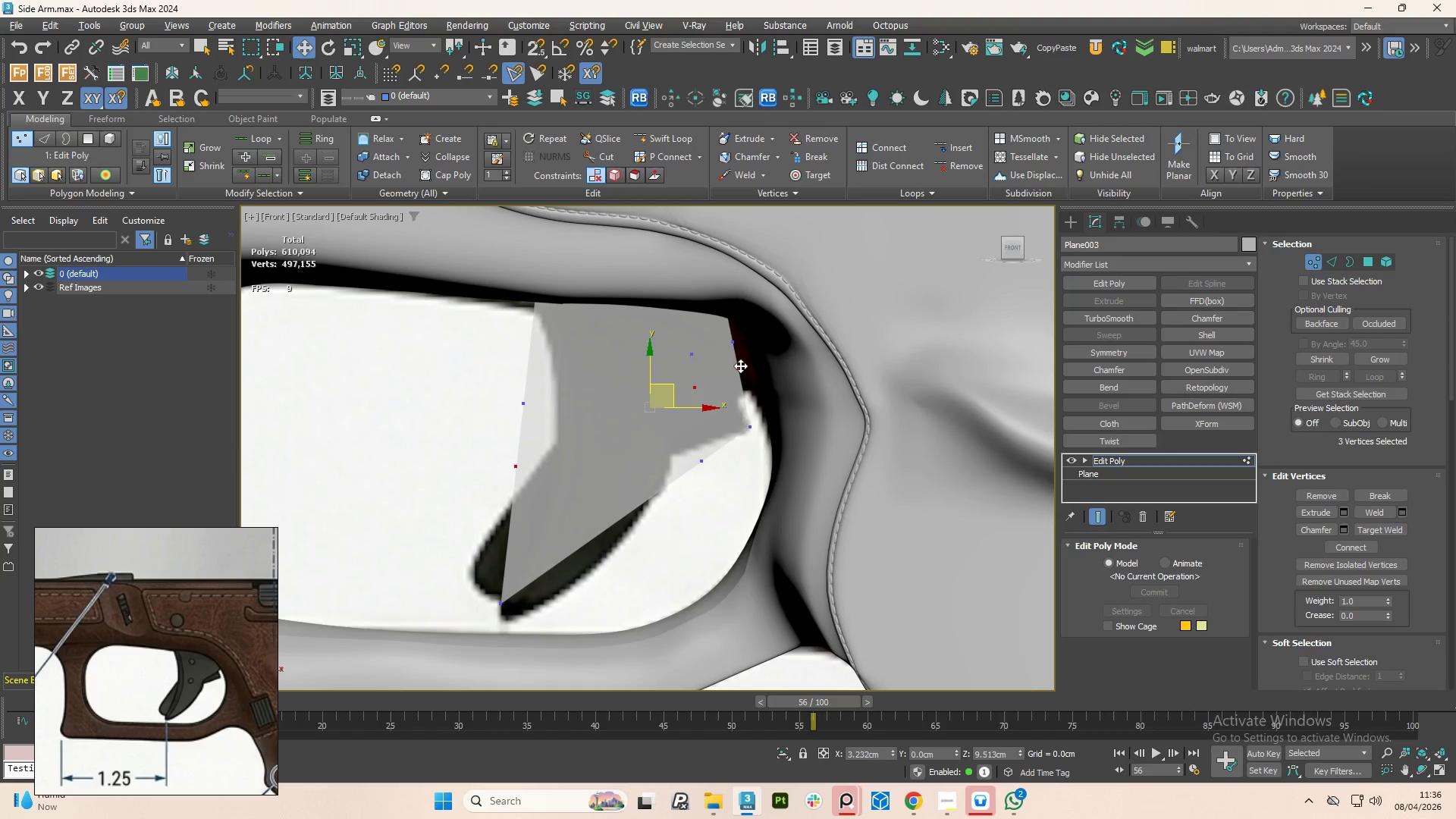 
key(F4)
 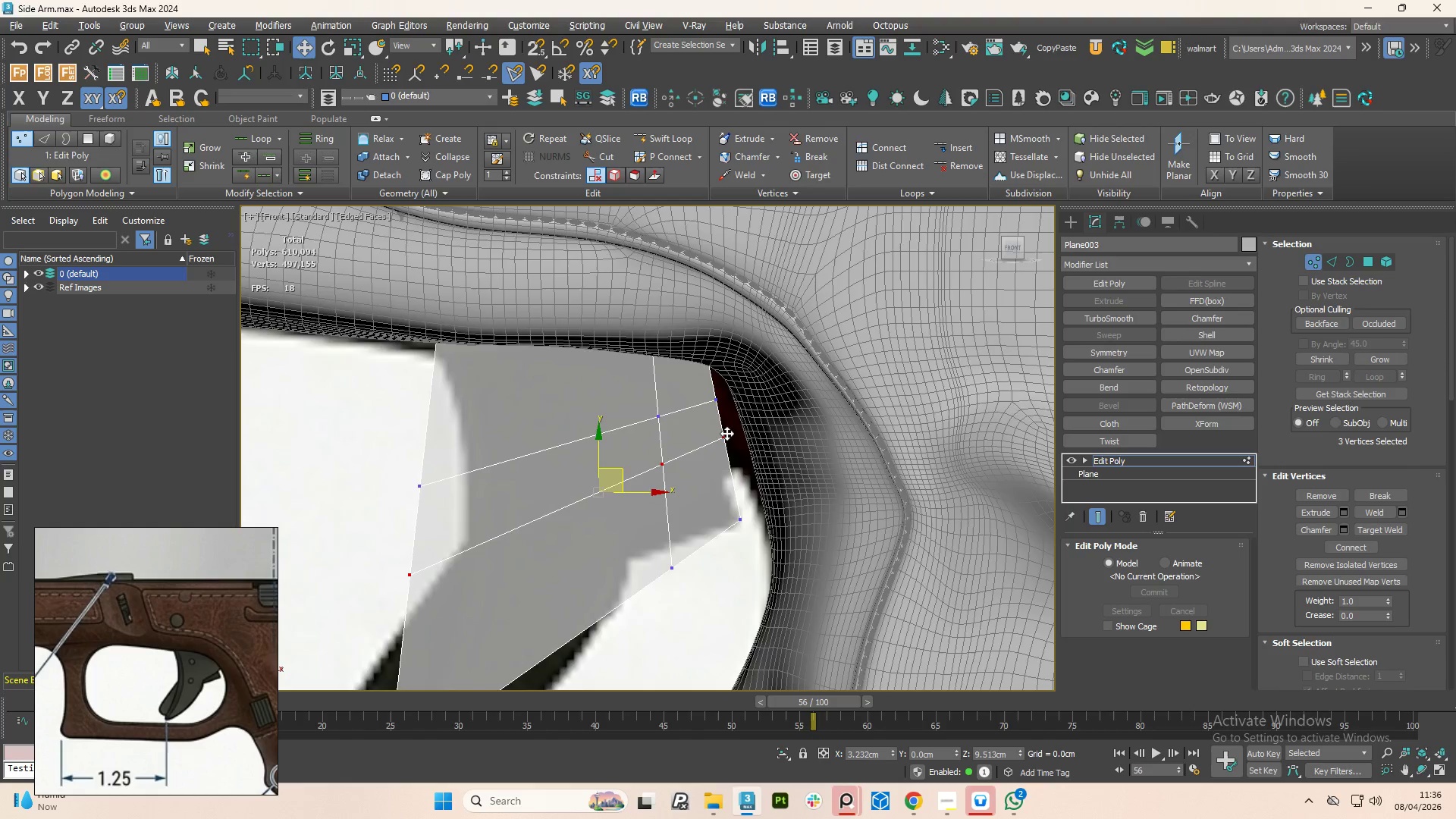 
scroll: coordinate [740, 366], scroll_direction: up, amount: 1.0
 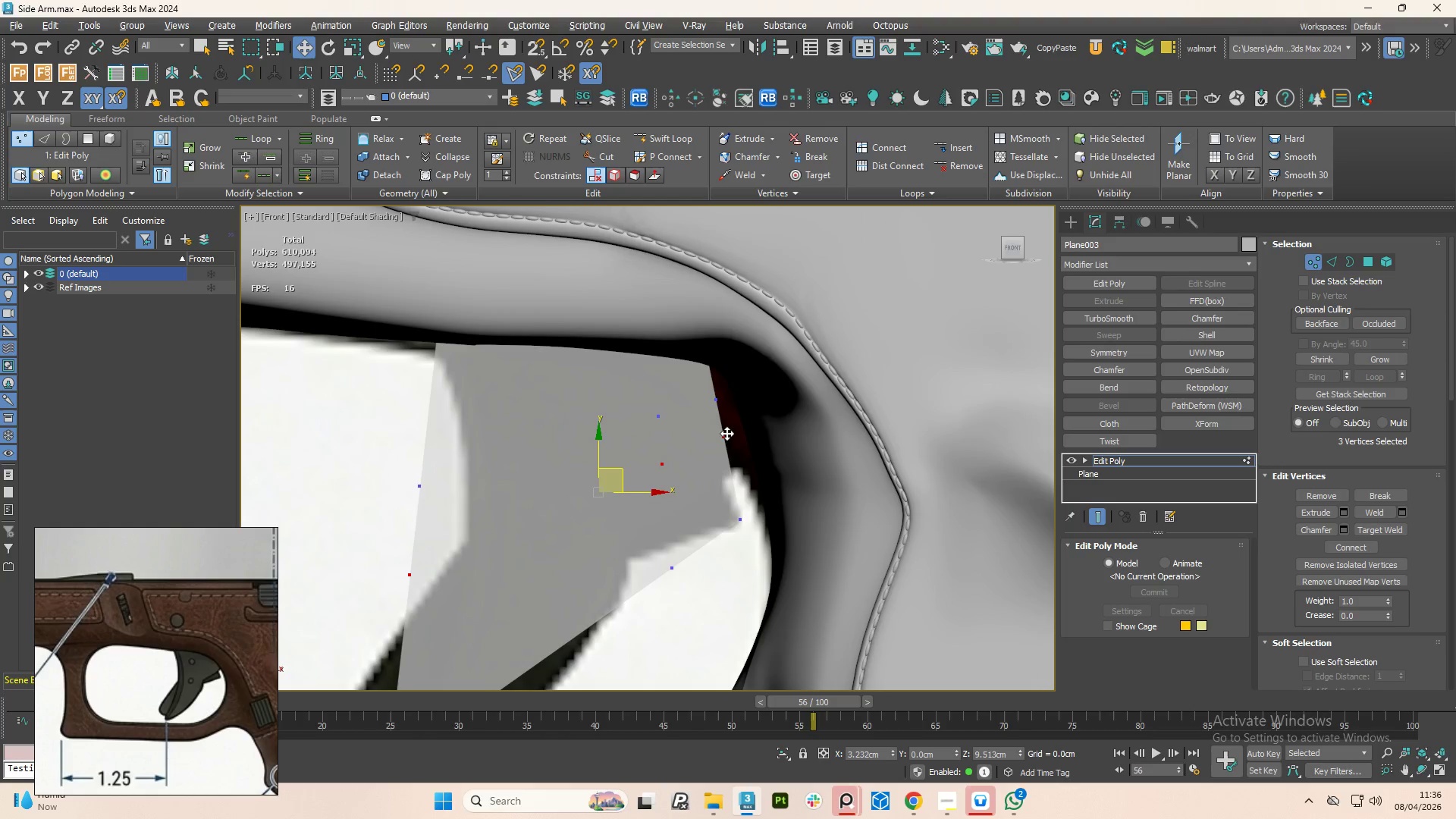 
left_click_drag(start_coordinate=[760, 503], to_coordinate=[711, 566])
 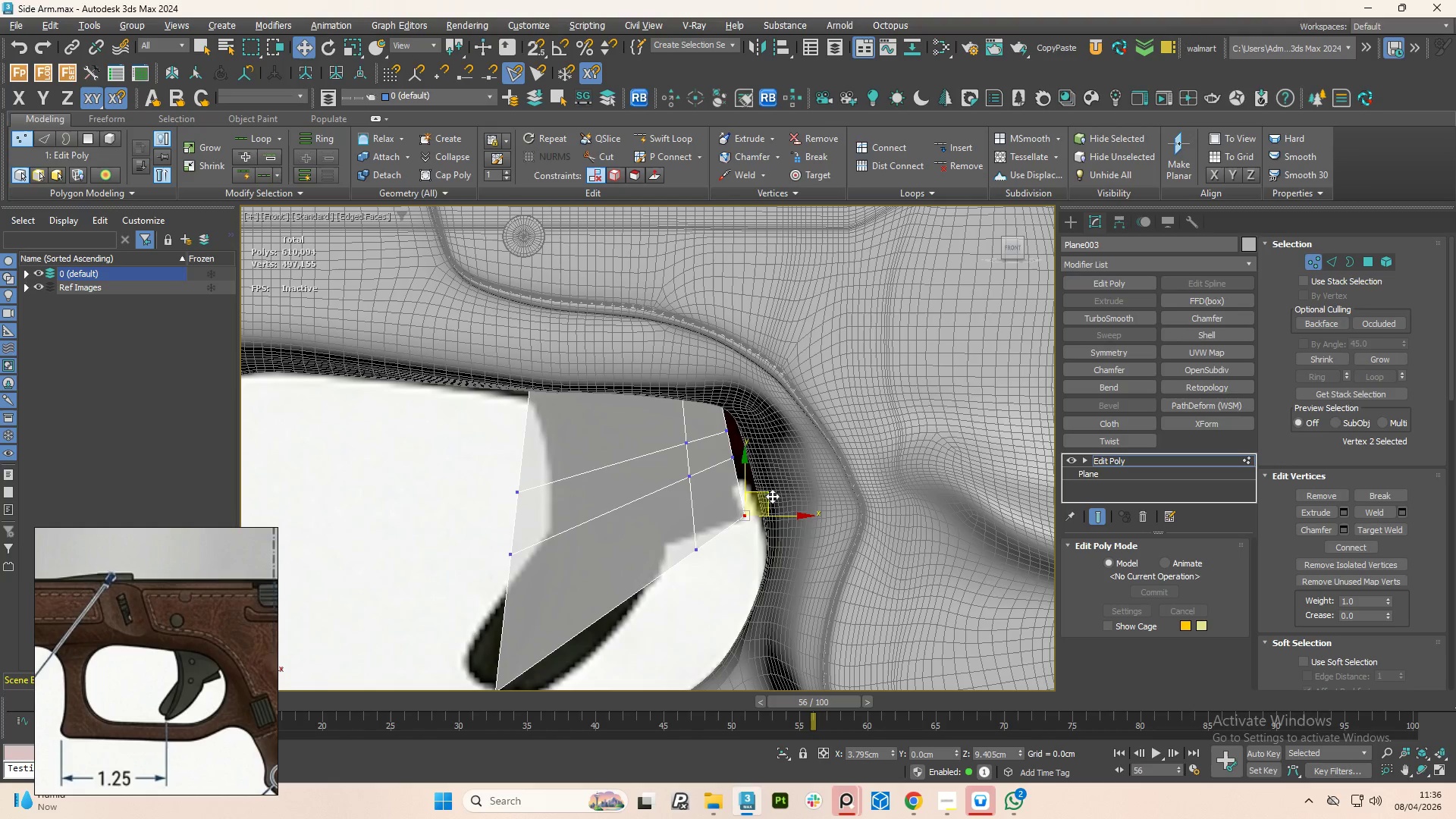 
scroll: coordinate [742, 476], scroll_direction: down, amount: 1.0
 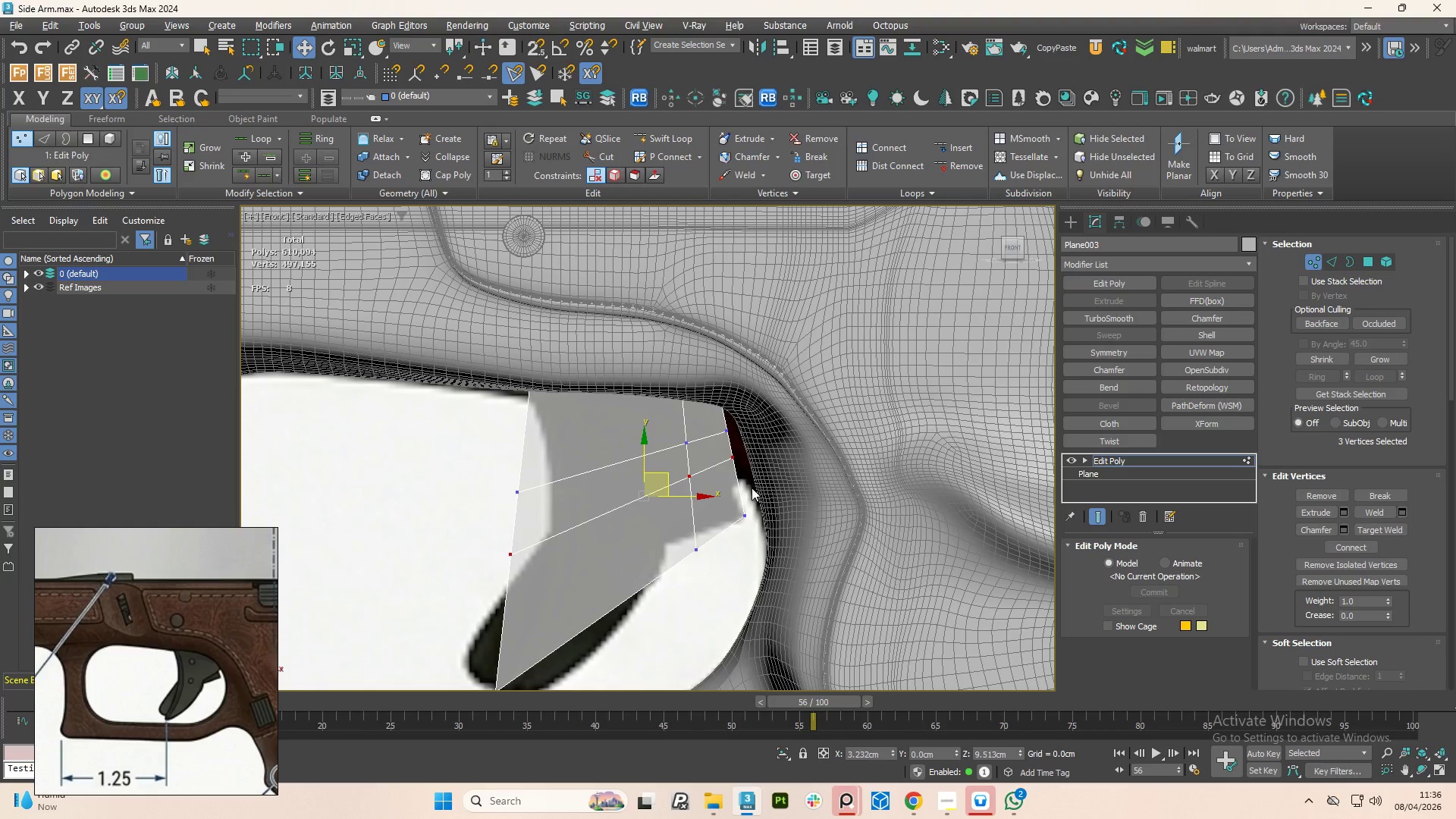 
left_click_drag(start_coordinate=[767, 496], to_coordinate=[739, 493])
 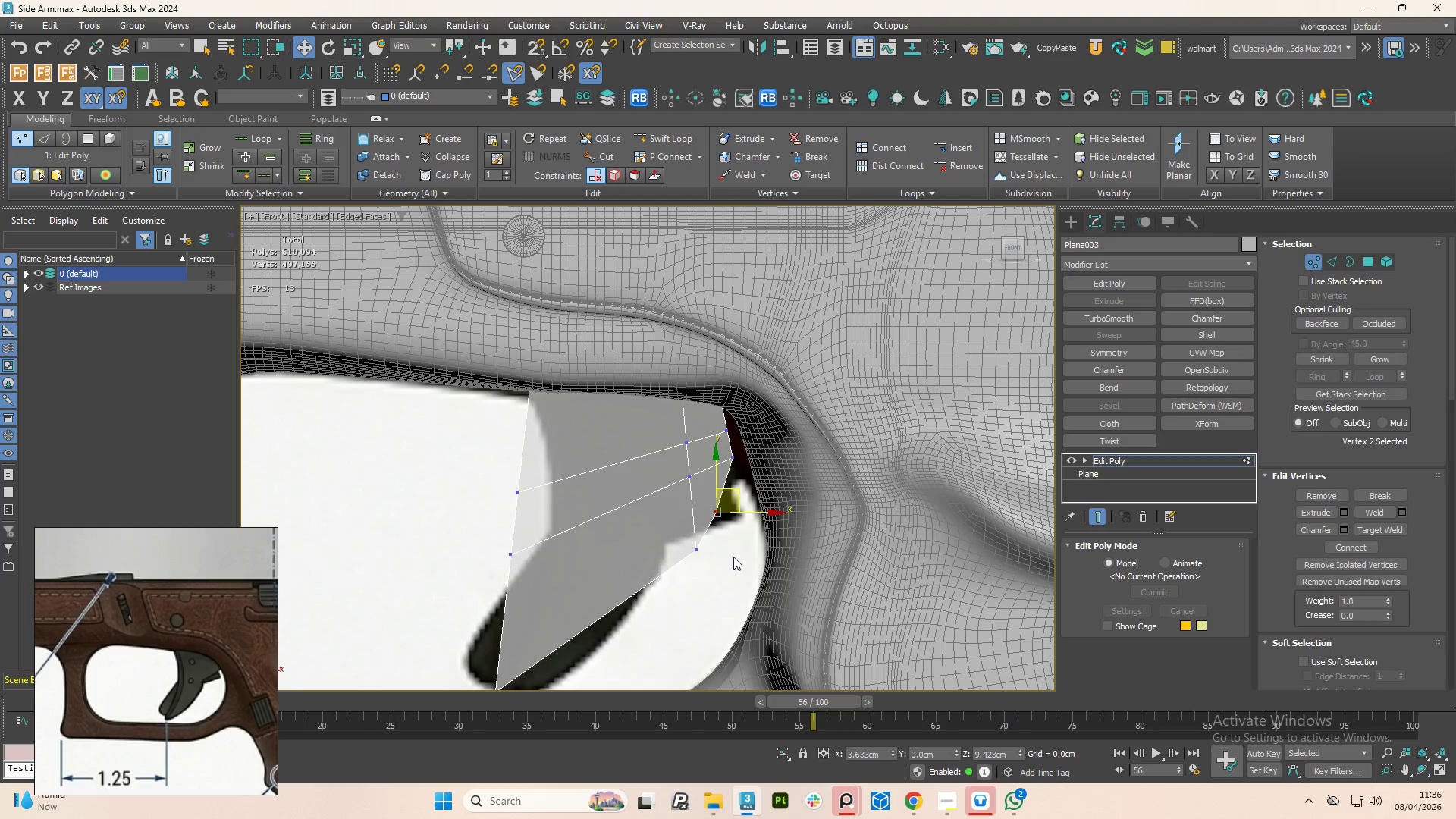 
left_click_drag(start_coordinate=[733, 557], to_coordinate=[672, 542])
 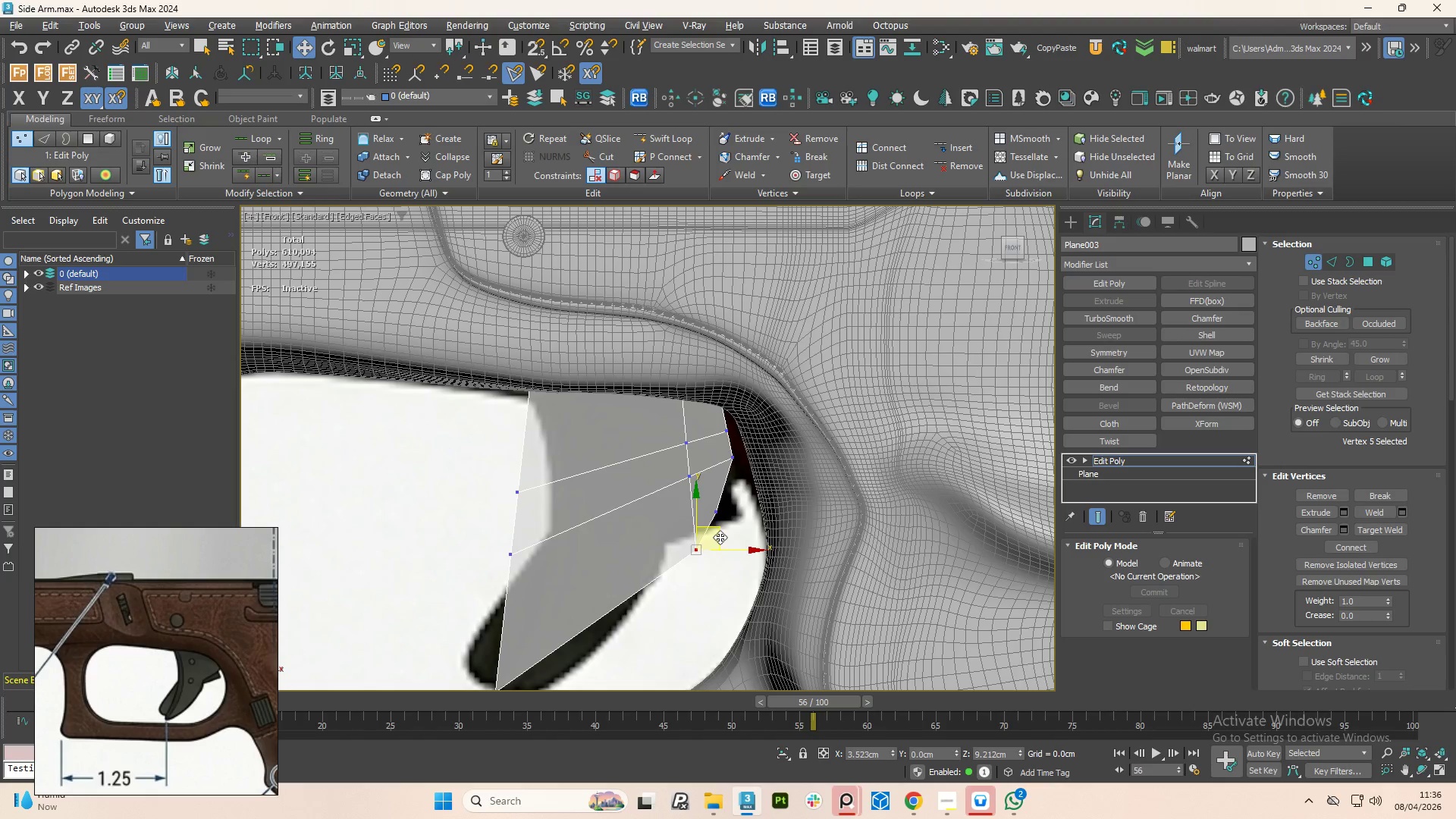 
left_click_drag(start_coordinate=[720, 535], to_coordinate=[692, 526])
 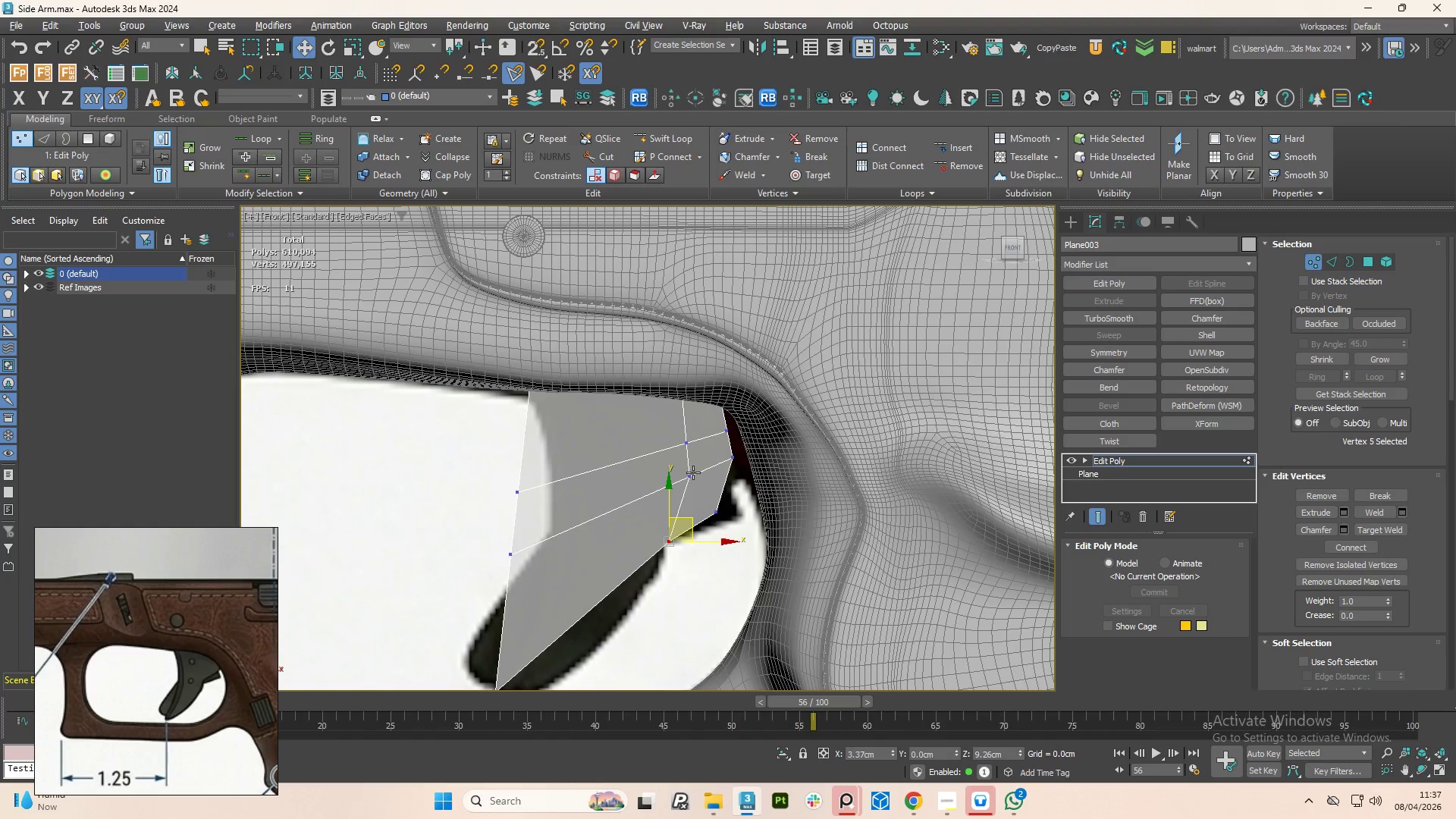 
scroll: coordinate [693, 470], scroll_direction: up, amount: 1.0
 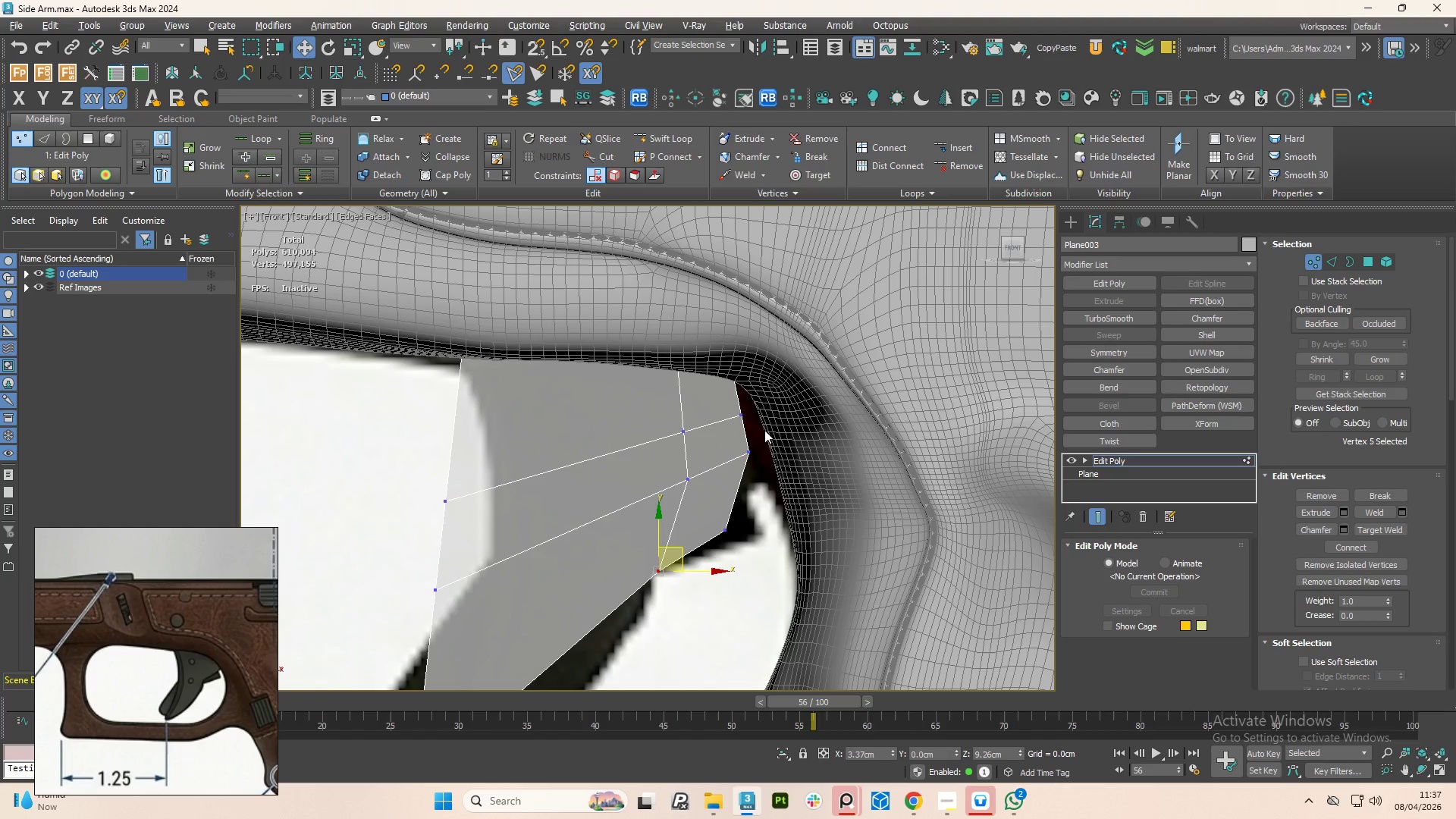 
left_click_drag(start_coordinate=[762, 409], to_coordinate=[711, 447])
 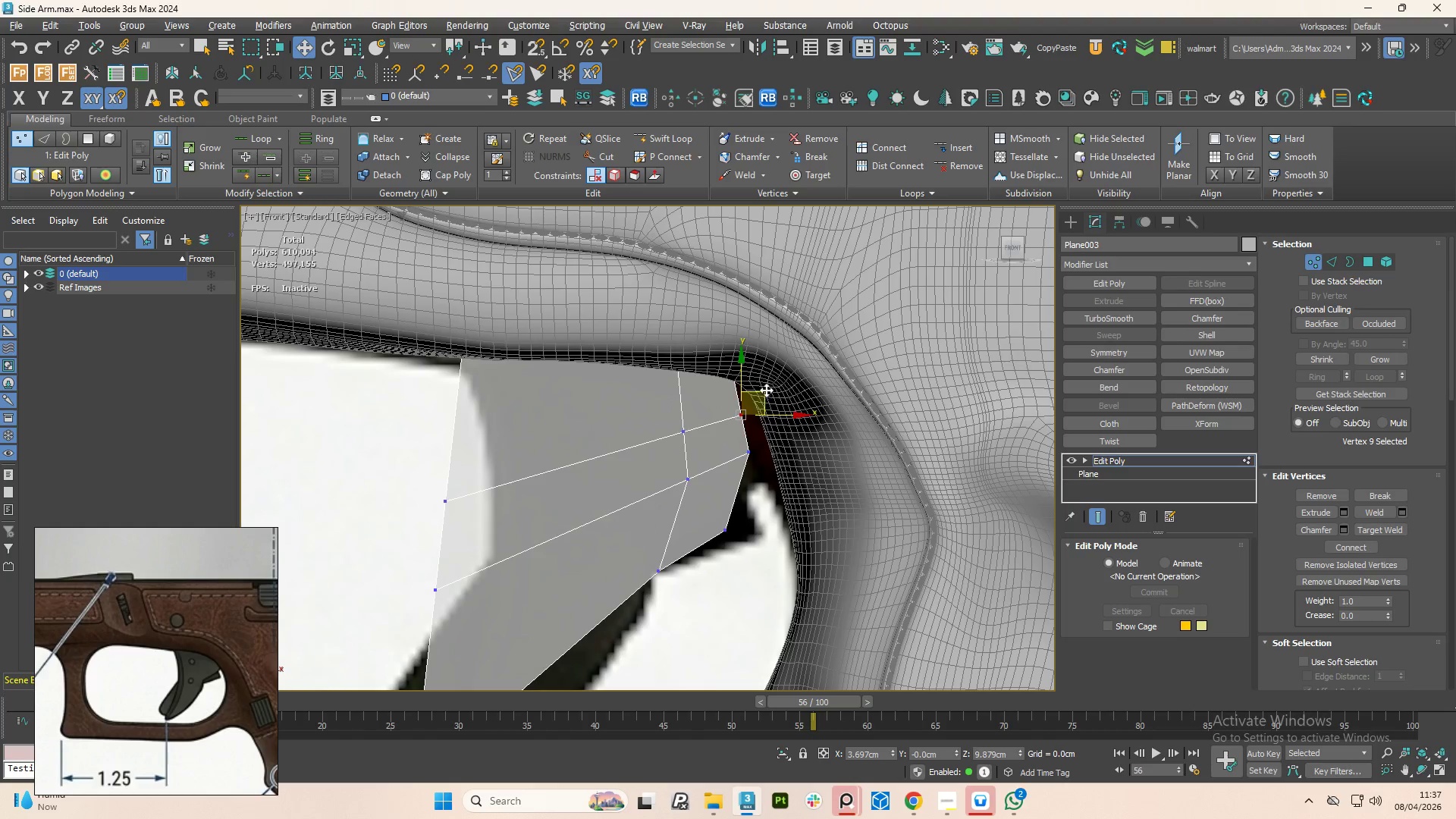 
left_click_drag(start_coordinate=[767, 388], to_coordinate=[774, 385])
 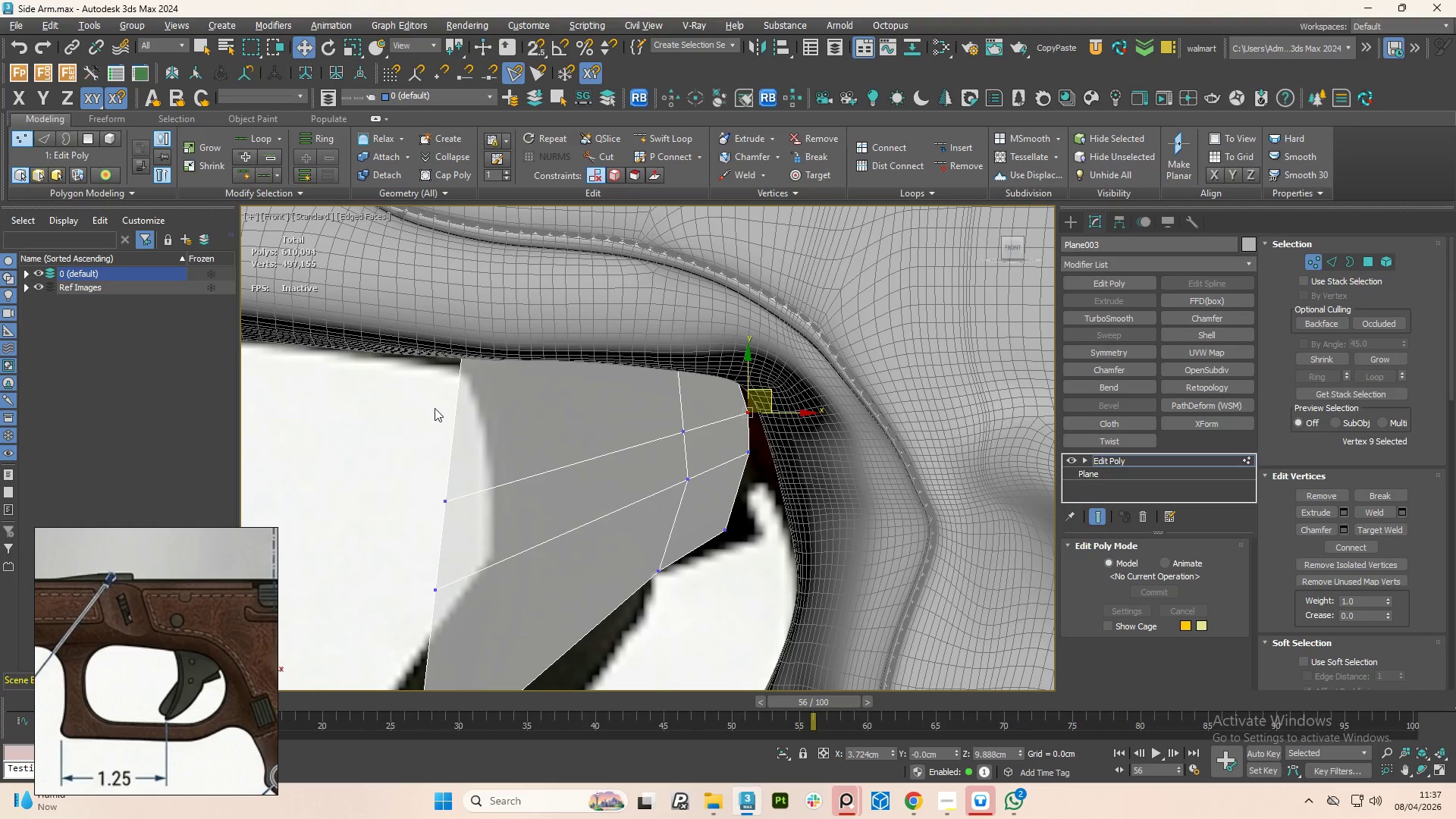 
left_click_drag(start_coordinate=[411, 428], to_coordinate=[475, 507])
 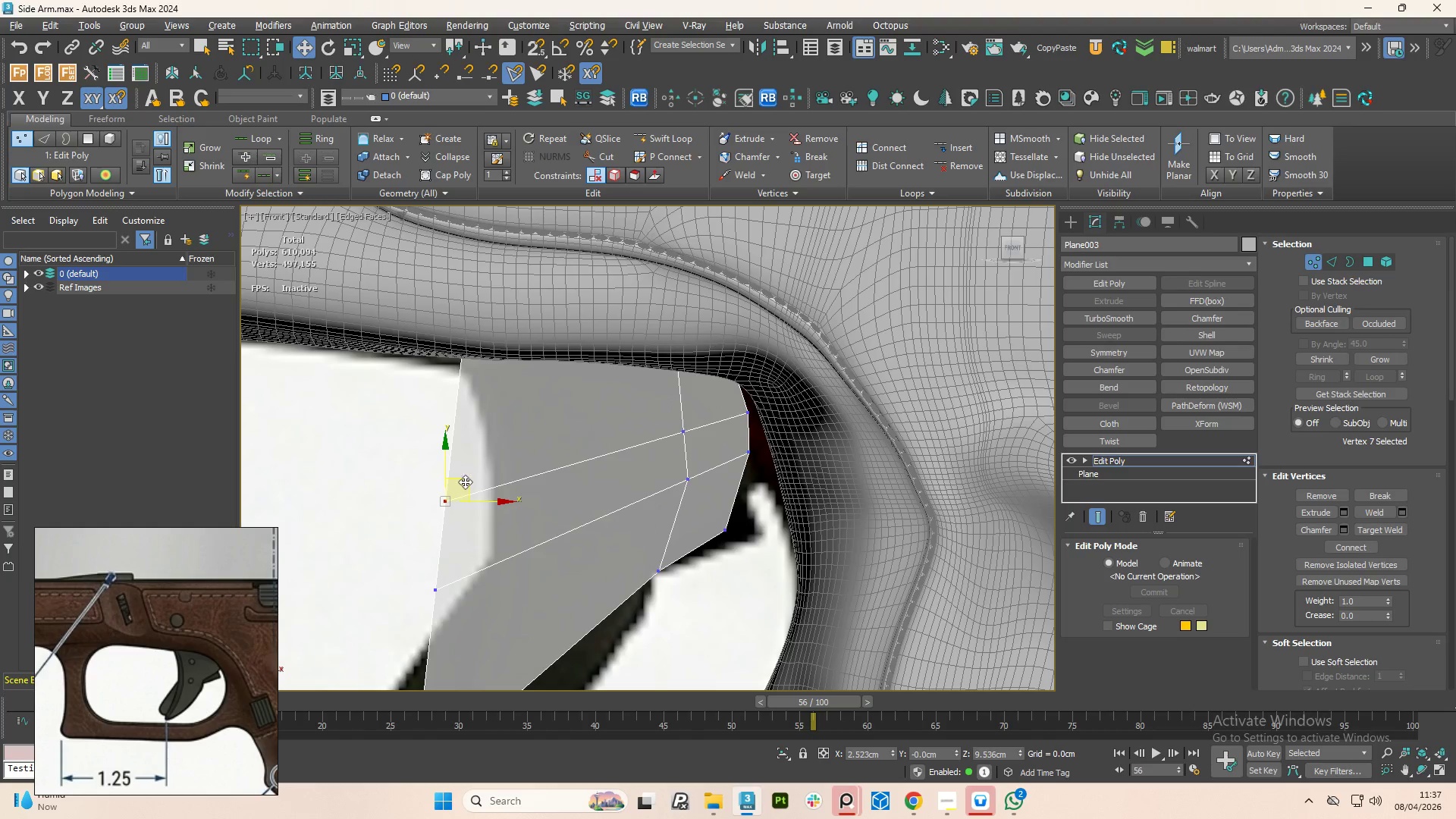 
left_click_drag(start_coordinate=[463, 482], to_coordinate=[510, 469])
 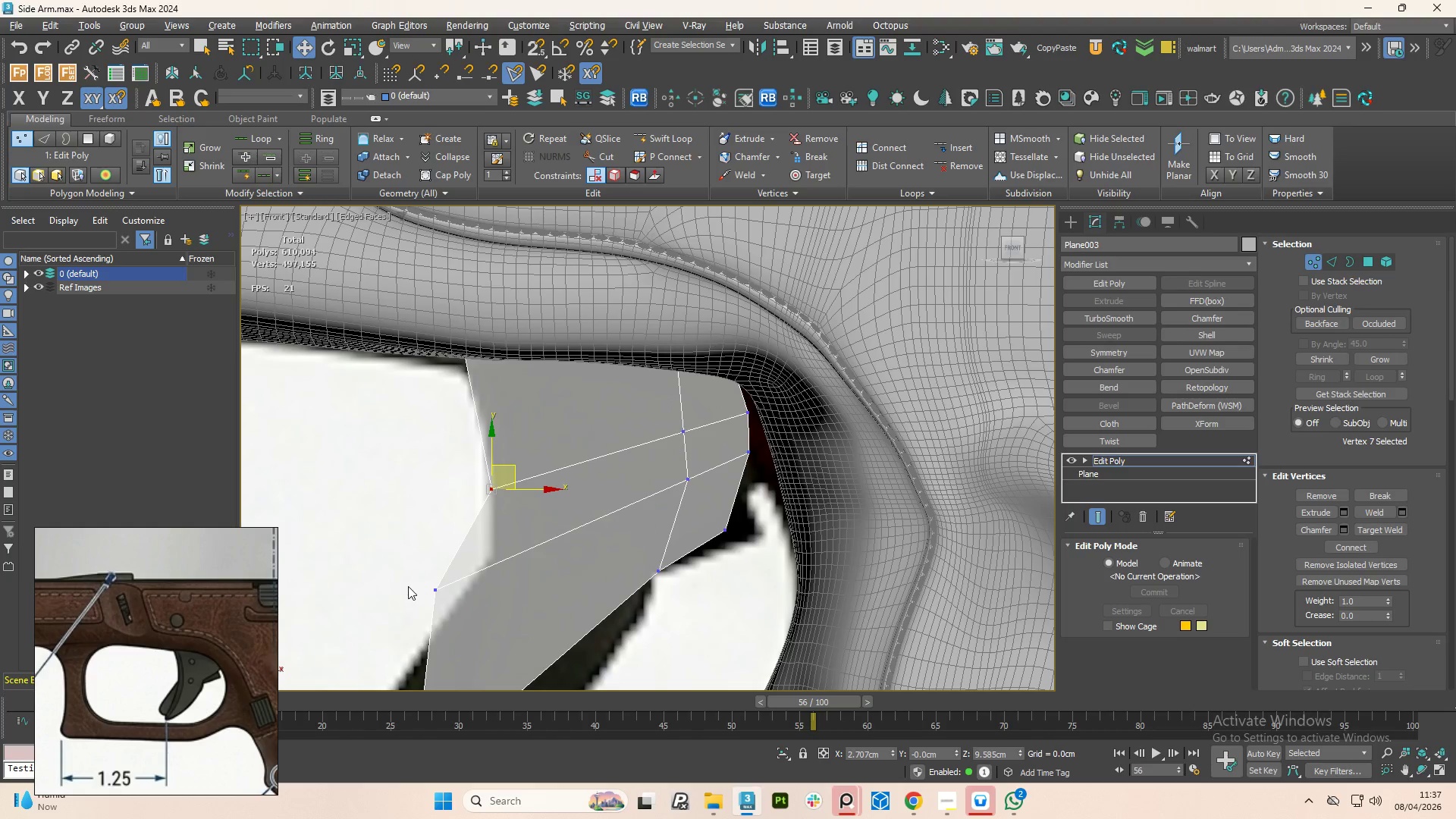 
left_click_drag(start_coordinate=[408, 581], to_coordinate=[472, 601])
 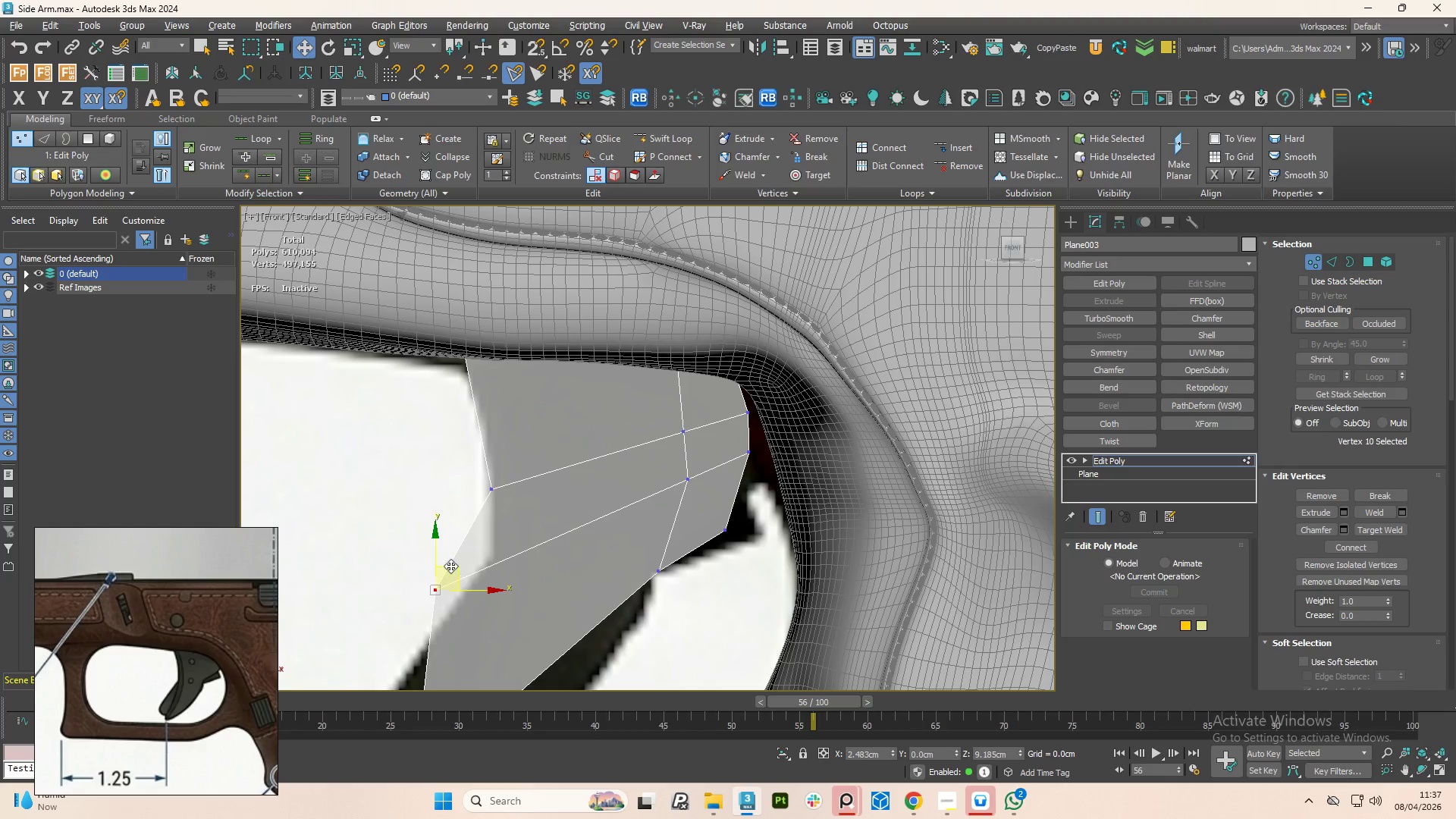 
left_click_drag(start_coordinate=[450, 566], to_coordinate=[505, 538])
 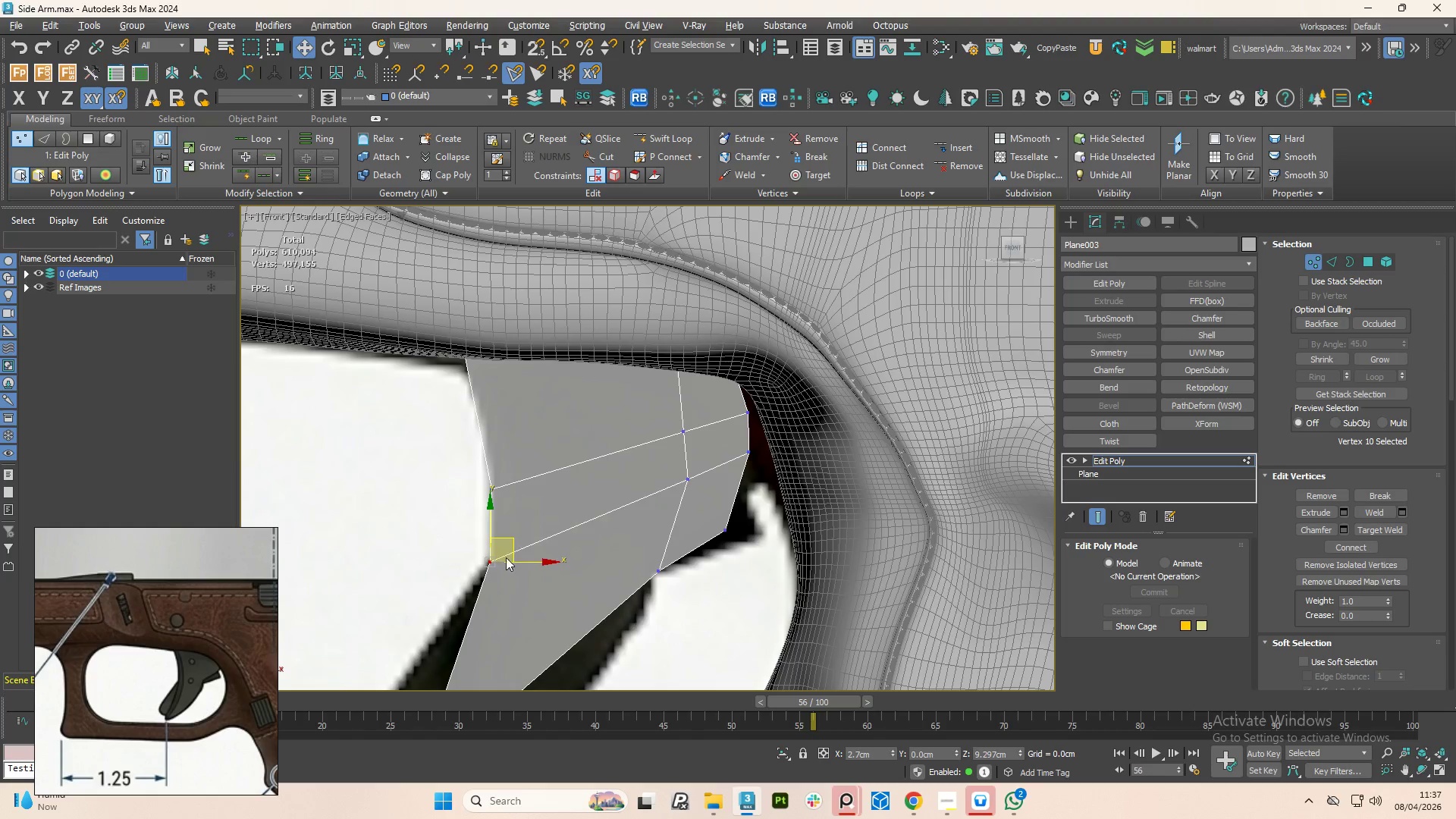 
scroll: coordinate [506, 557], scroll_direction: down, amount: 2.0
 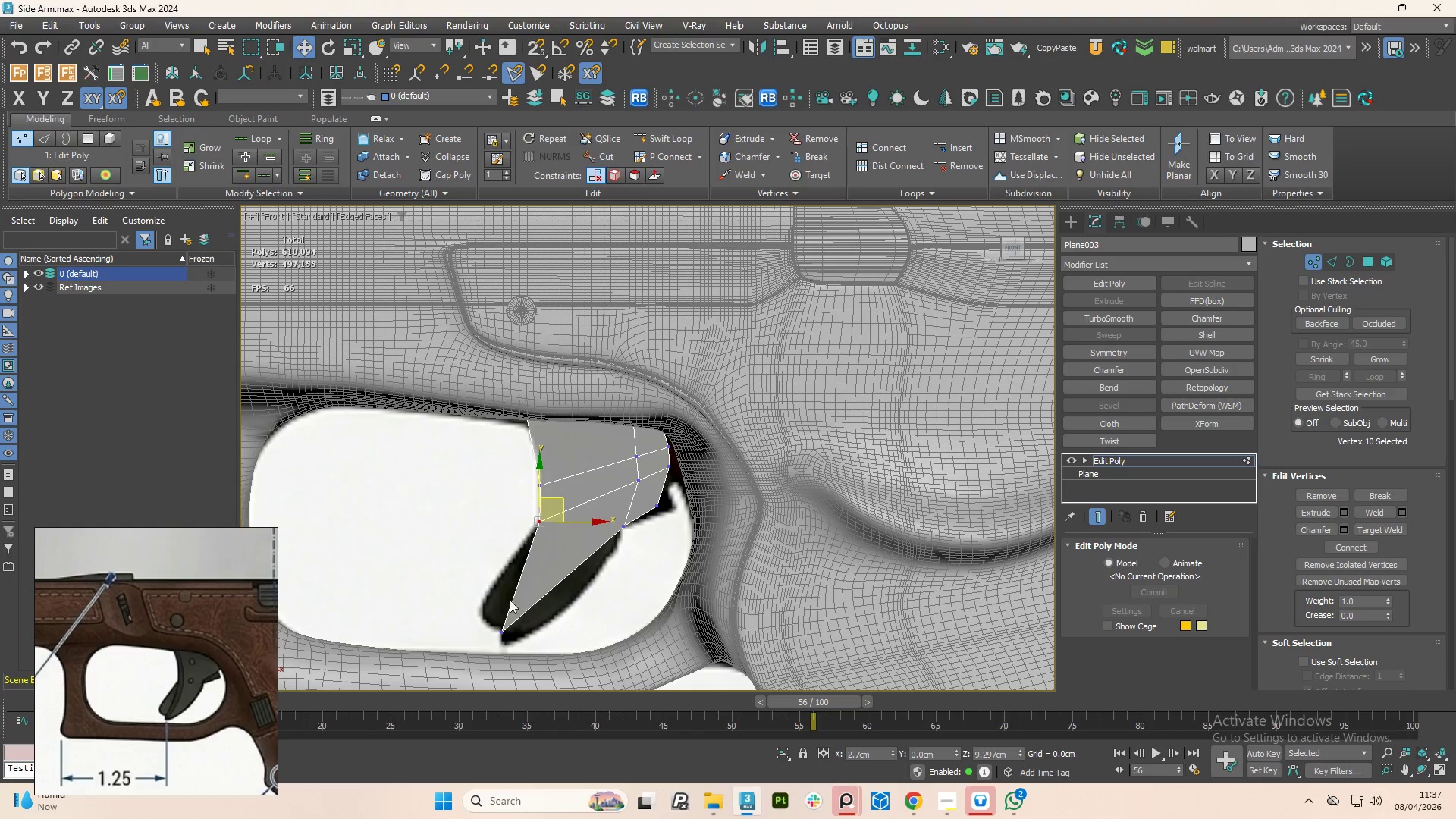 
left_click_drag(start_coordinate=[490, 607], to_coordinate=[525, 635])
 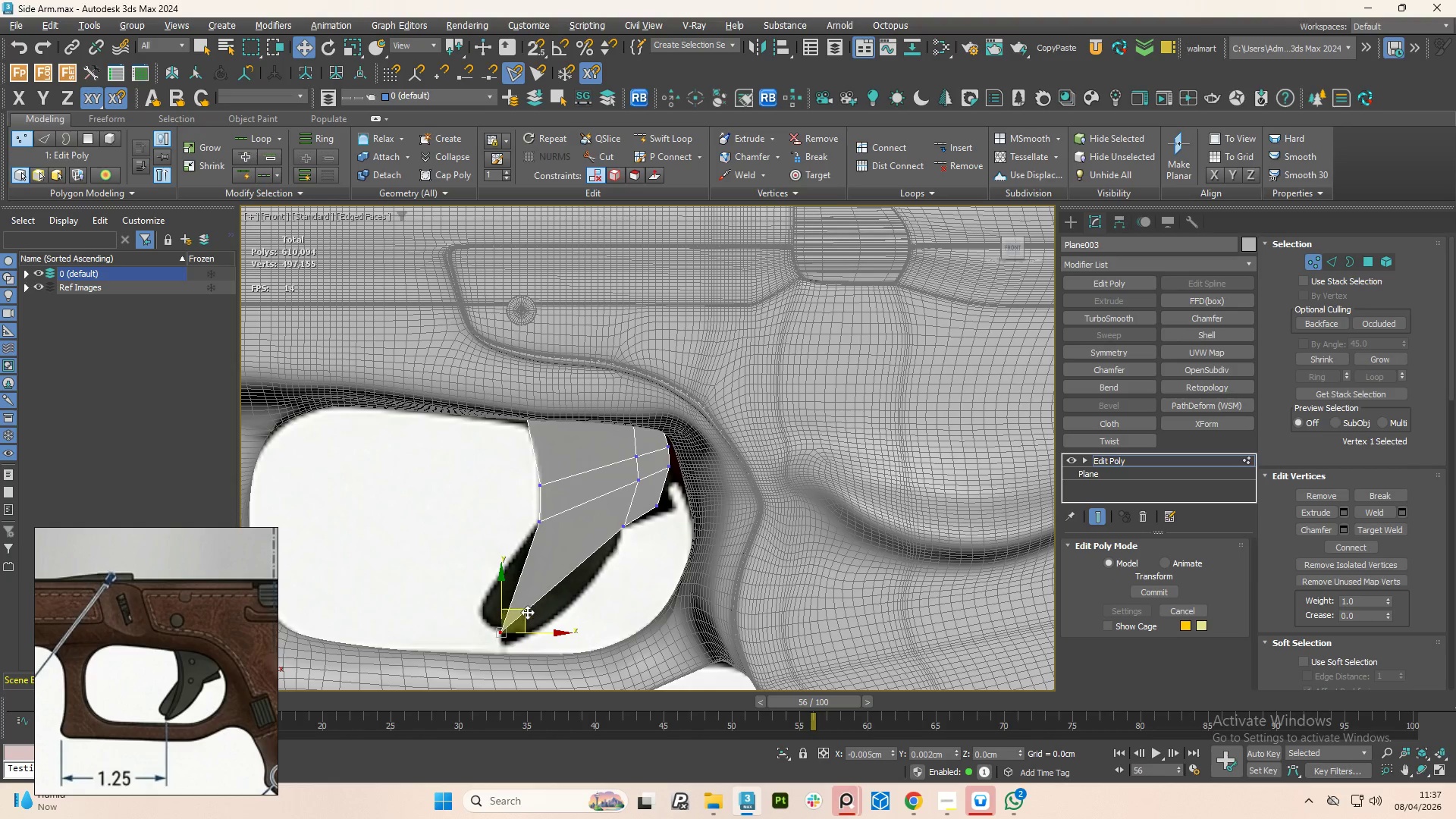 
left_click([527, 612])
 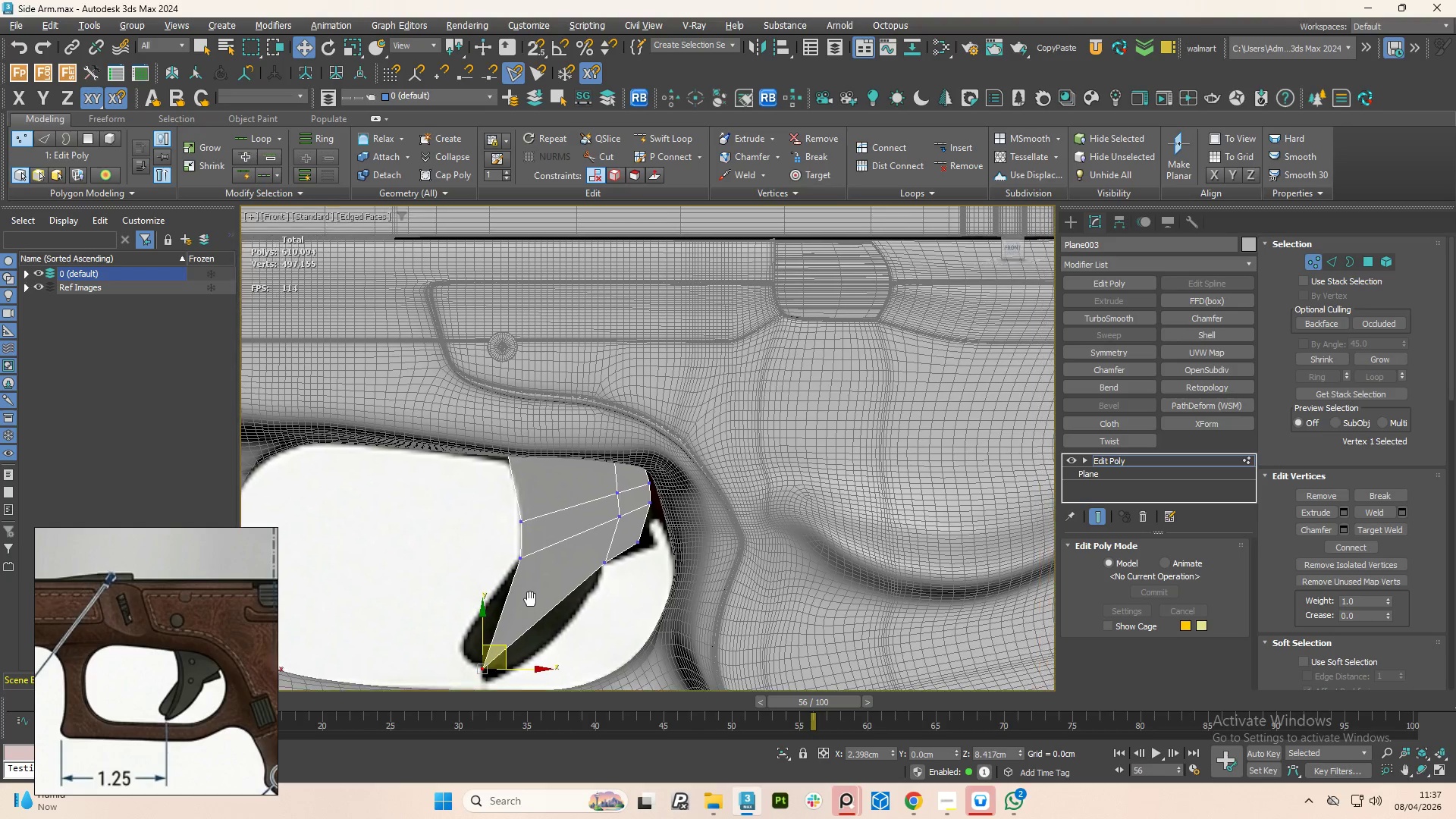 
key(Alt+1)
 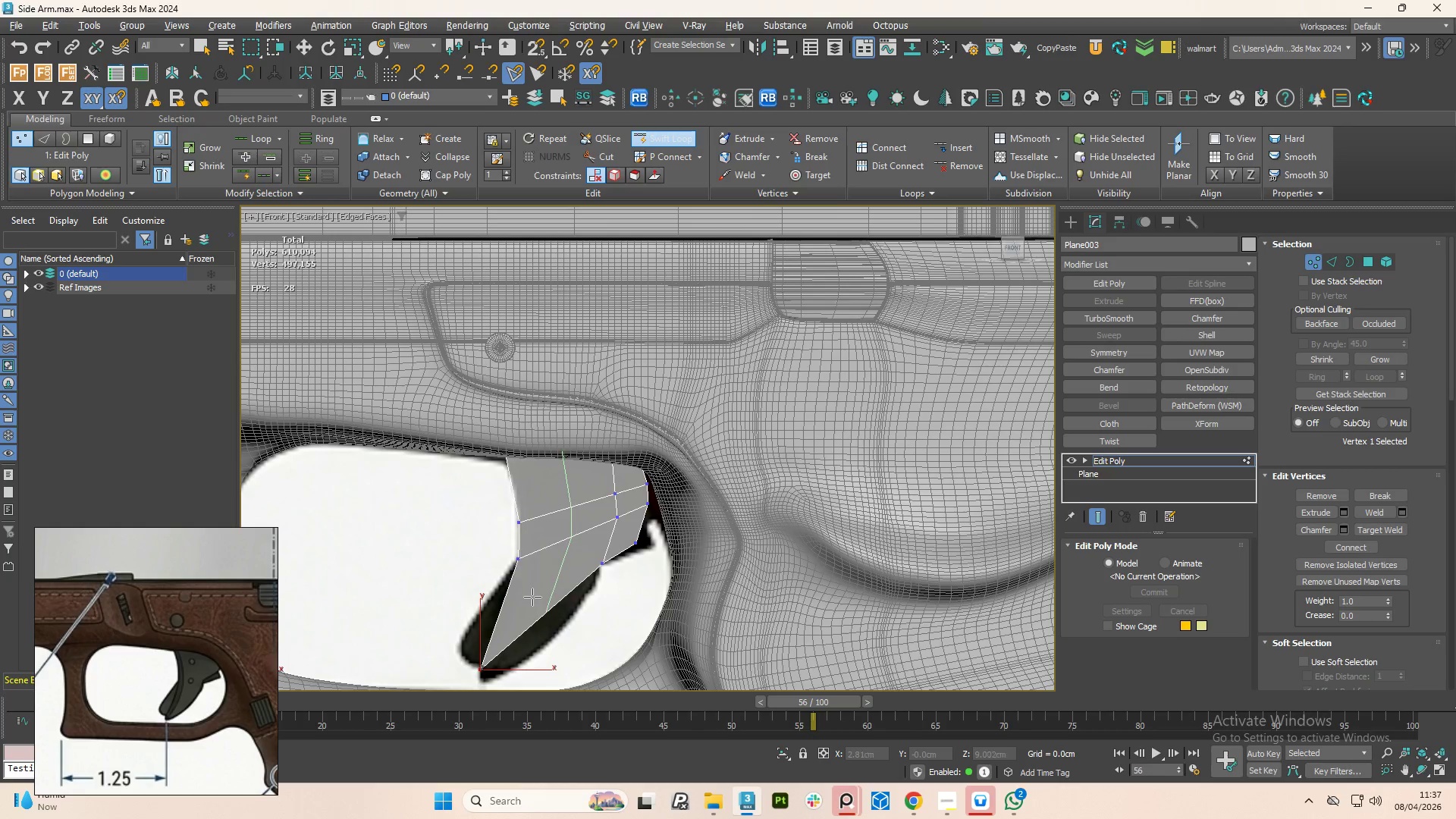 
left_click([530, 598])
 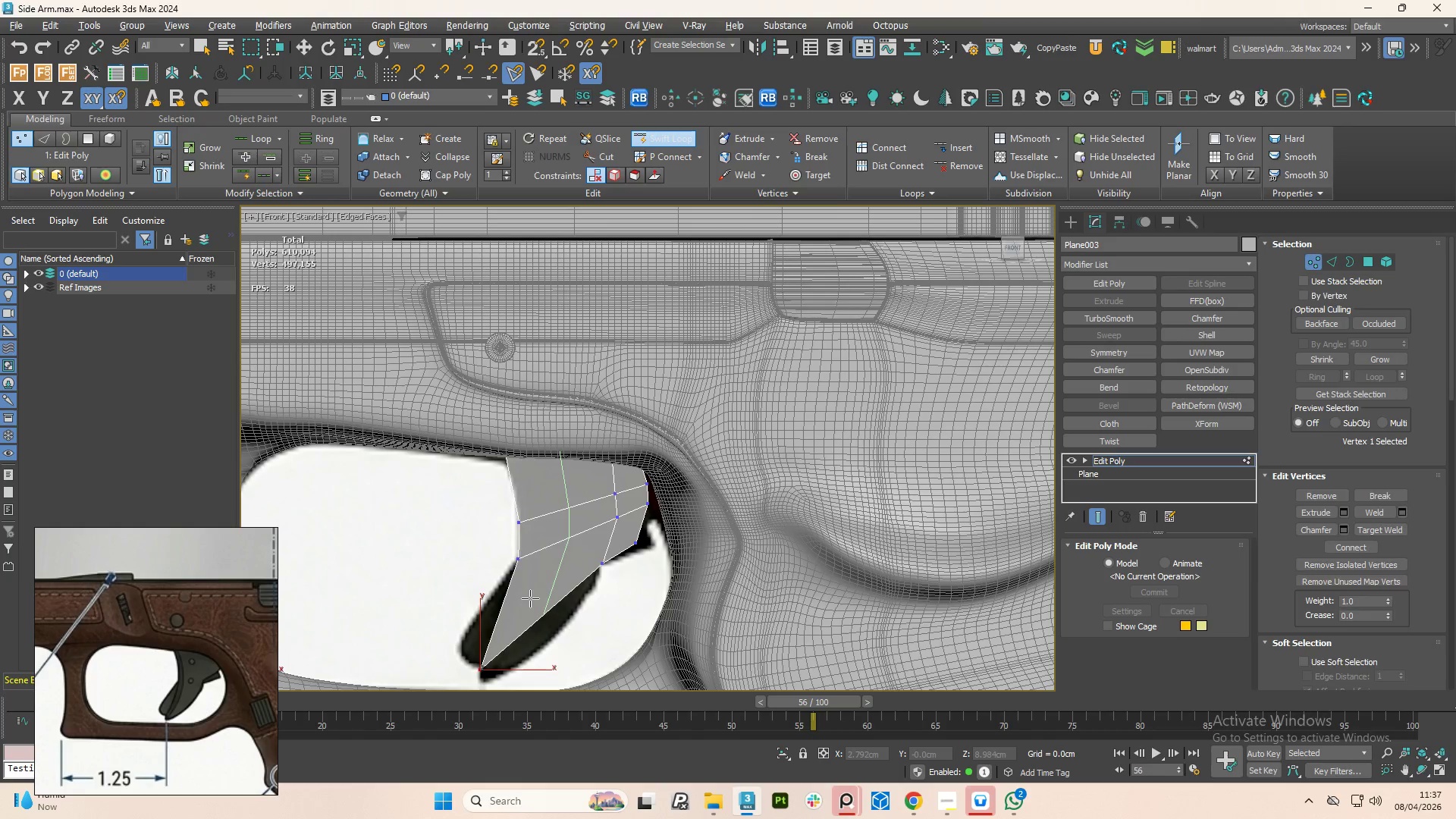 
right_click([530, 598])
 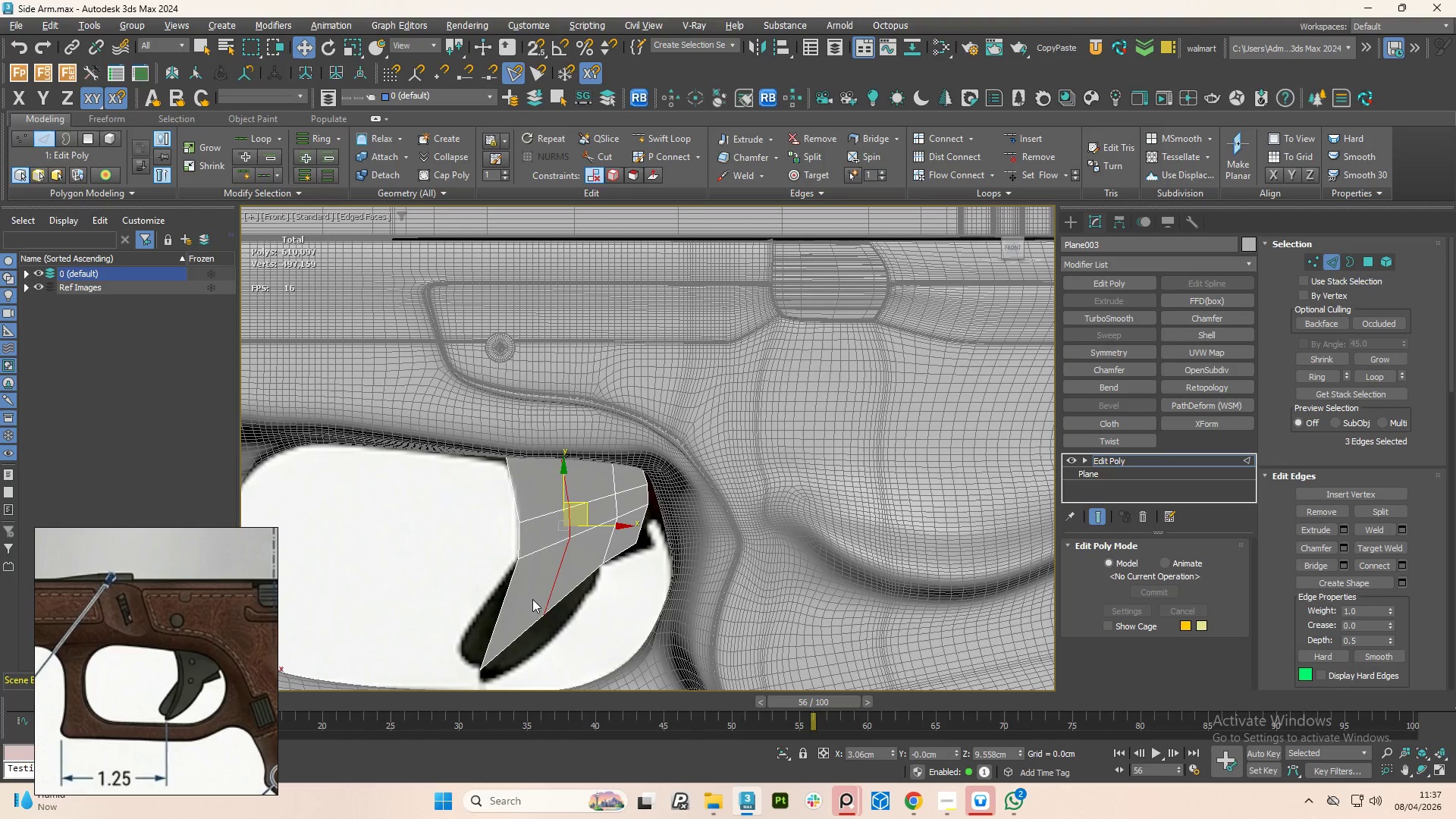 
key(1)
 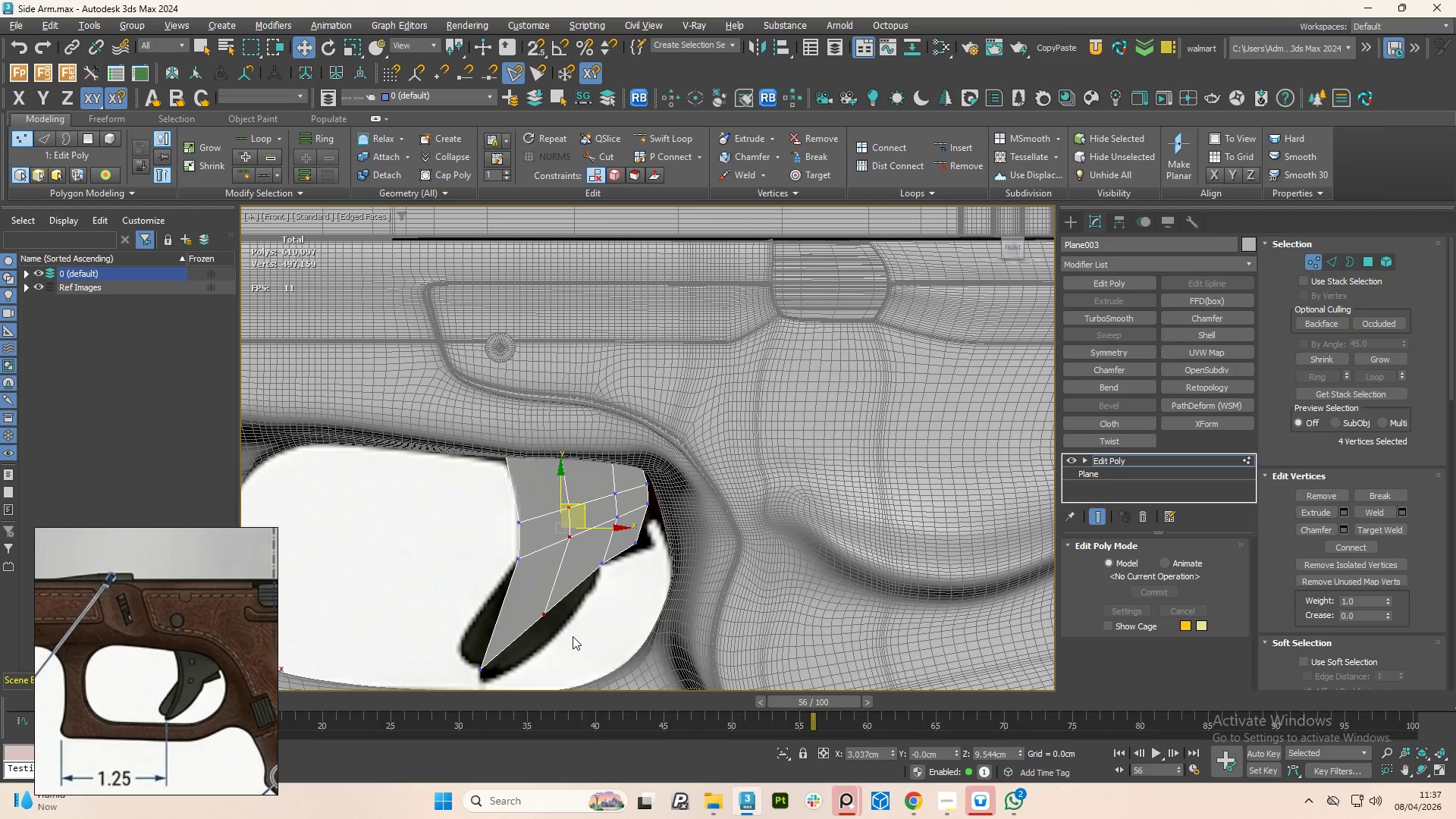 
left_click_drag(start_coordinate=[571, 639], to_coordinate=[532, 595])
 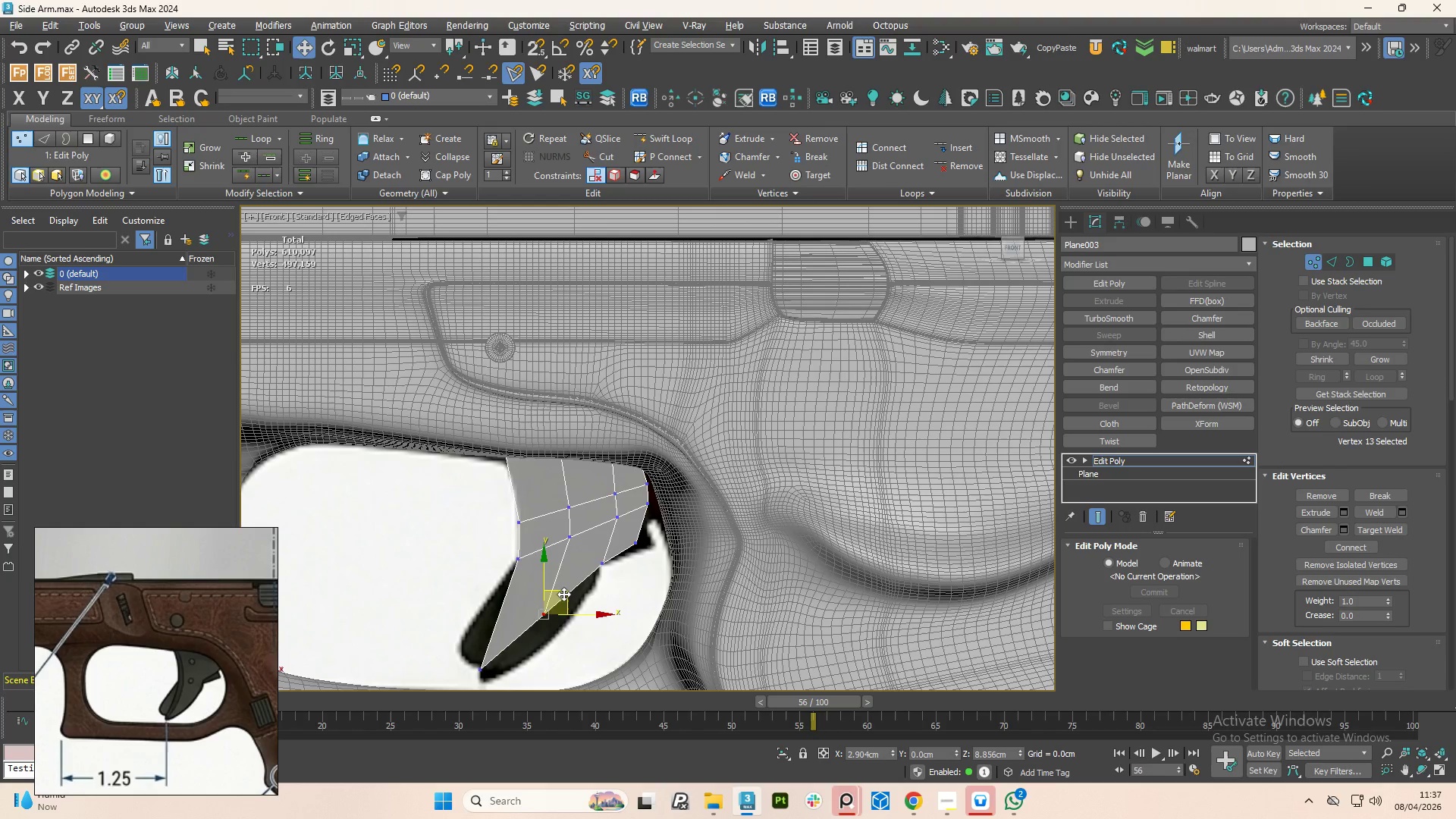 
left_click_drag(start_coordinate=[563, 595], to_coordinate=[567, 623])
 